 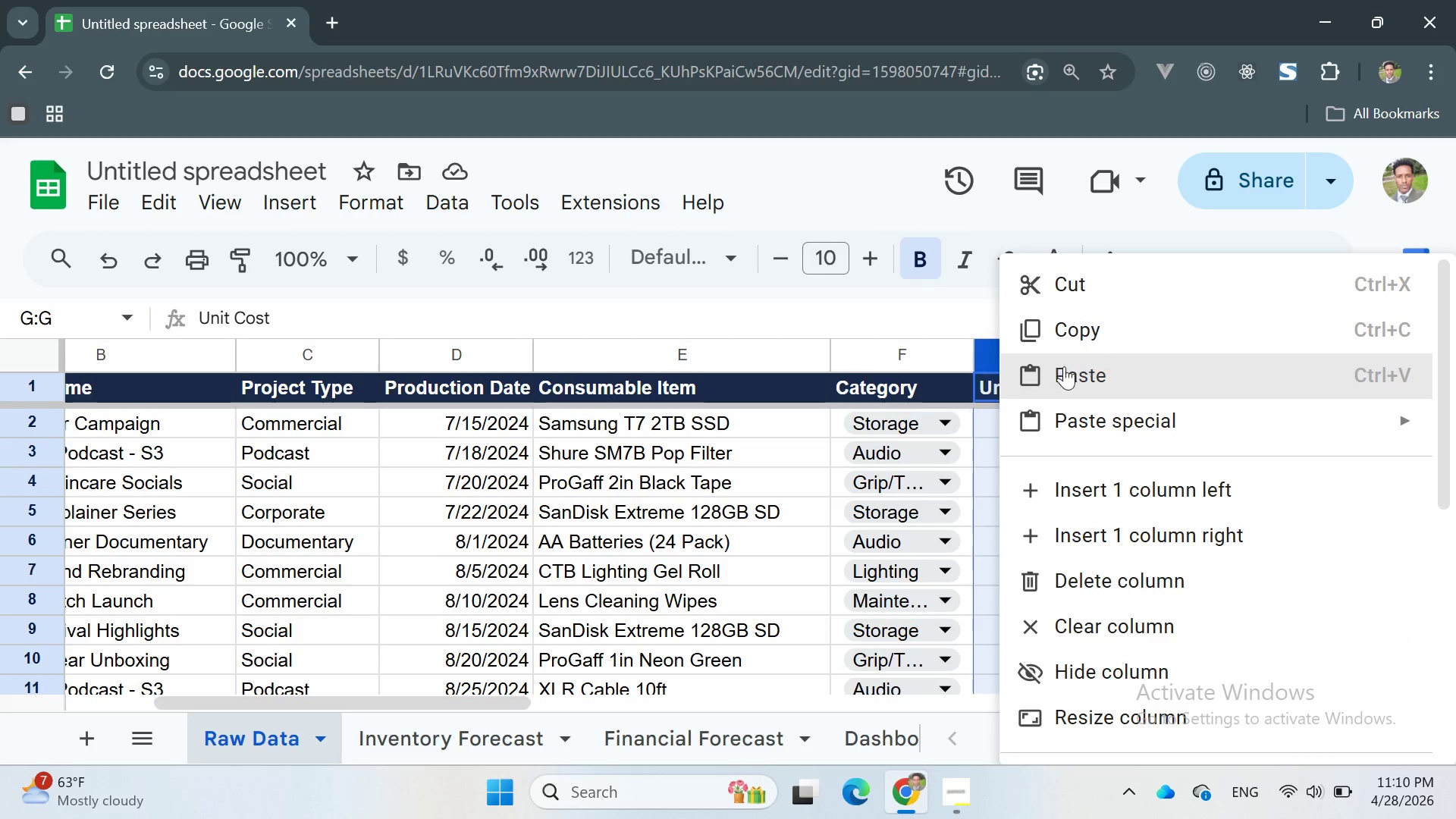 
left_click([1254, 483])
 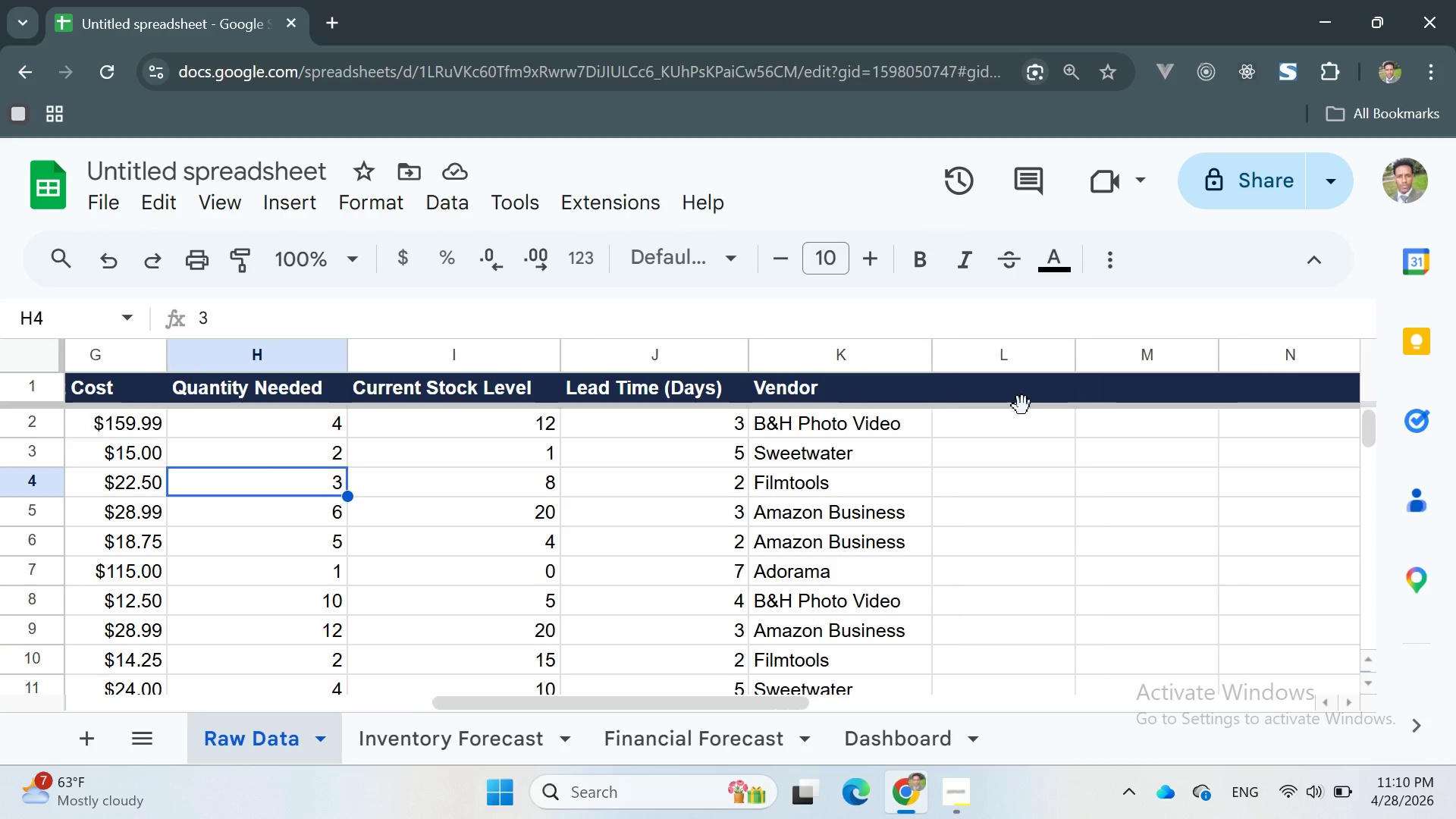 
left_click([830, 422])
 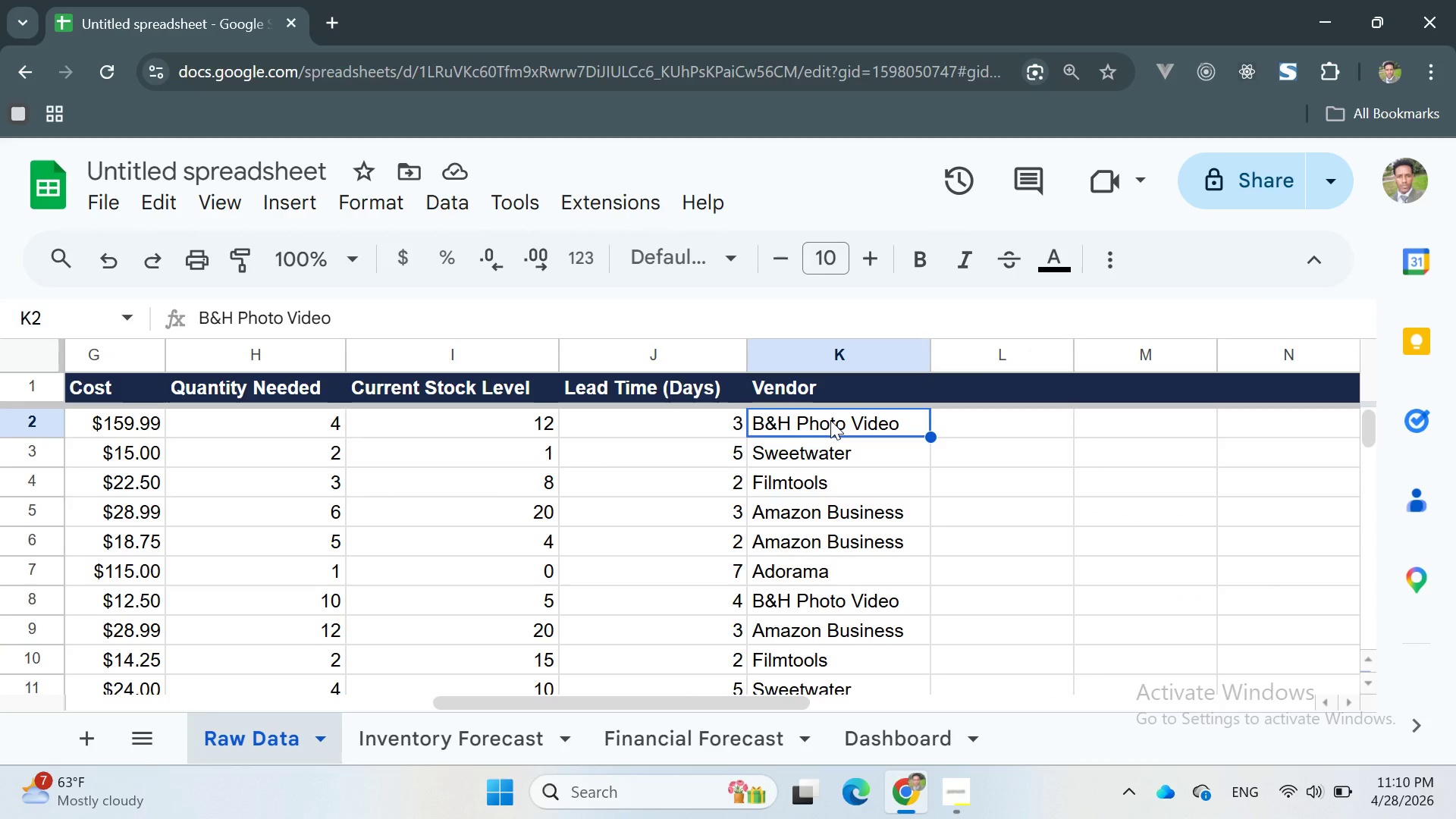 
scroll: coordinate [833, 424], scroll_direction: up, amount: 6.0
 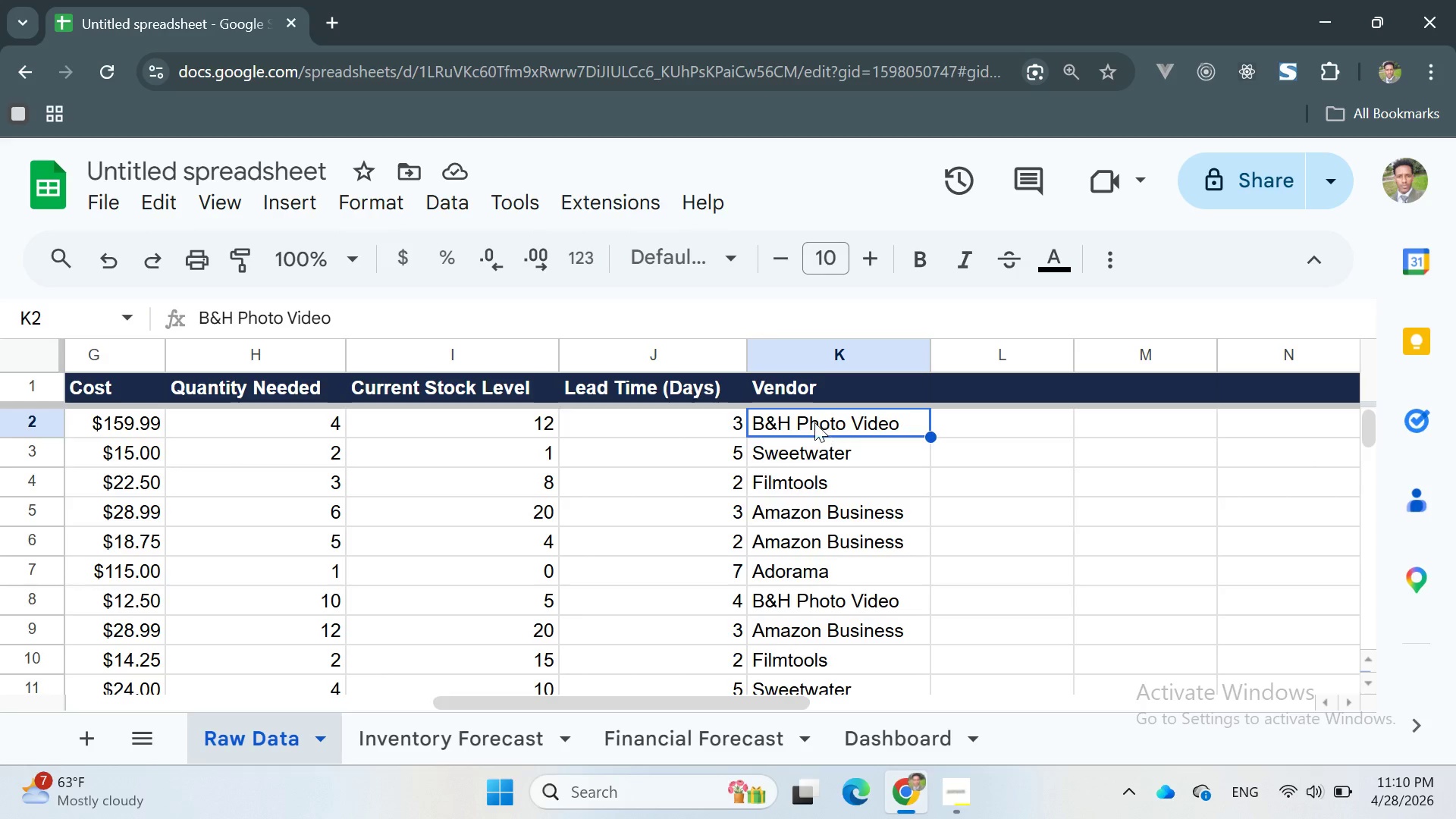 
left_click([758, 413])
 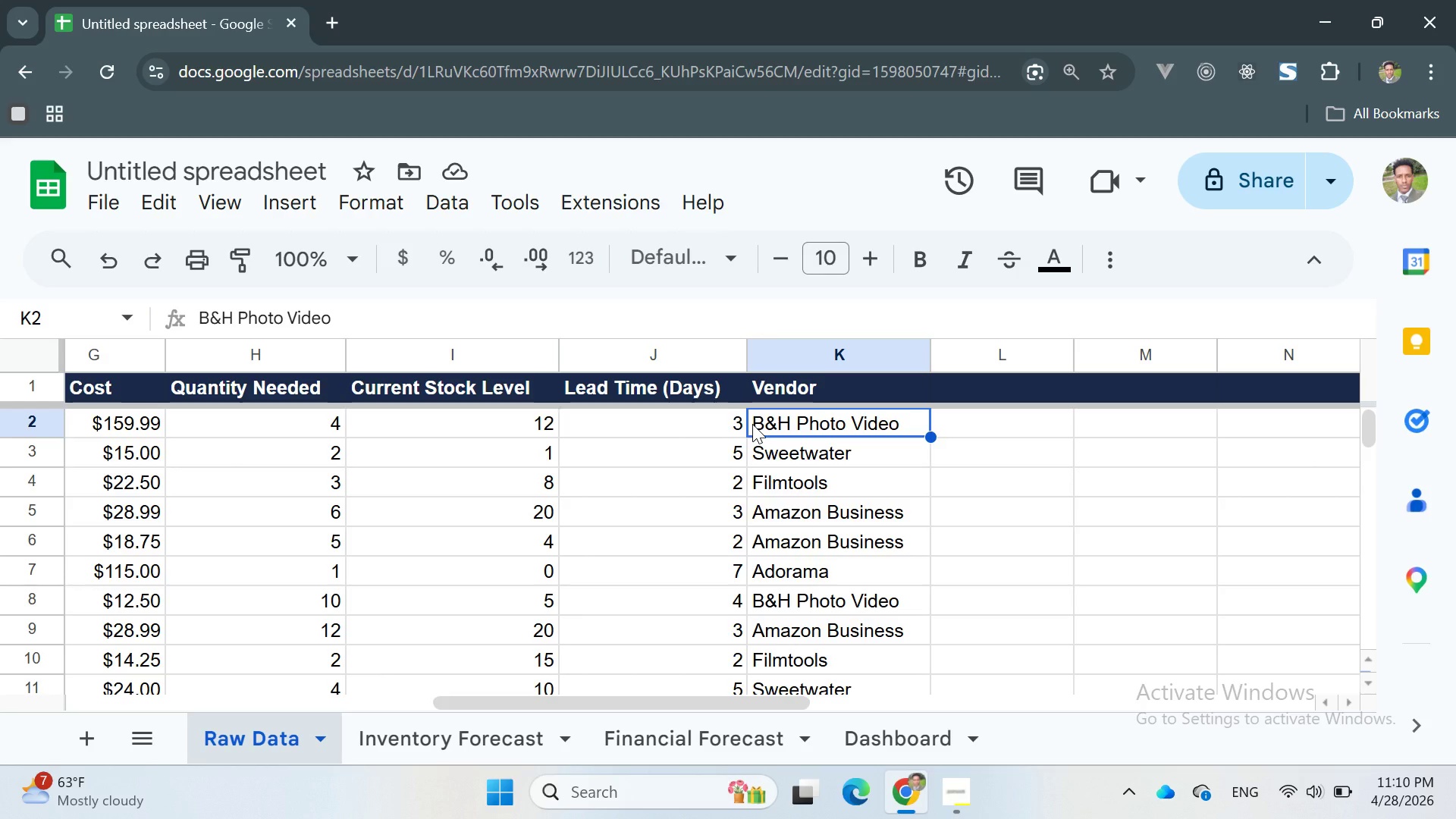 
left_click_drag(start_coordinate=[752, 424], to_coordinate=[847, 474])
 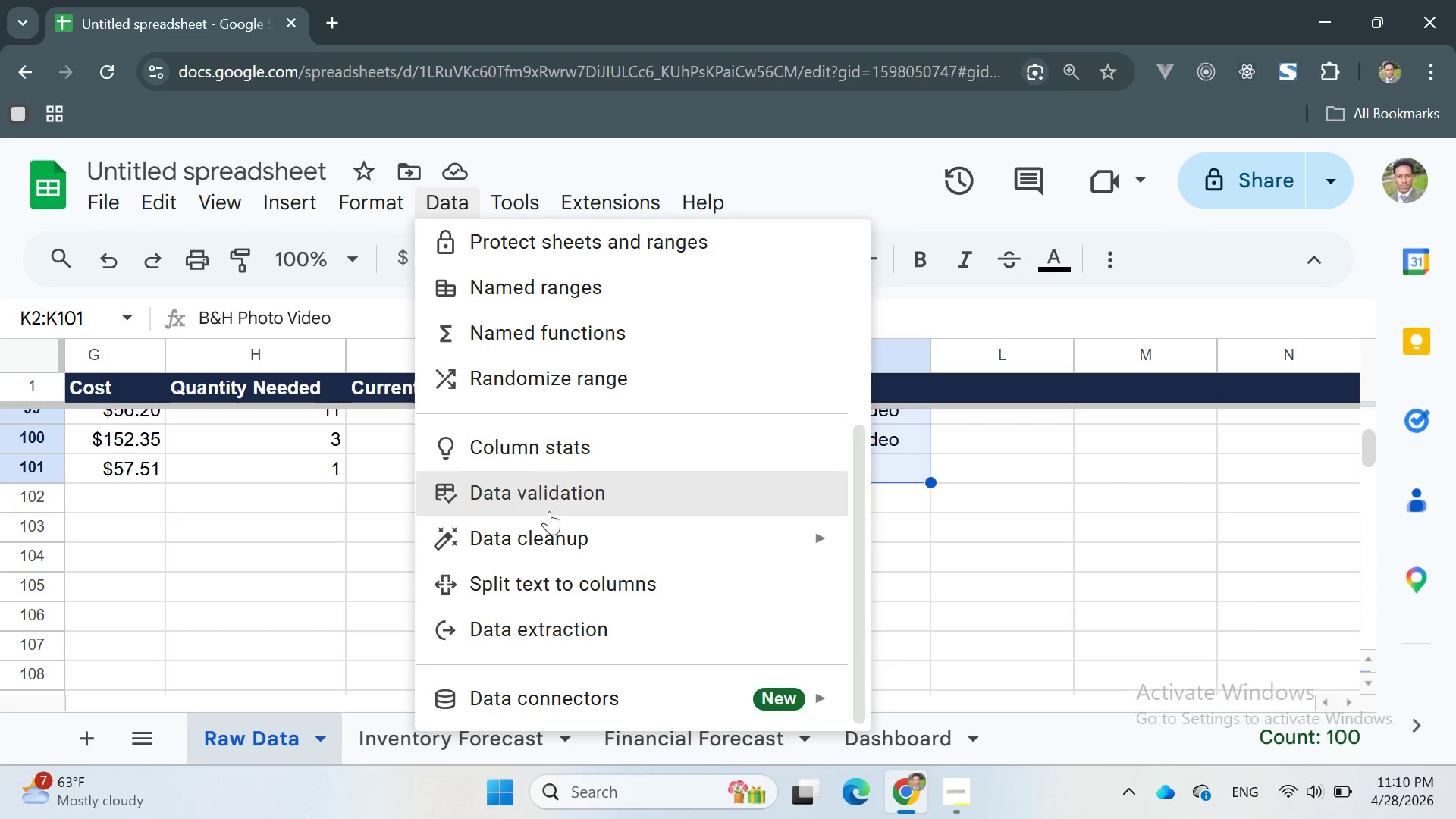 
wait(5.81)
 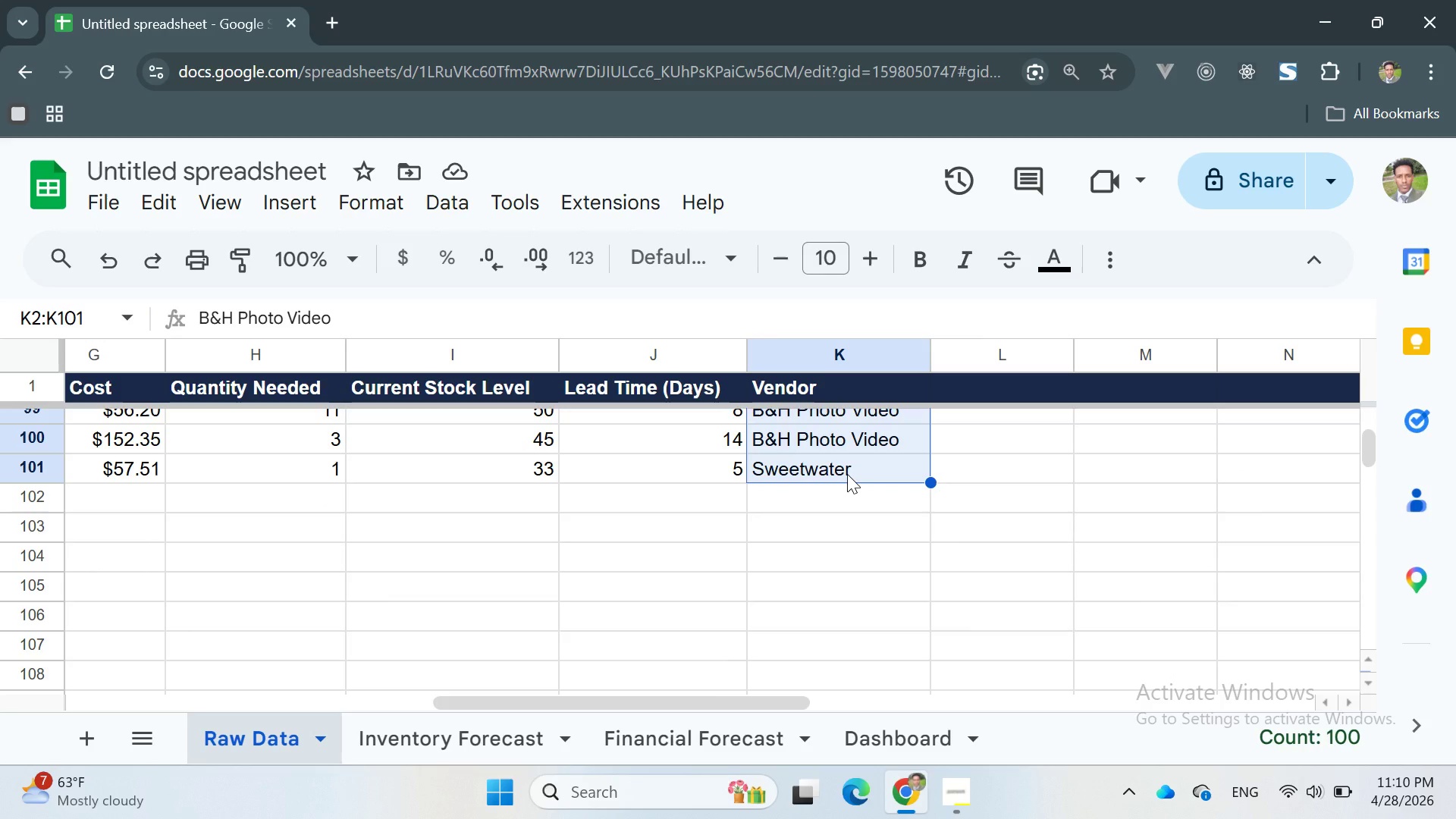 
scroll: coordinate [582, 535], scroll_direction: none, amount: 0.0
 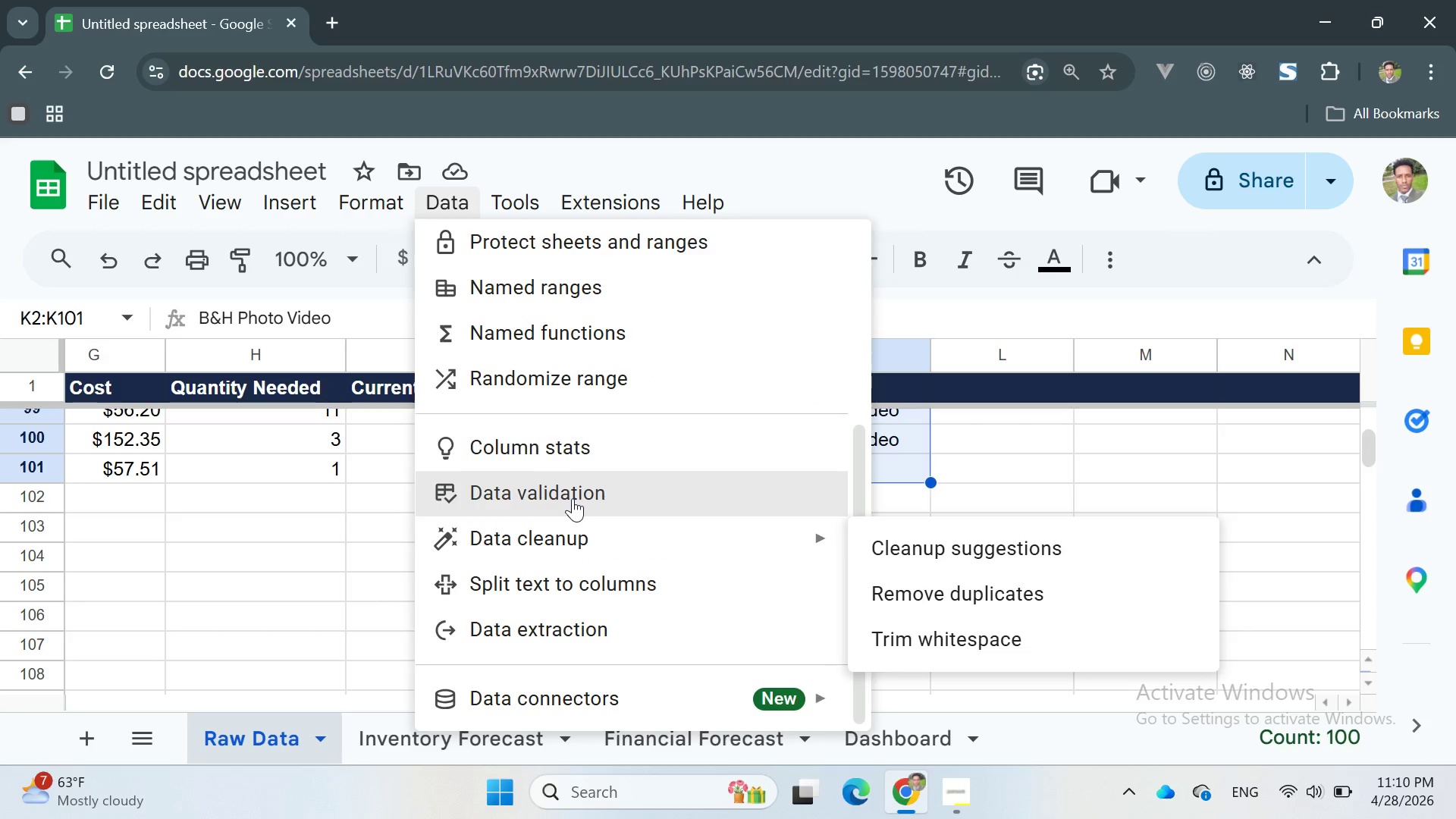 
left_click([573, 498])
 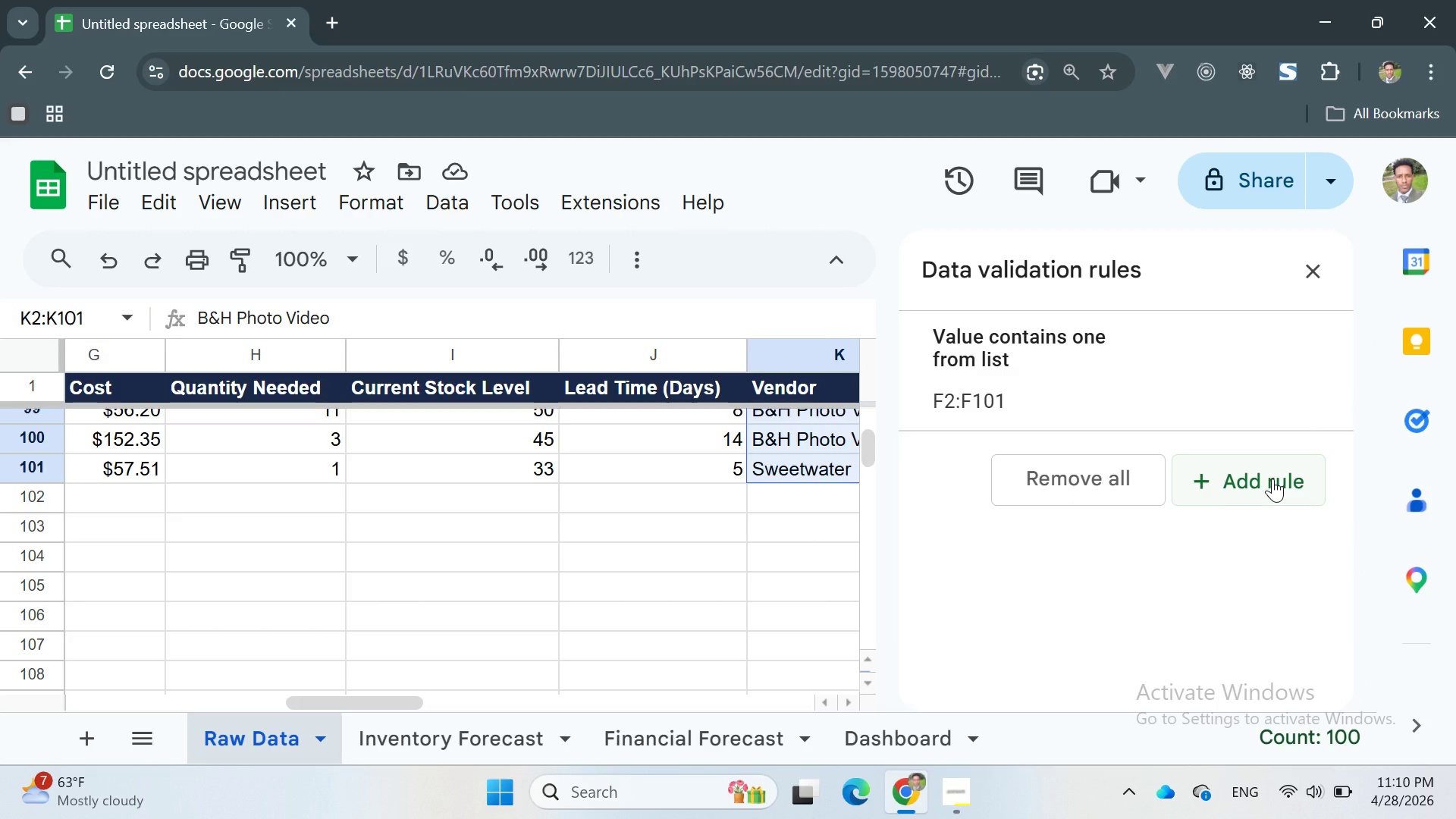 
left_click([1272, 479])
 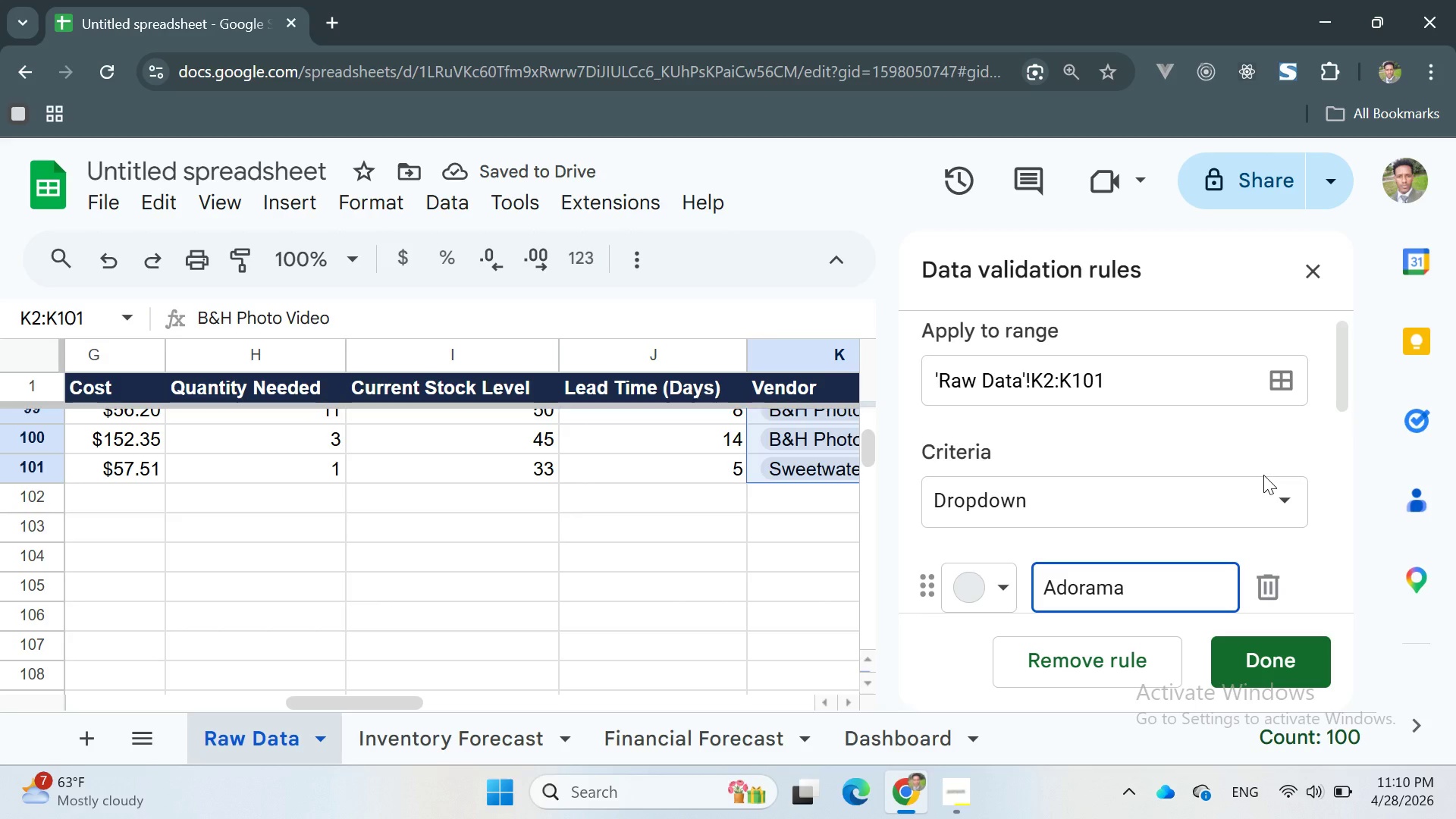 
wait(6.92)
 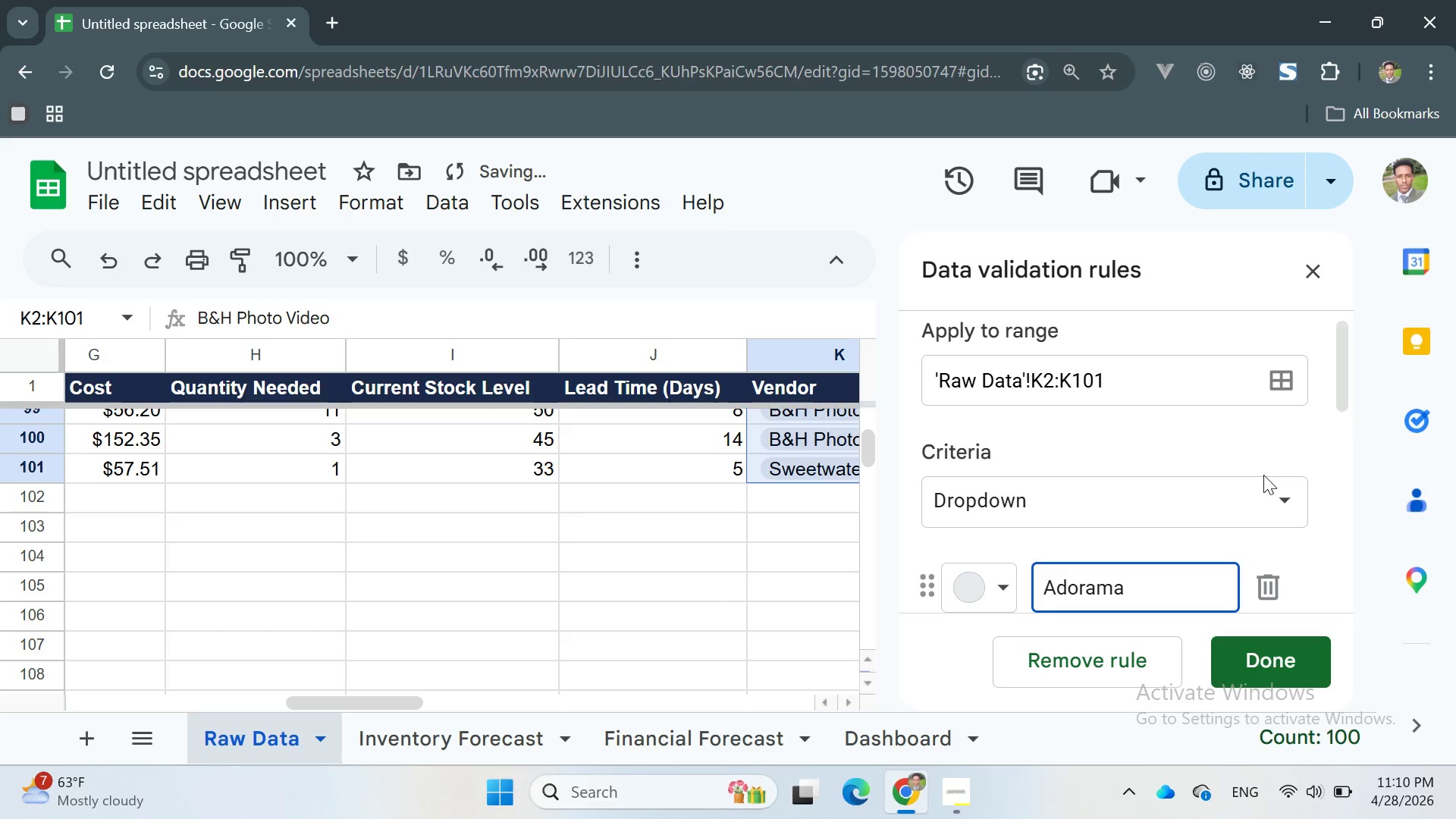 
scroll: coordinate [1166, 469], scroll_direction: down, amount: 2.0
 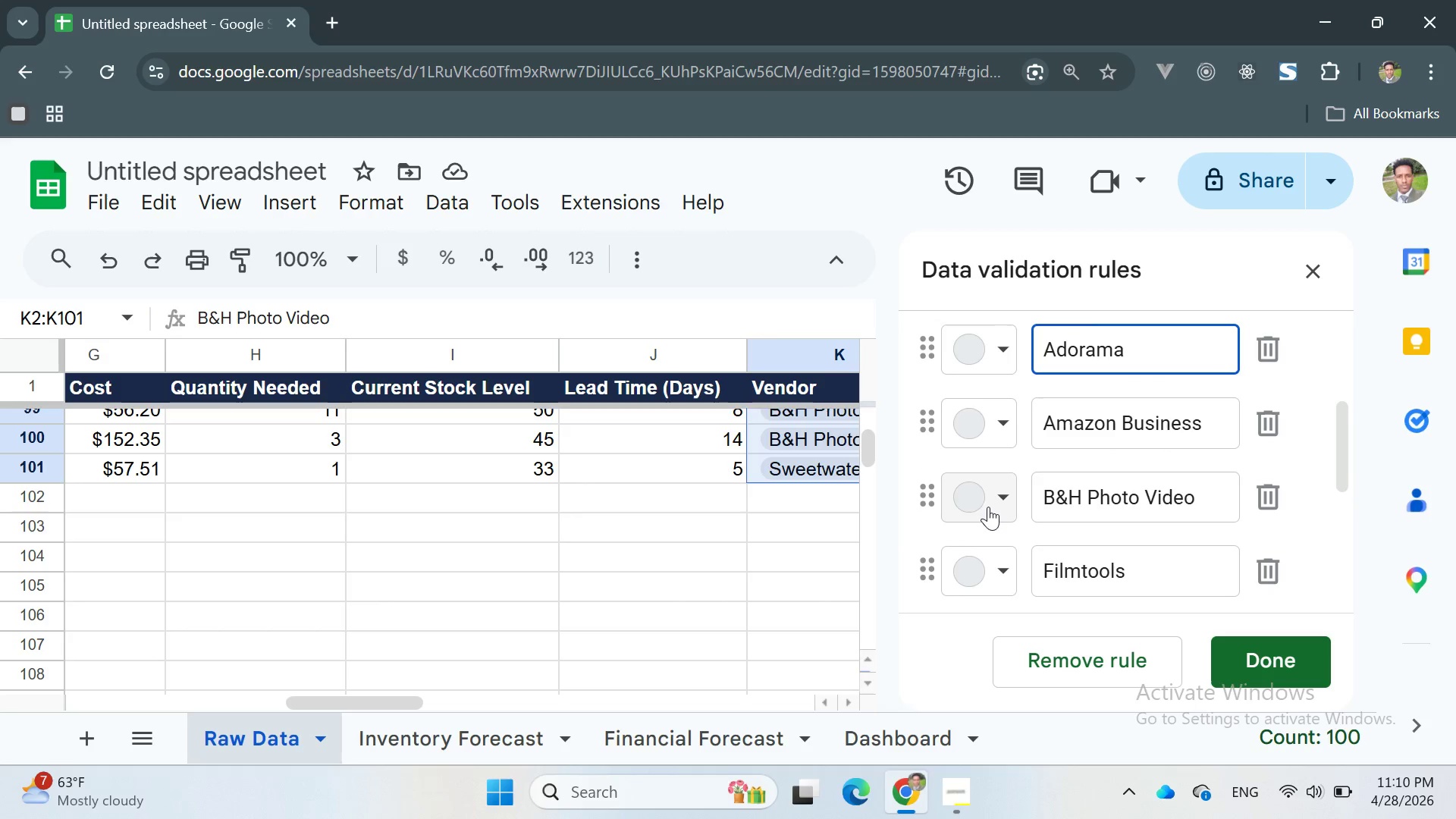 
left_click_drag(start_coordinate=[934, 500], to_coordinate=[945, 360])
 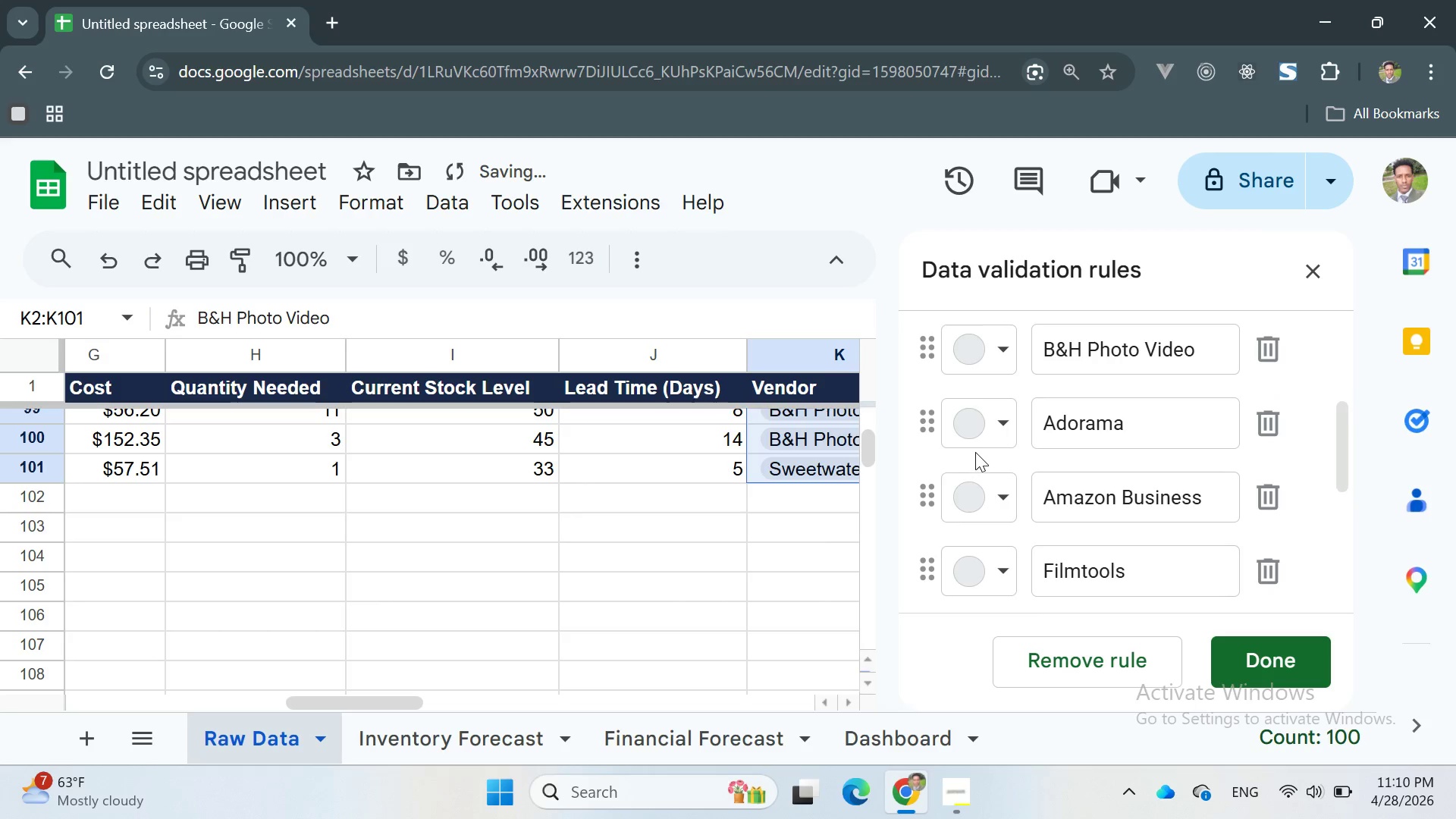 
scroll: coordinate [1123, 489], scroll_direction: none, amount: 0.0
 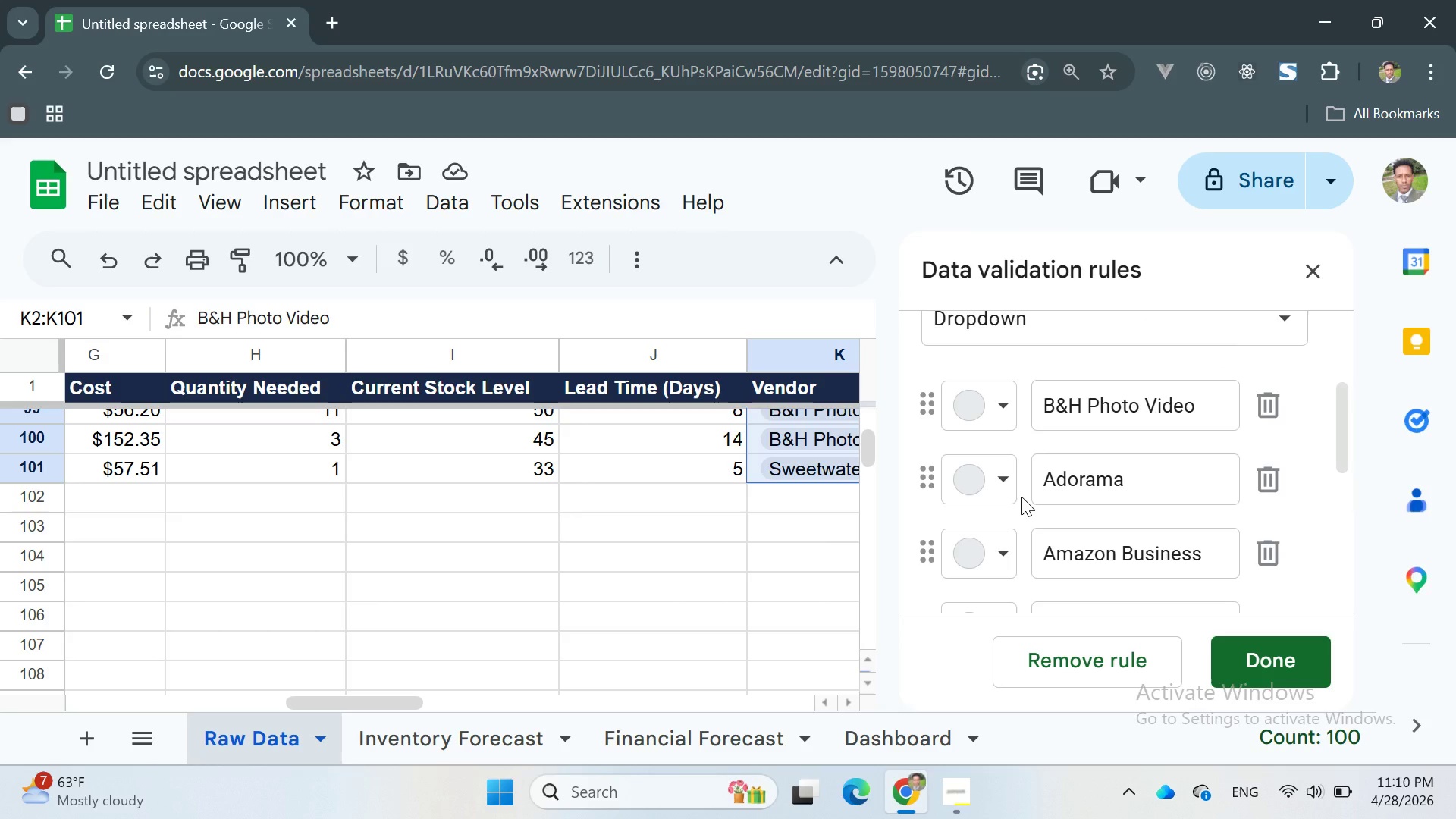 
wait(10.55)
 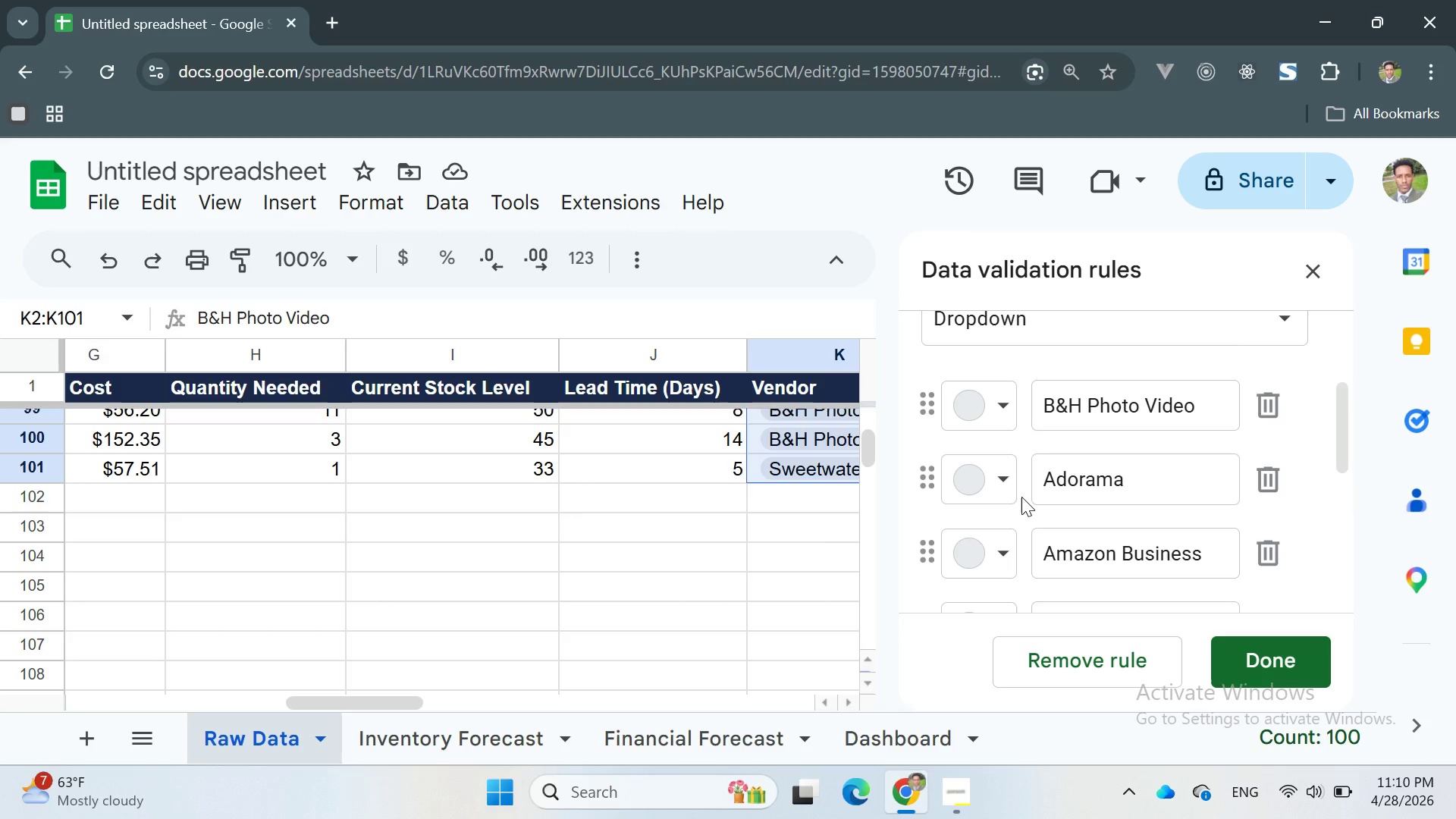 
left_click_drag(start_coordinate=[935, 532], to_coordinate=[1014, 420])
 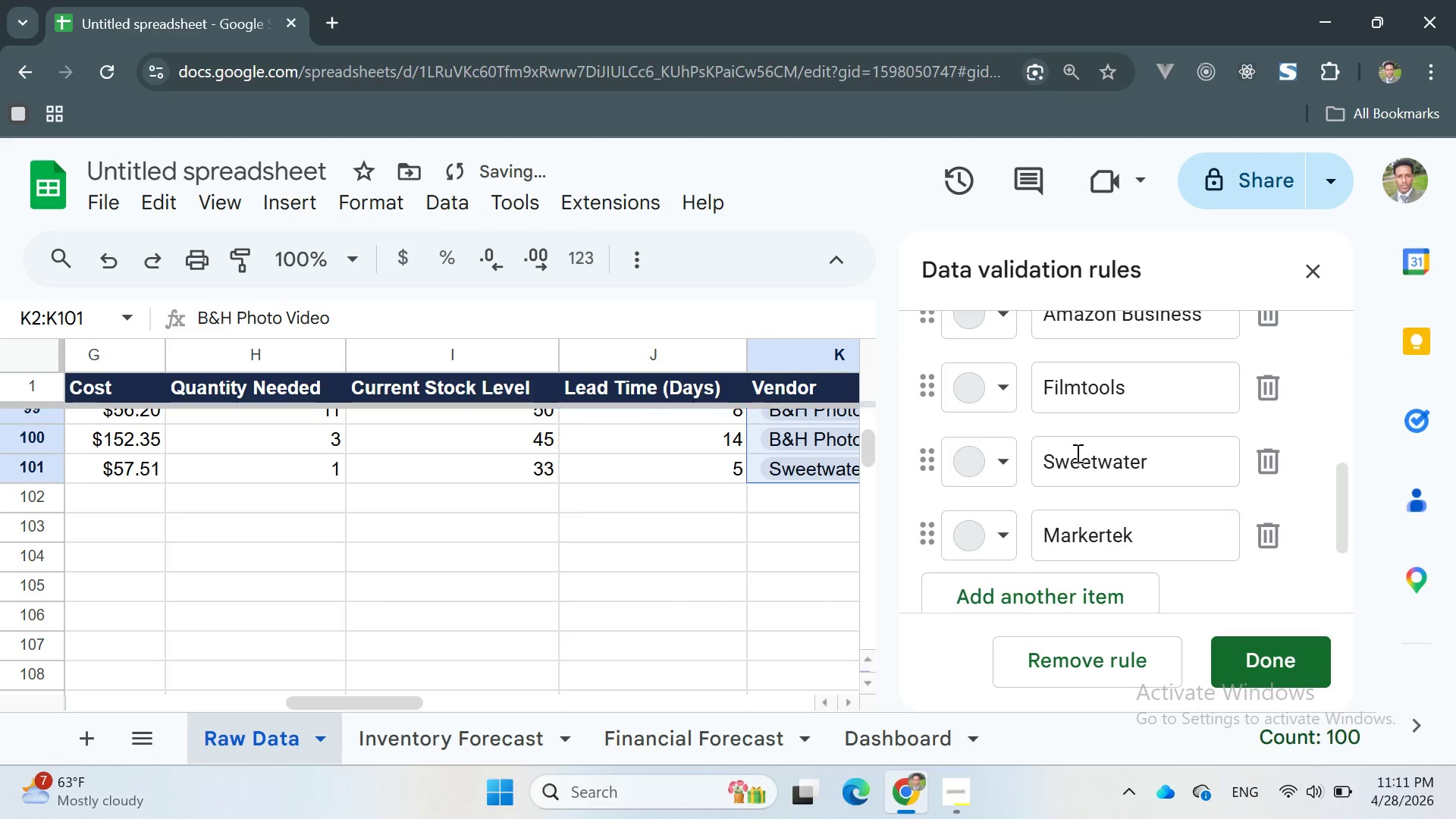 
scroll: coordinate [988, 461], scroll_direction: down, amount: 3.0
 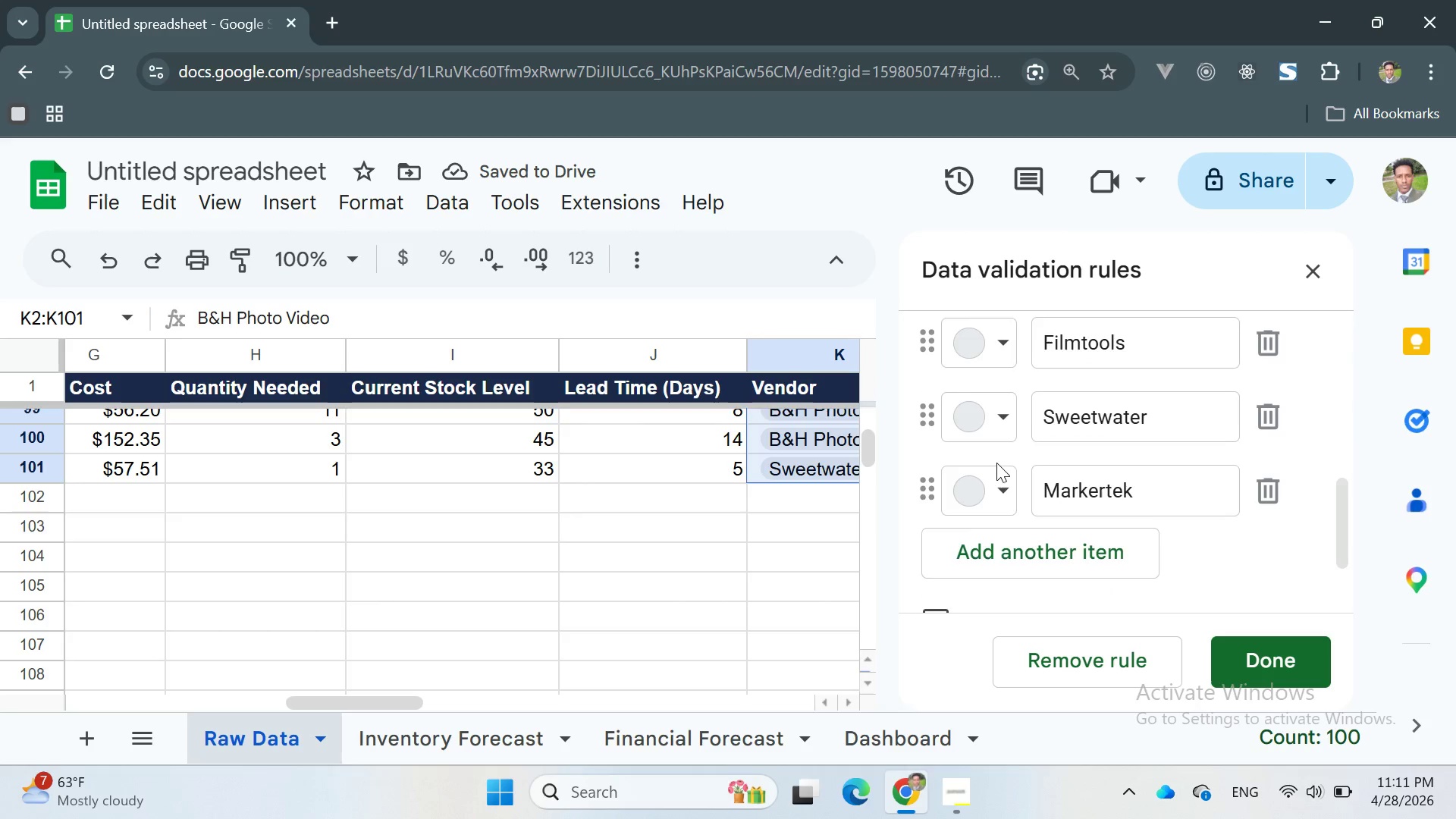 
scroll: coordinate [999, 463], scroll_direction: up, amount: 14.0
 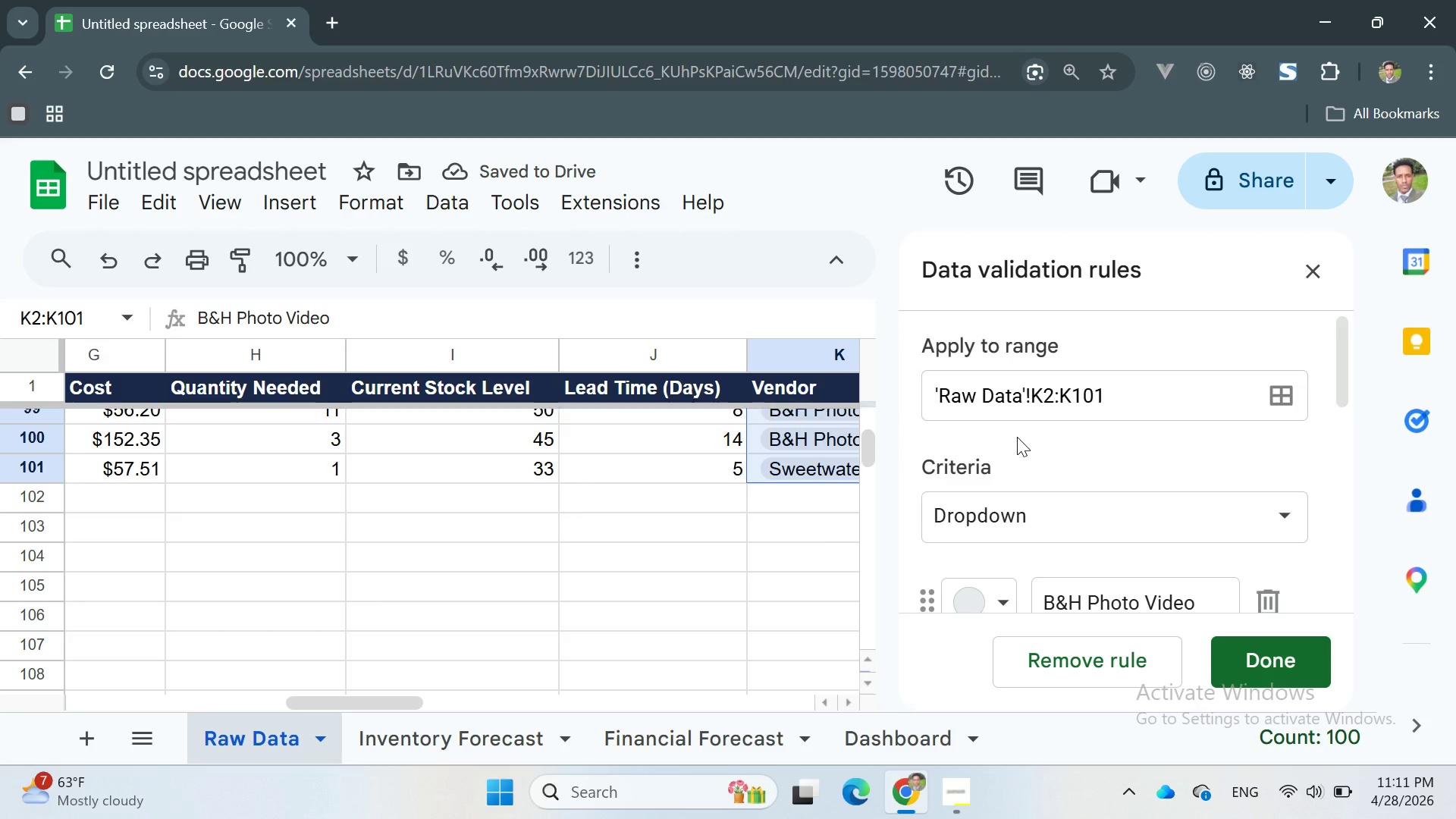 
scroll: coordinate [1017, 437], scroll_direction: down, amount: 3.0
 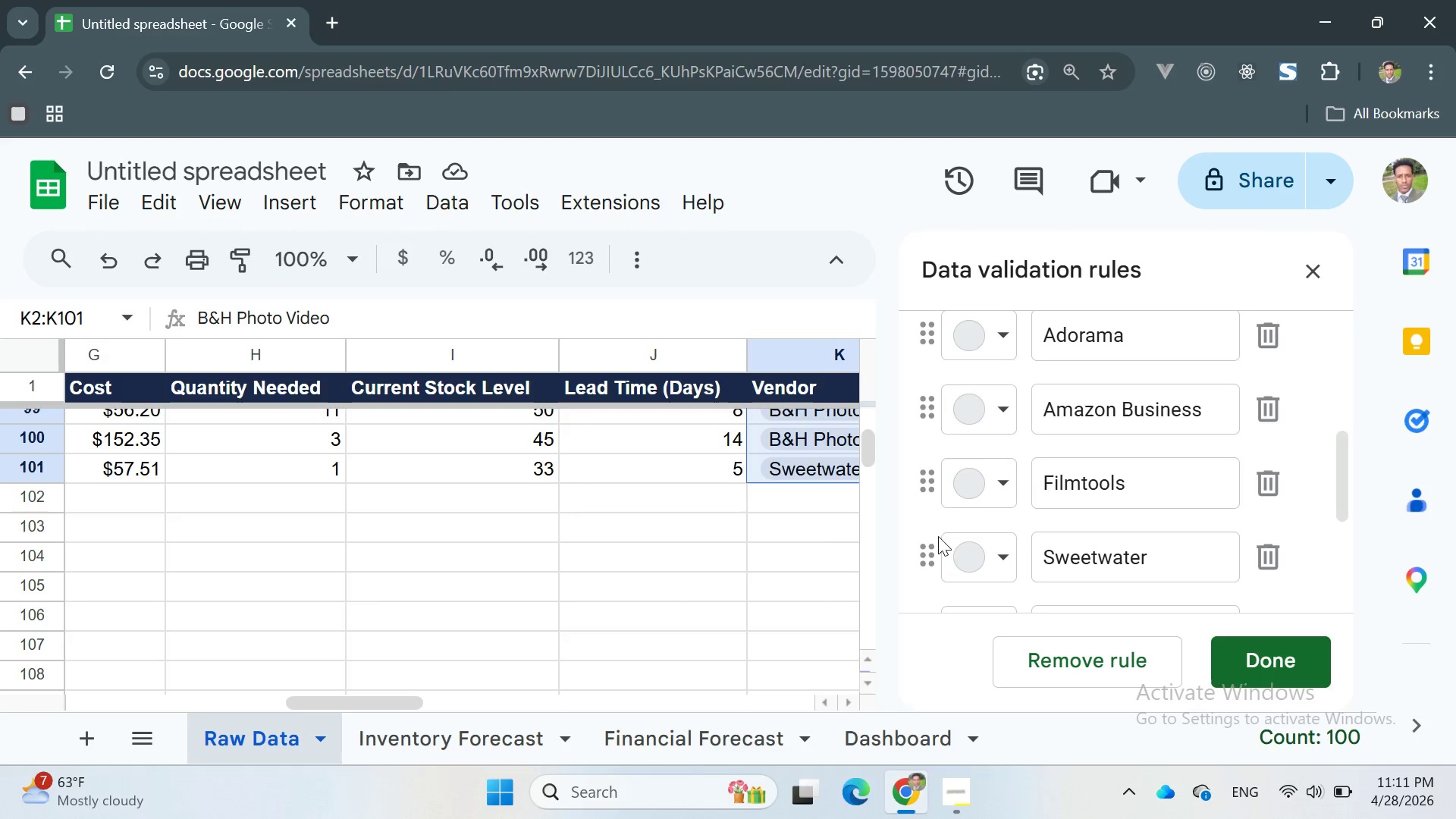 
left_click_drag(start_coordinate=[929, 548], to_coordinate=[971, 371])
 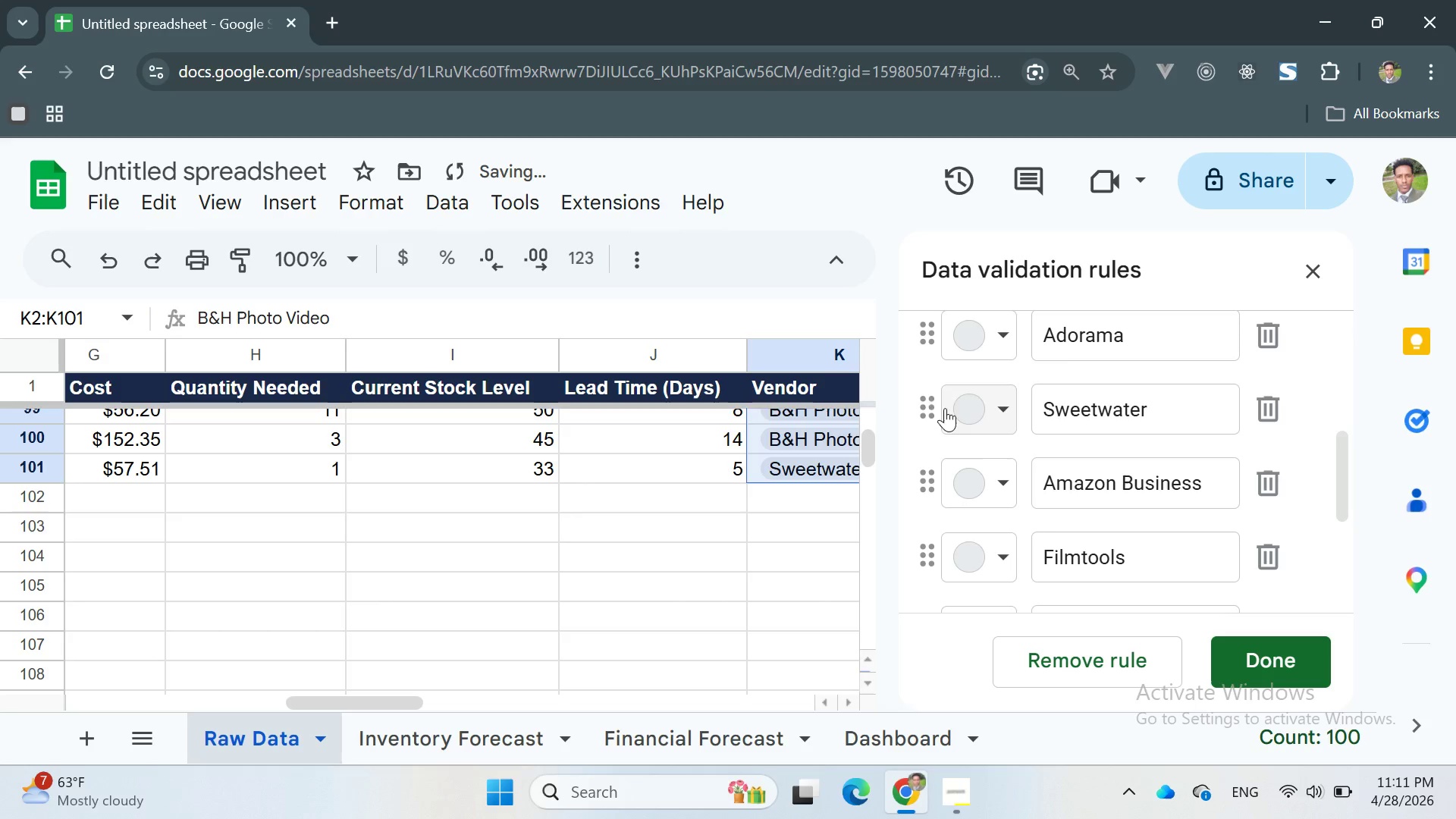 
left_click_drag(start_coordinate=[934, 402], to_coordinate=[951, 323])
 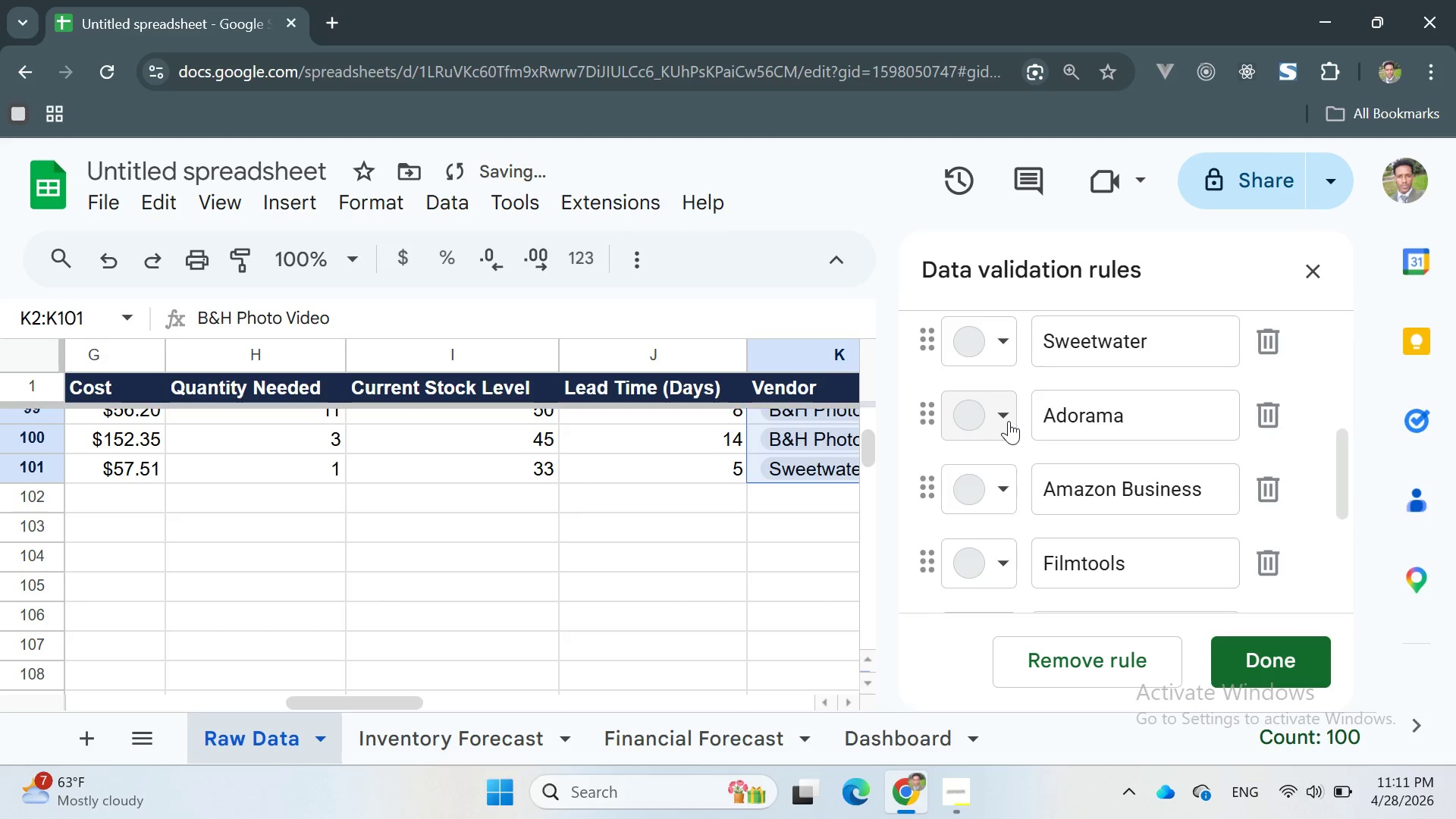 
scroll: coordinate [1009, 421], scroll_direction: up, amount: 2.0
 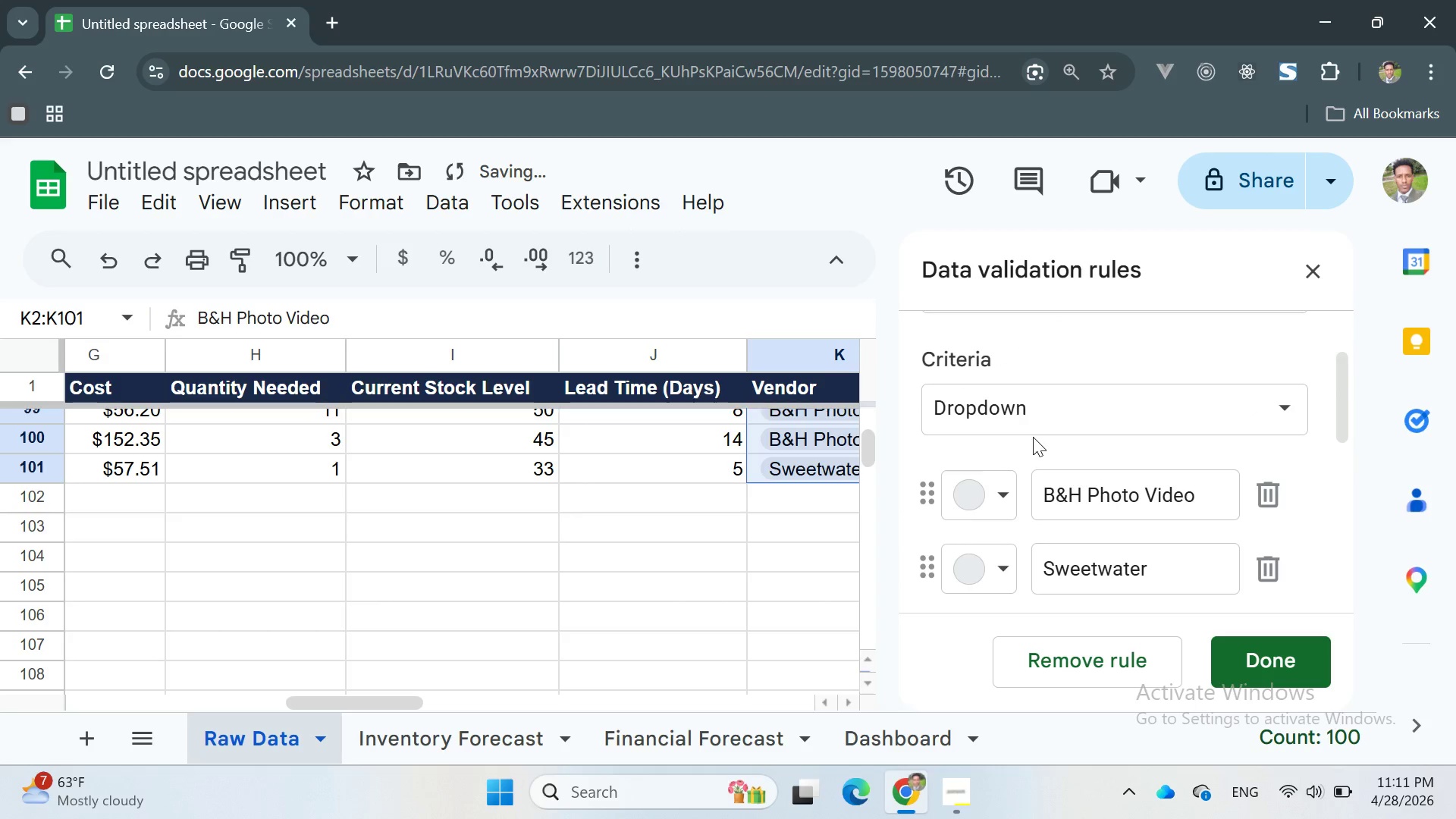 
scroll: coordinate [1033, 437], scroll_direction: down, amount: 2.0
 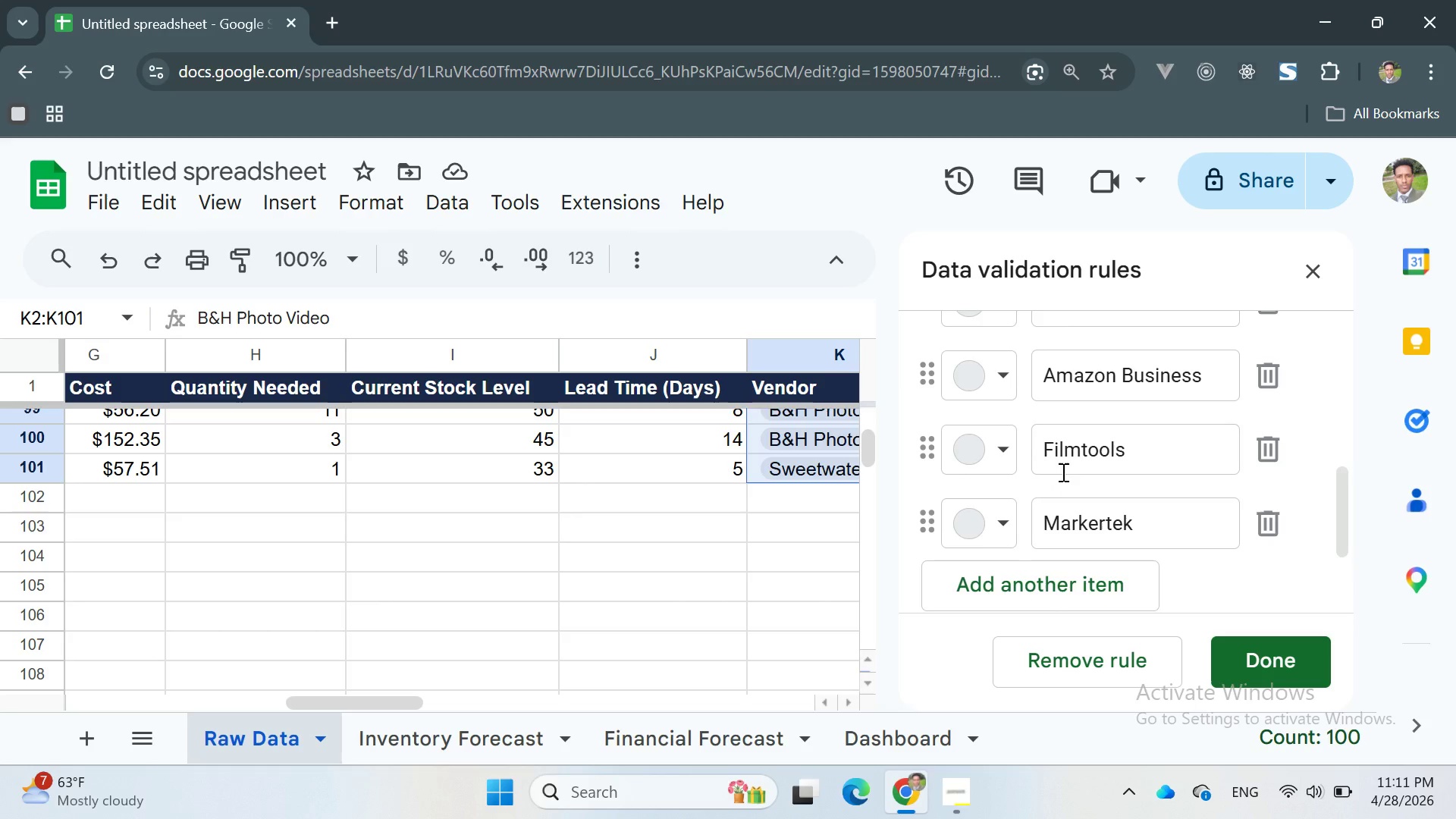 
wait(12.84)
 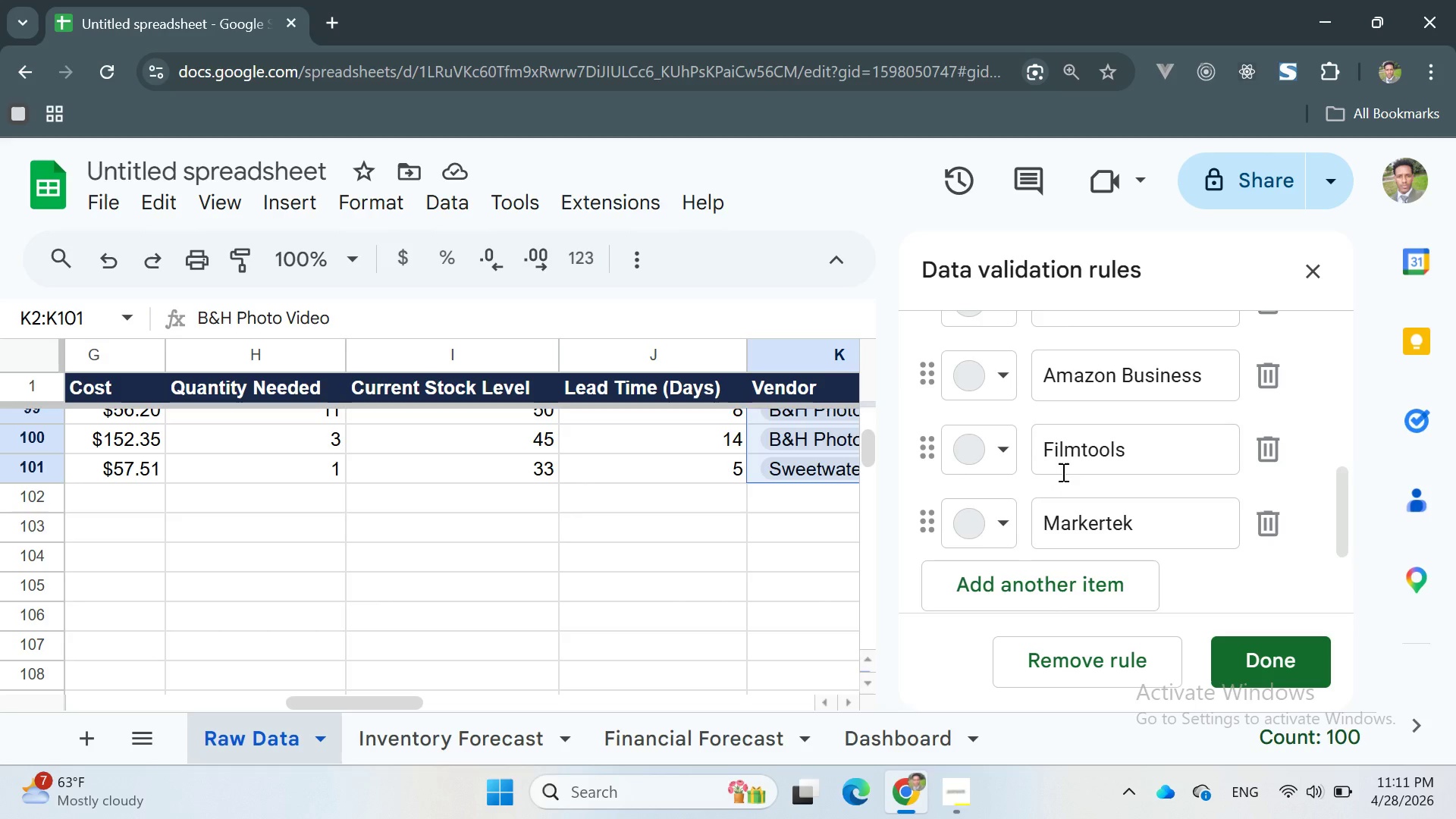 
left_click_drag(start_coordinate=[936, 486], to_coordinate=[970, 340])
 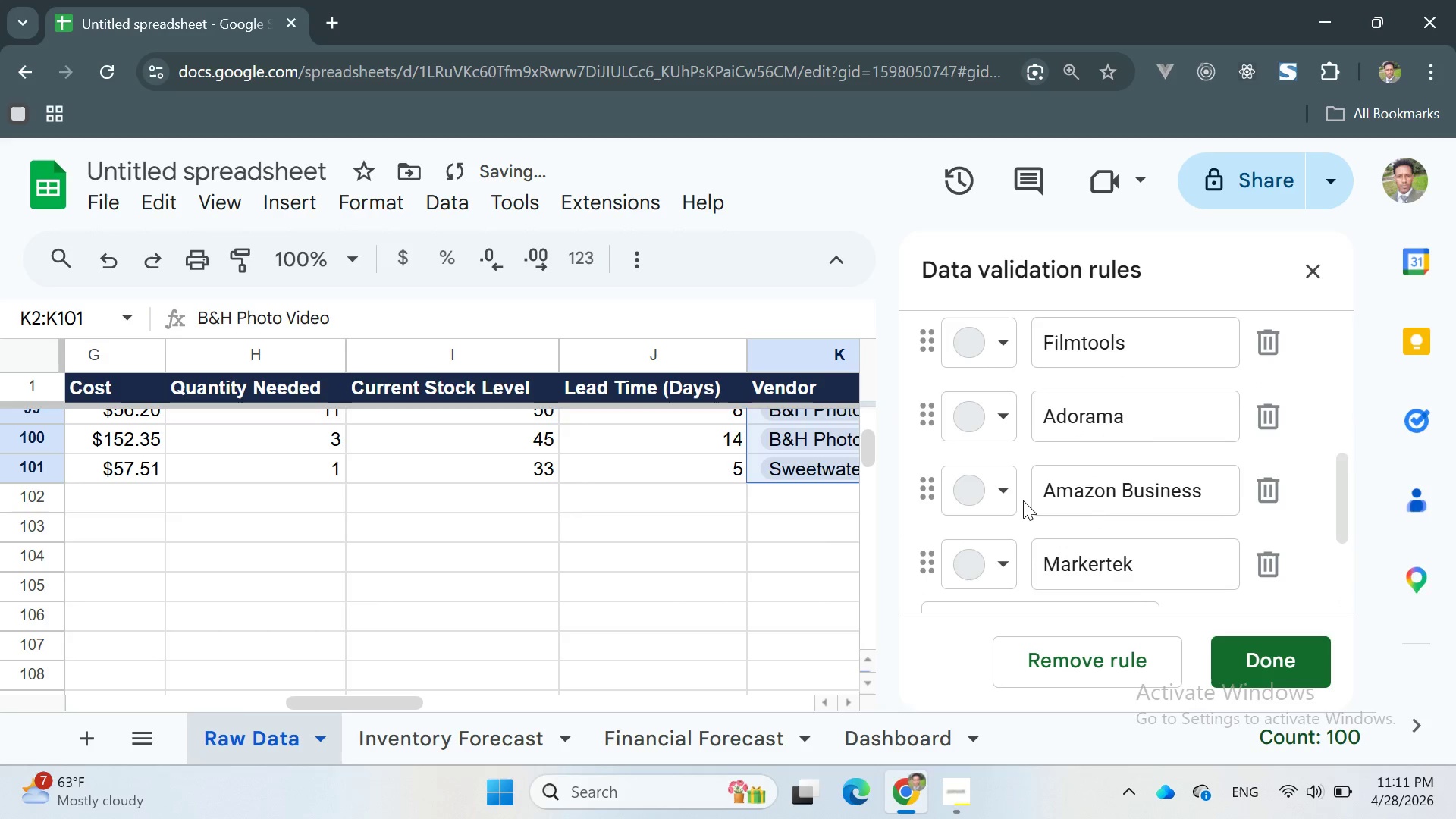 
scroll: coordinate [976, 525], scroll_direction: none, amount: 0.0
 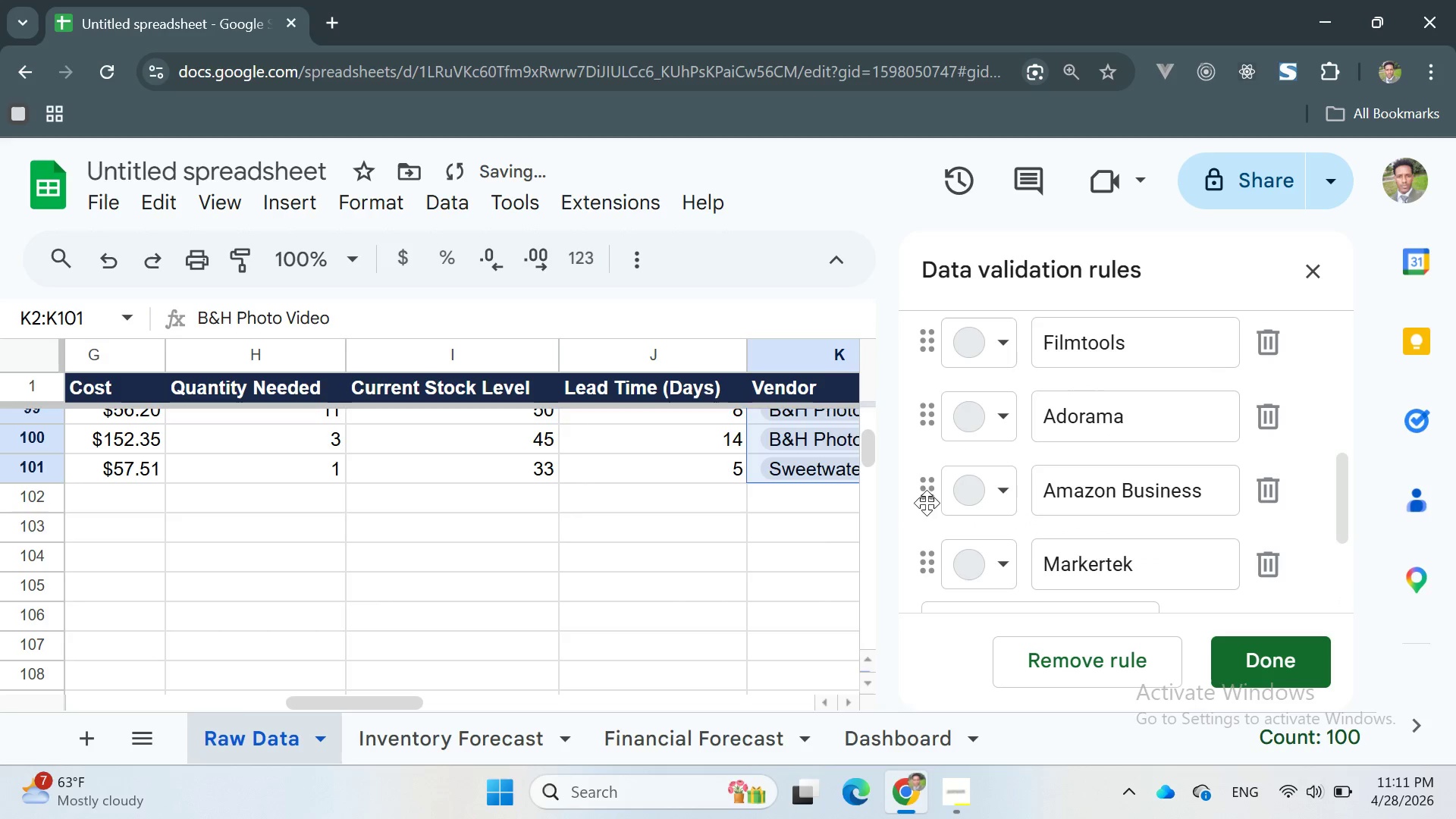 
left_click_drag(start_coordinate=[927, 500], to_coordinate=[944, 419])
 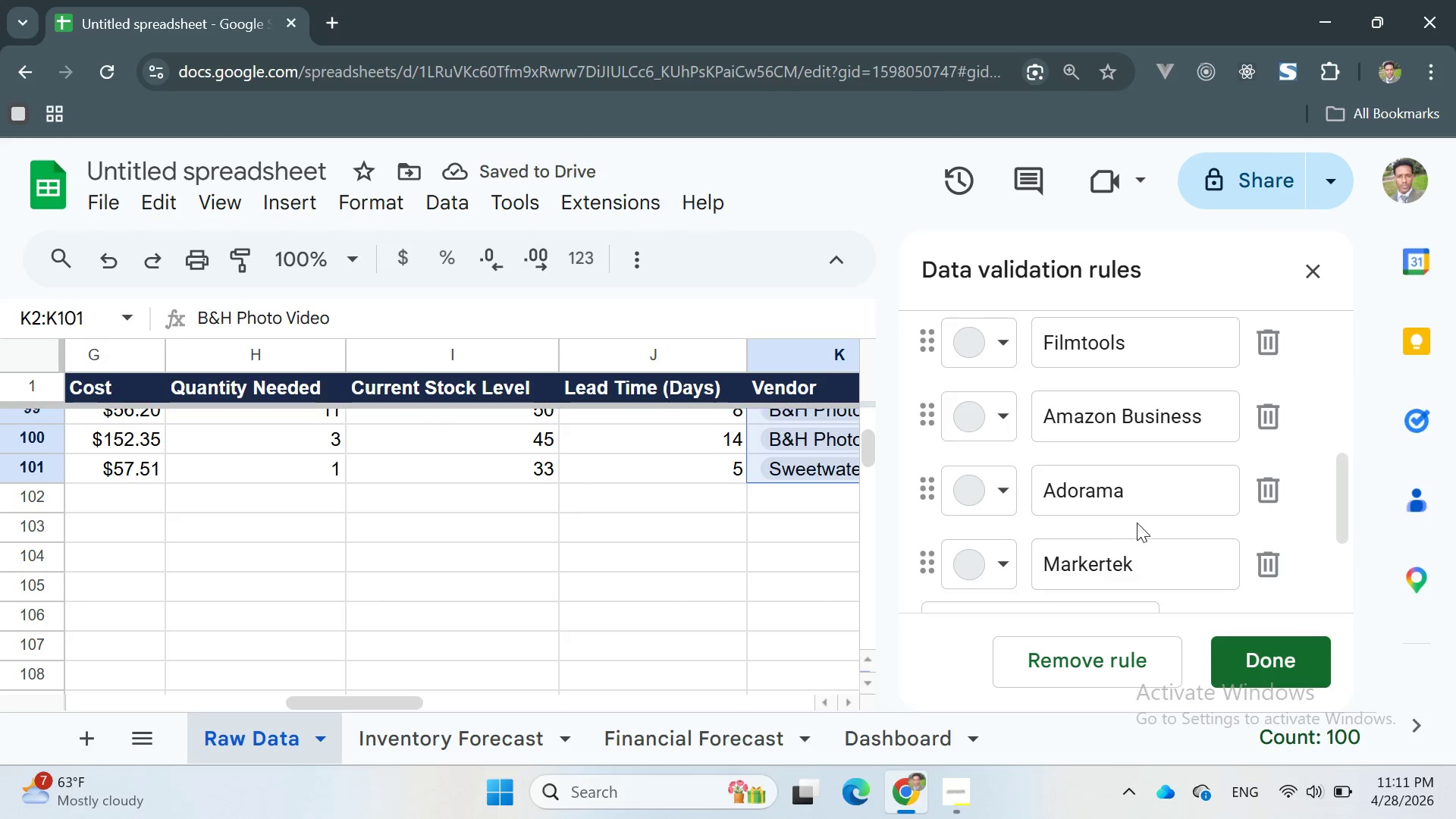 
wait(6.05)
 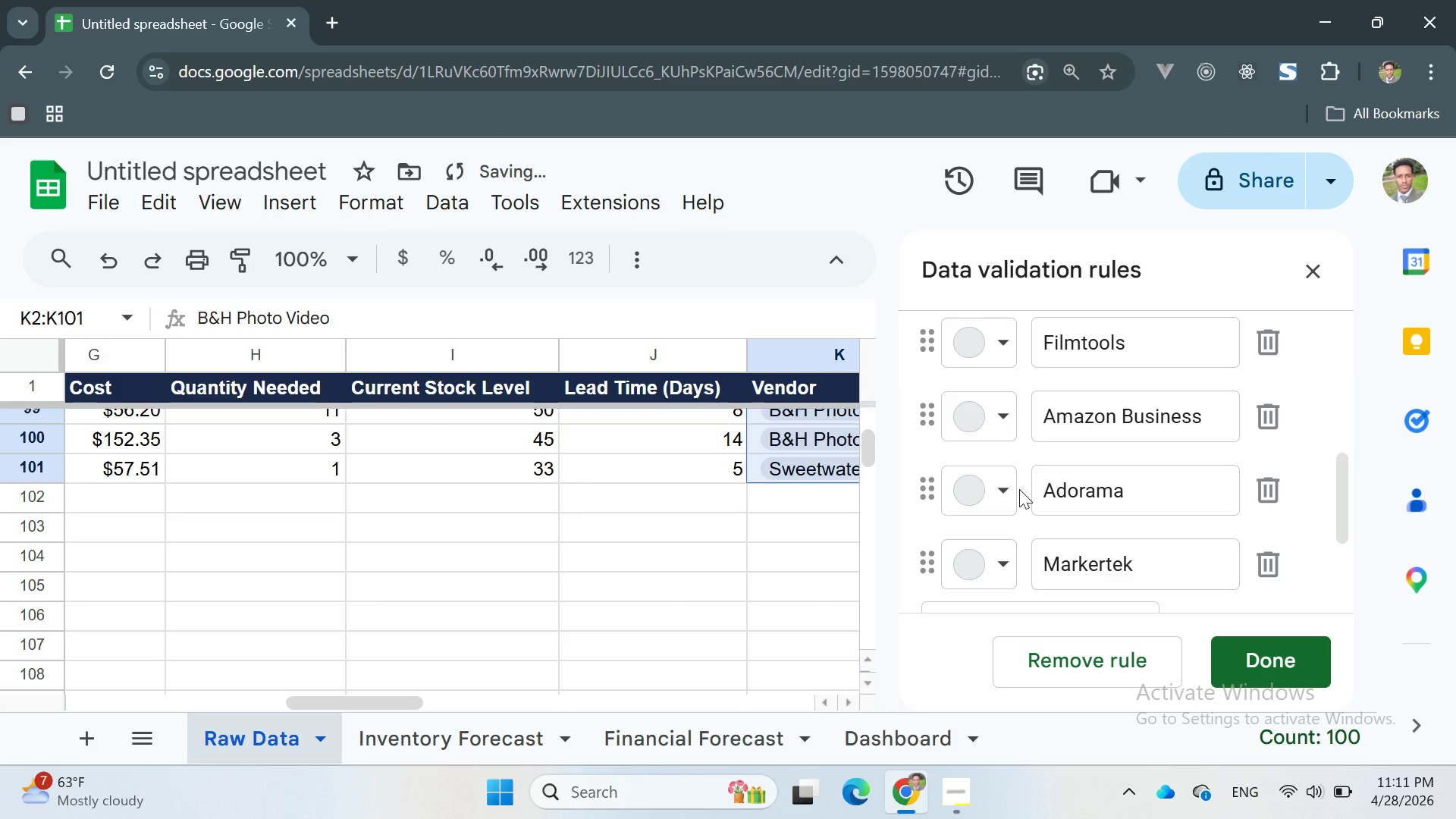 
left_click([1269, 660])
 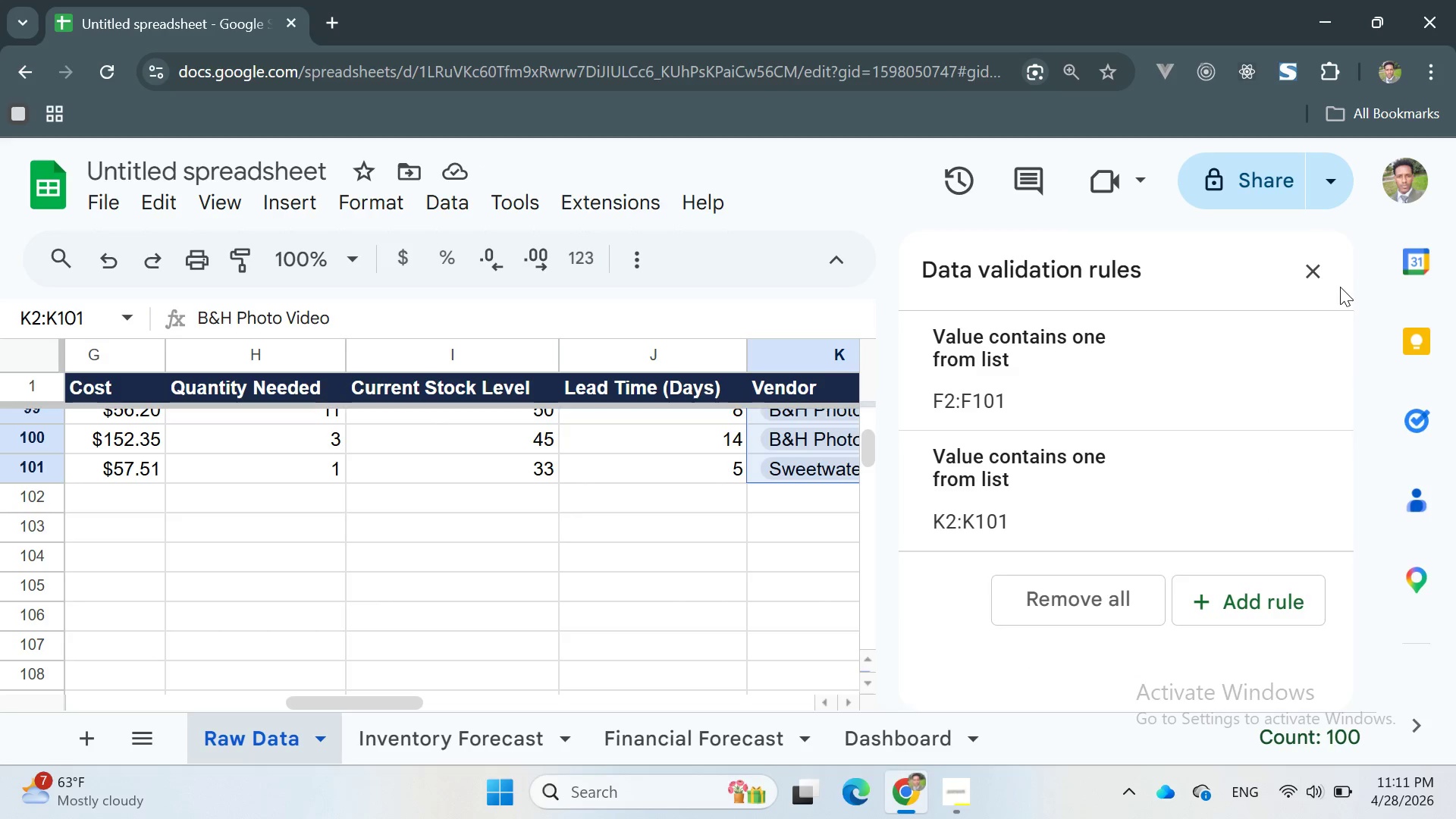 
left_click([1315, 269])
 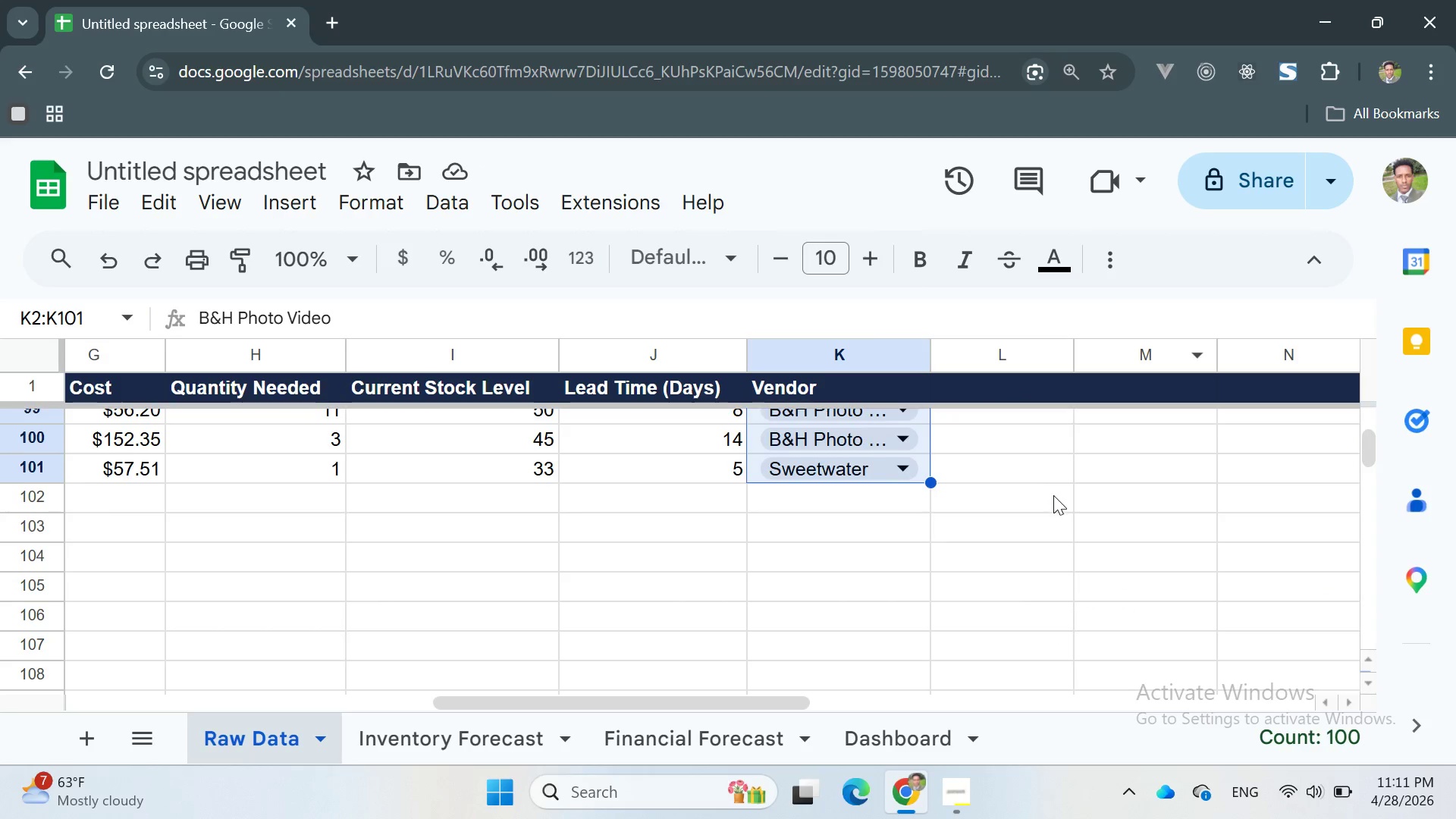 
scroll: coordinate [909, 454], scroll_direction: up, amount: 11.0
 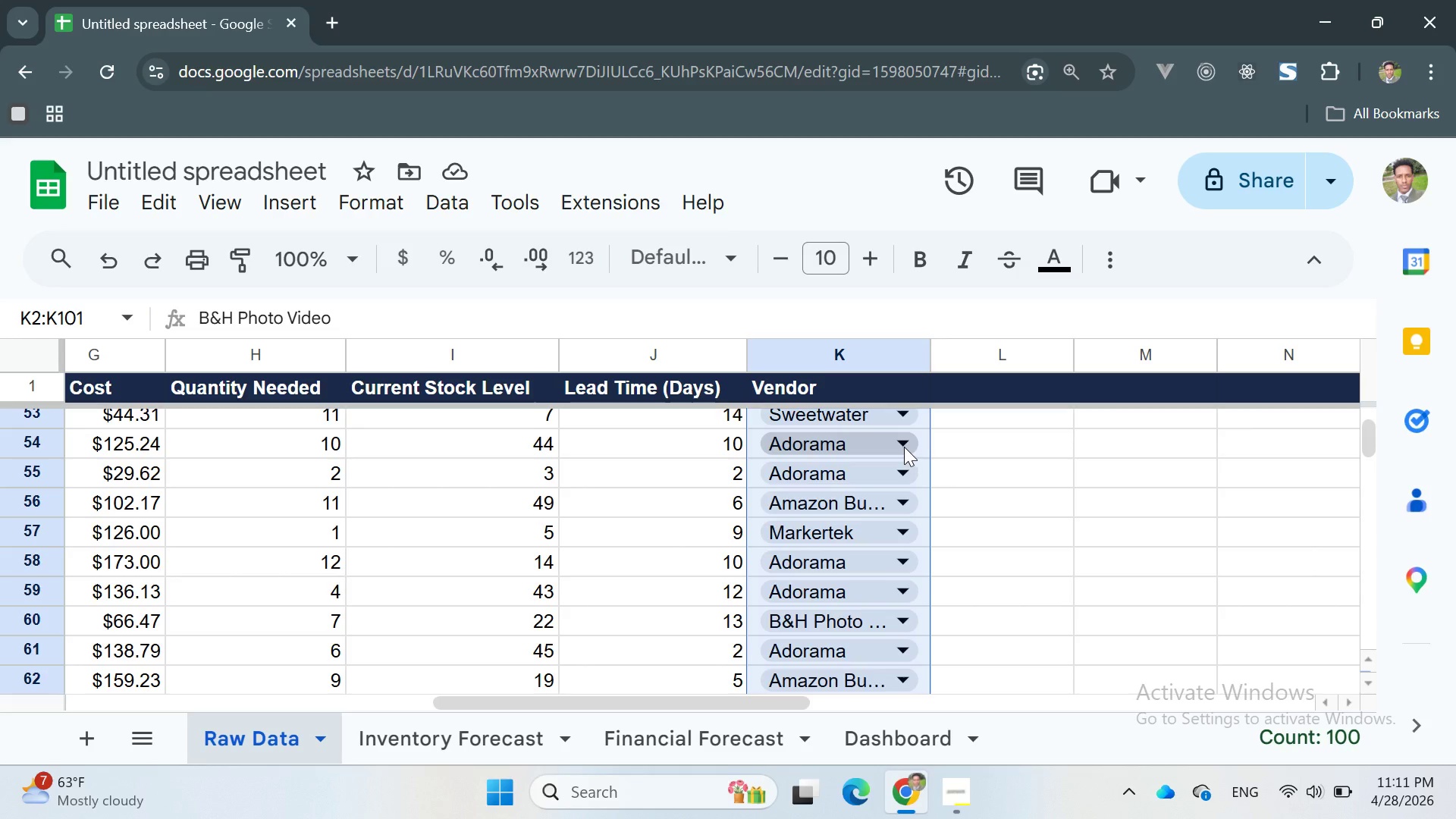 
left_click([904, 447])
 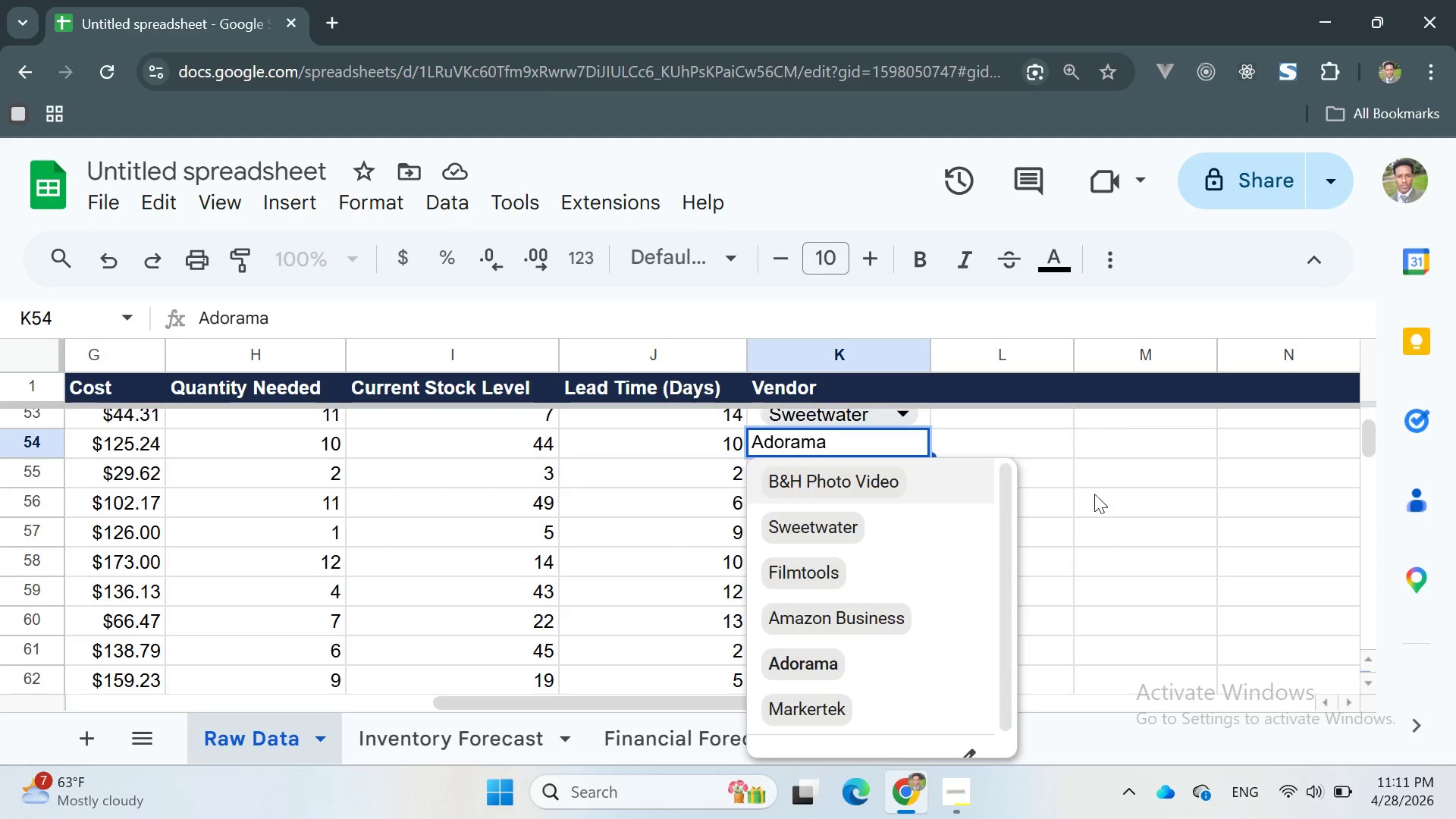 
left_click([1109, 494])
 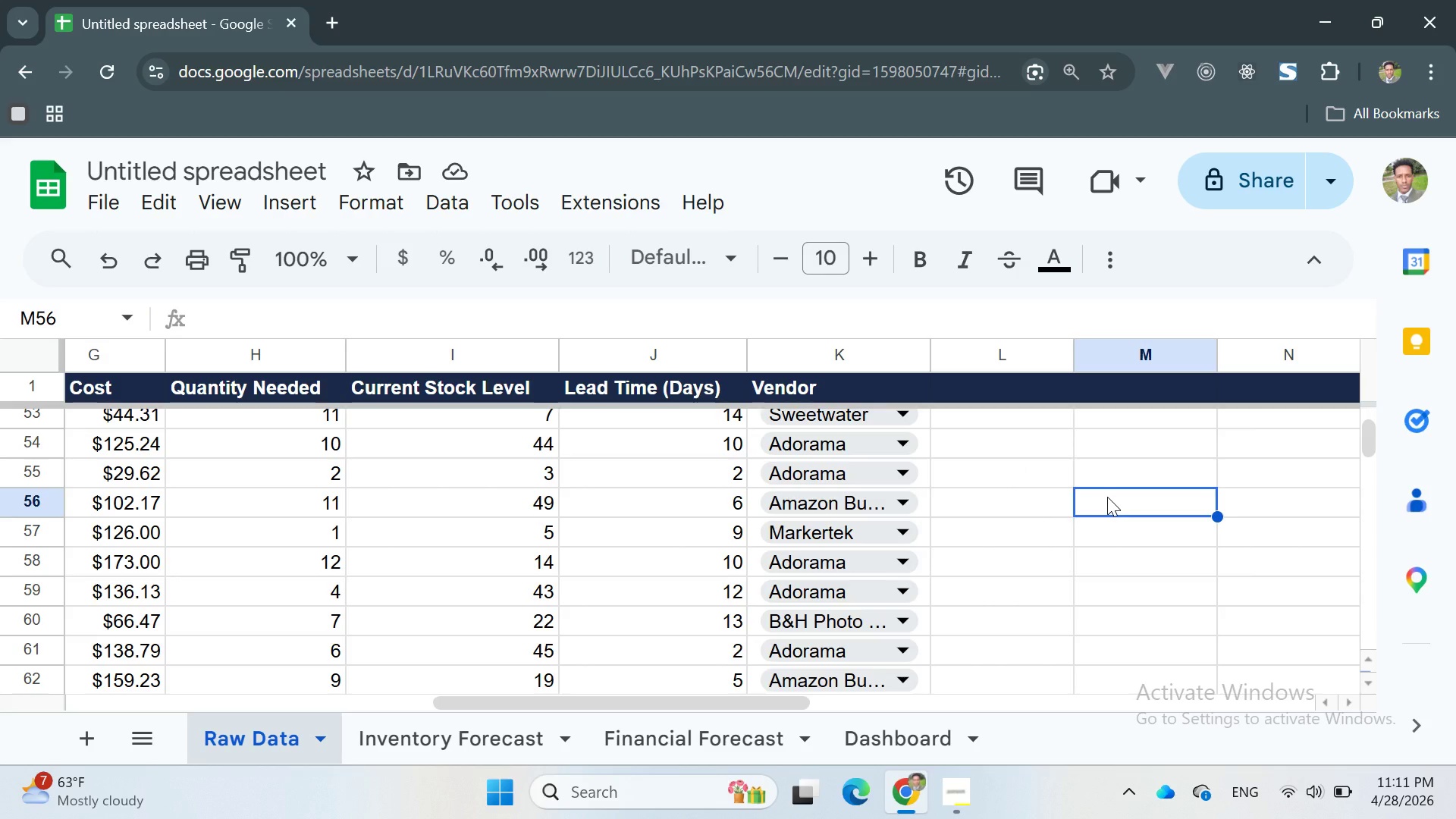 
wait(8.52)
 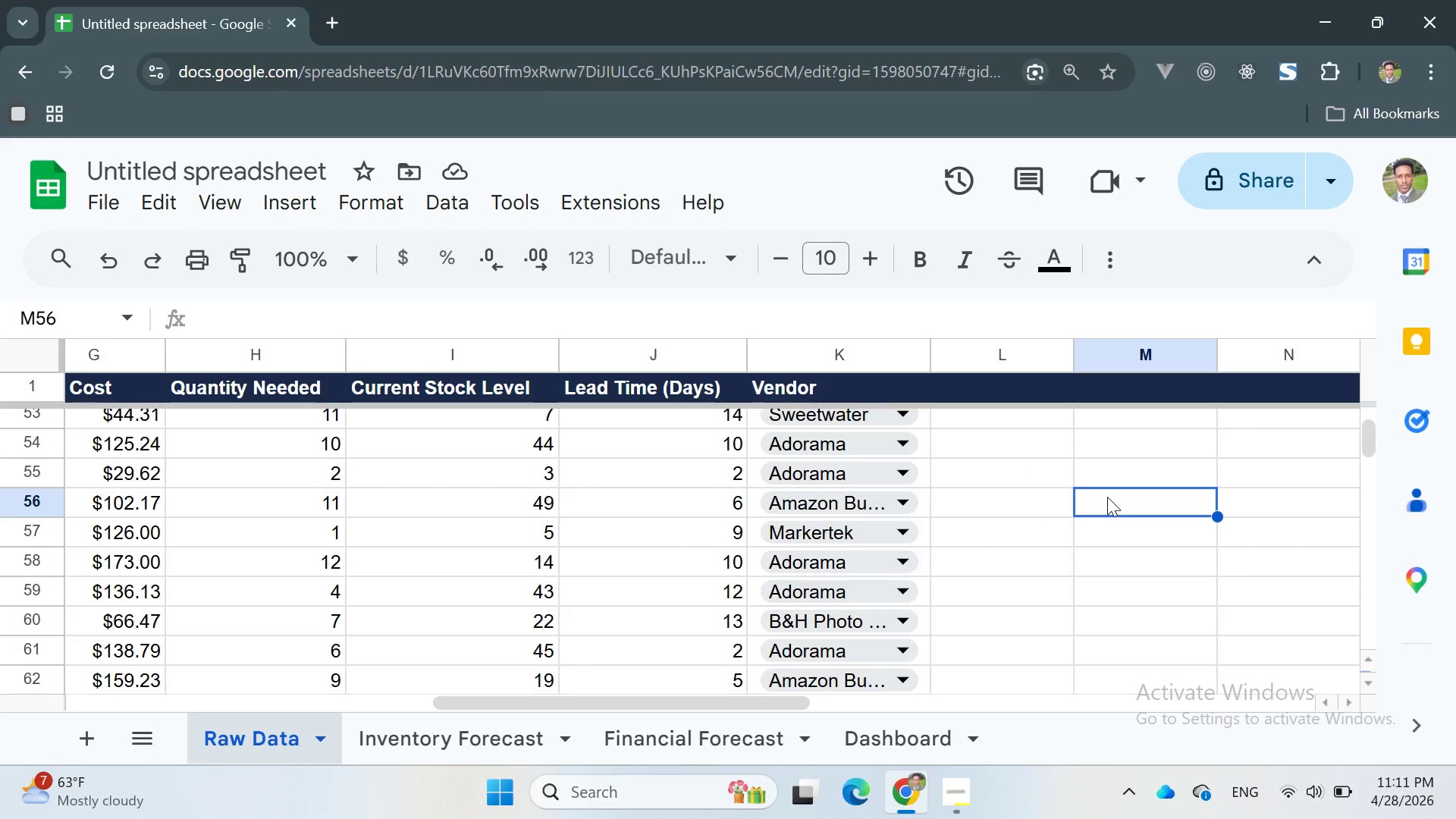 
scroll: coordinate [1040, 477], scroll_direction: up, amount: 23.0
 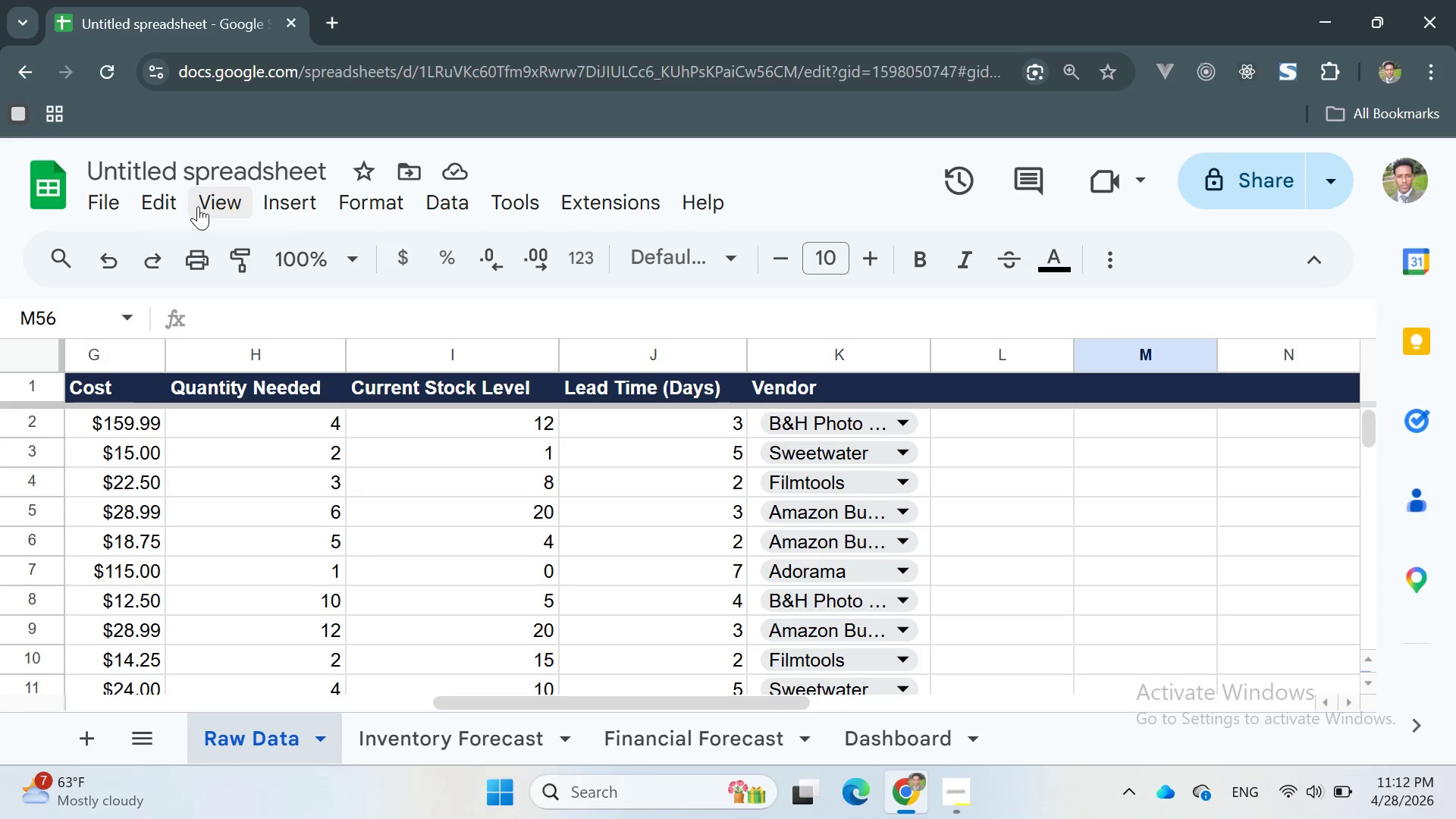 
left_click([202, 203])
 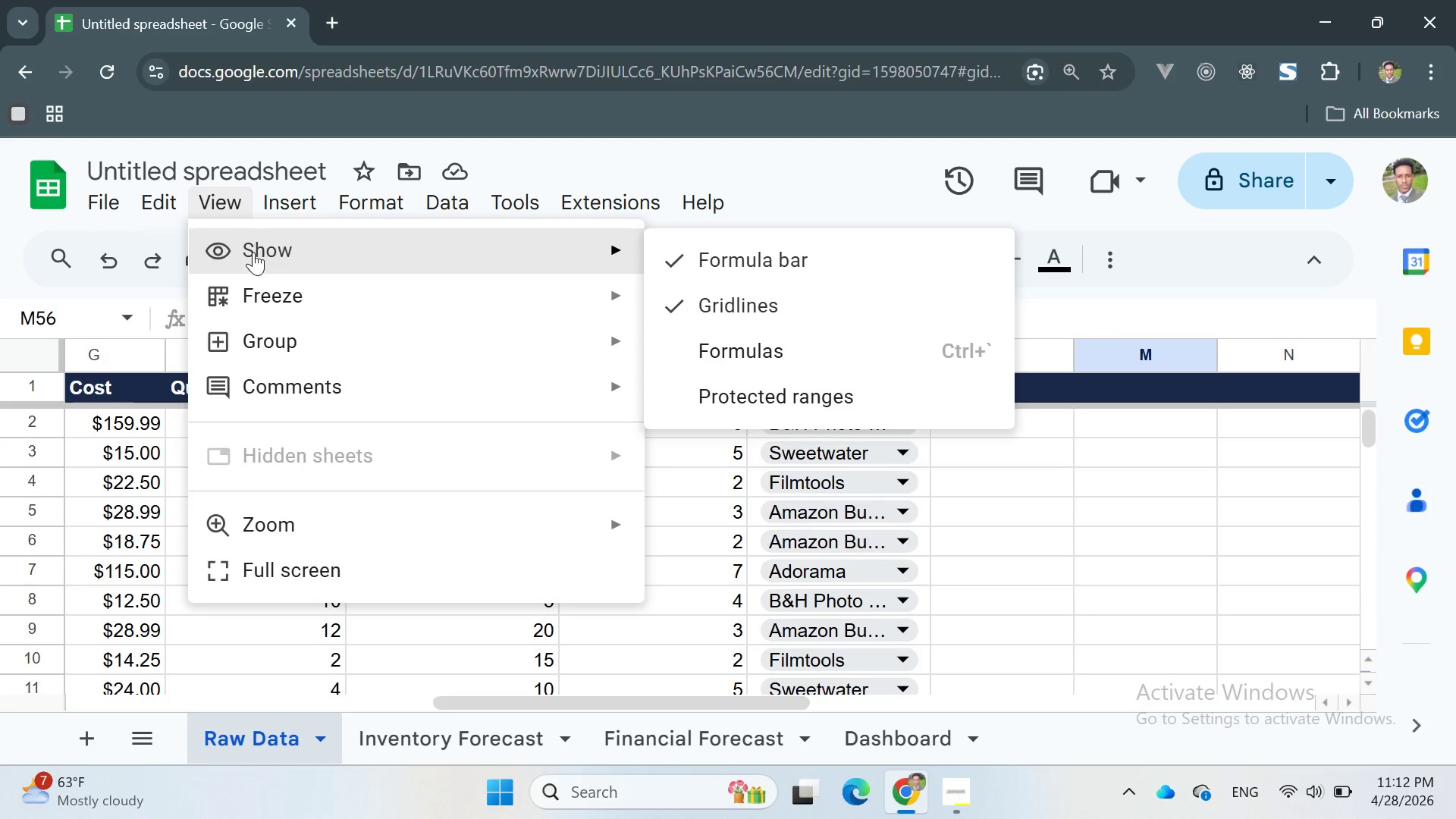 
left_click_drag(start_coordinate=[324, 251], to_coordinate=[371, 251])
 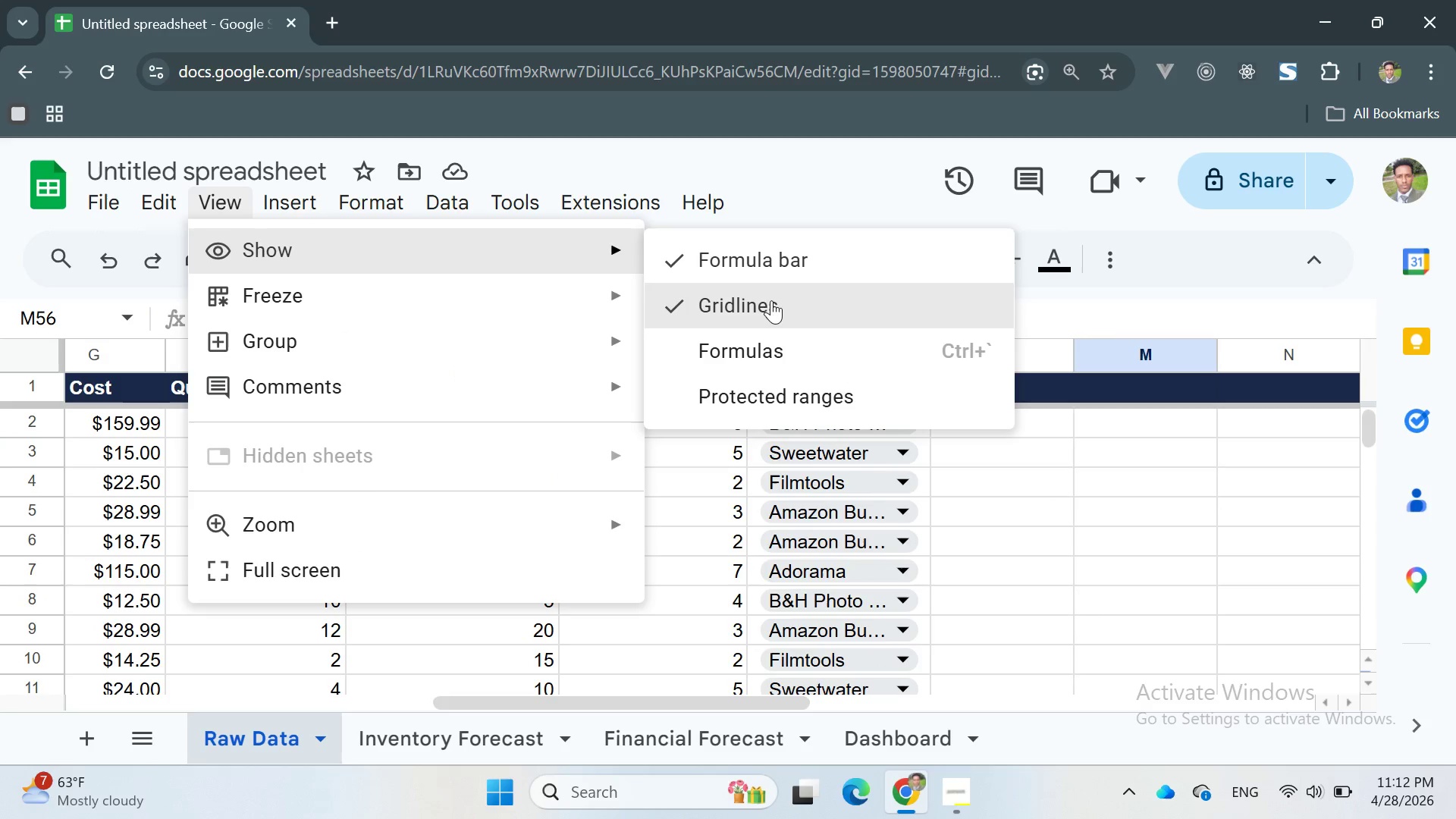 
left_click([771, 302])
 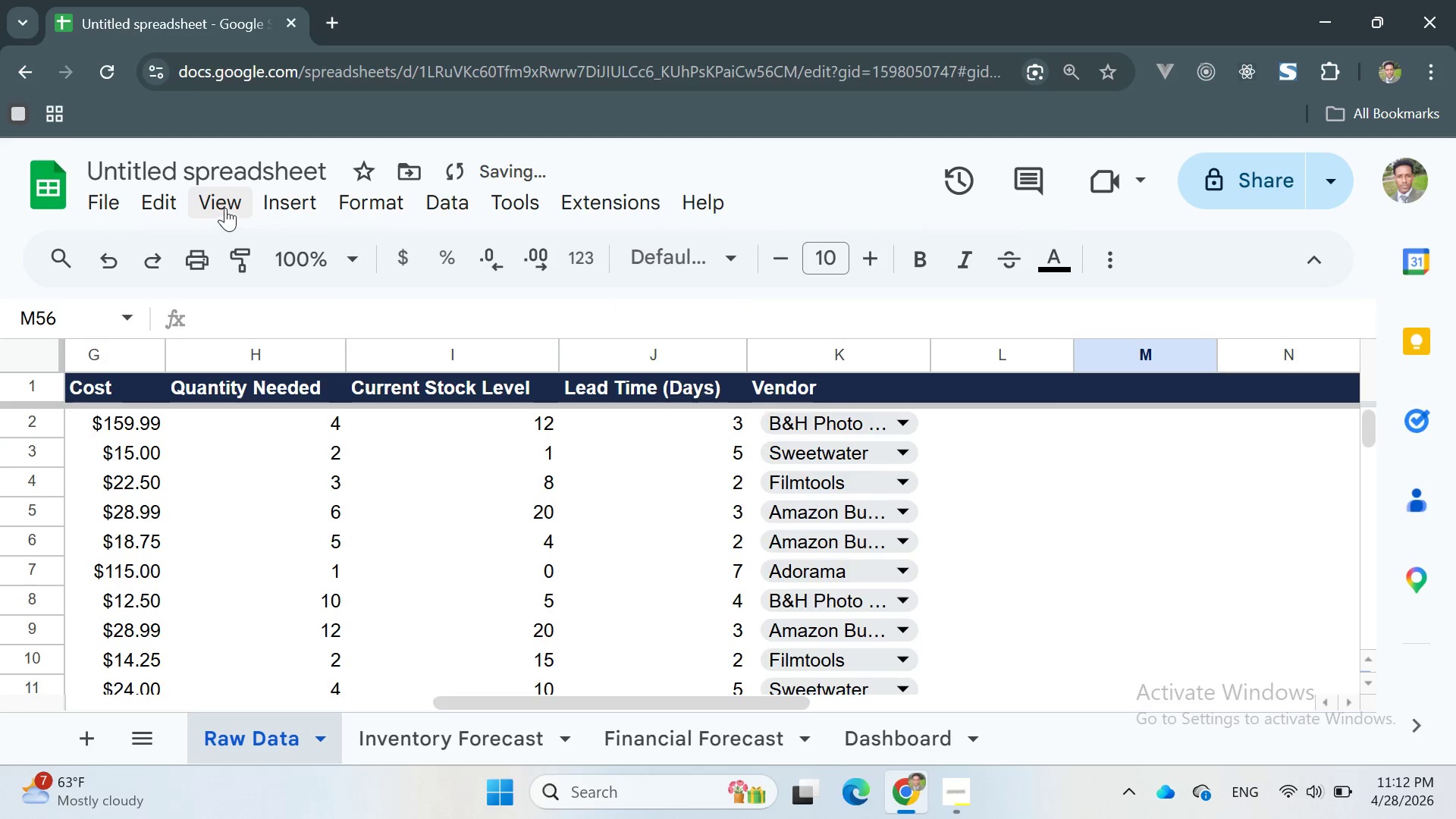 
left_click([219, 199])
 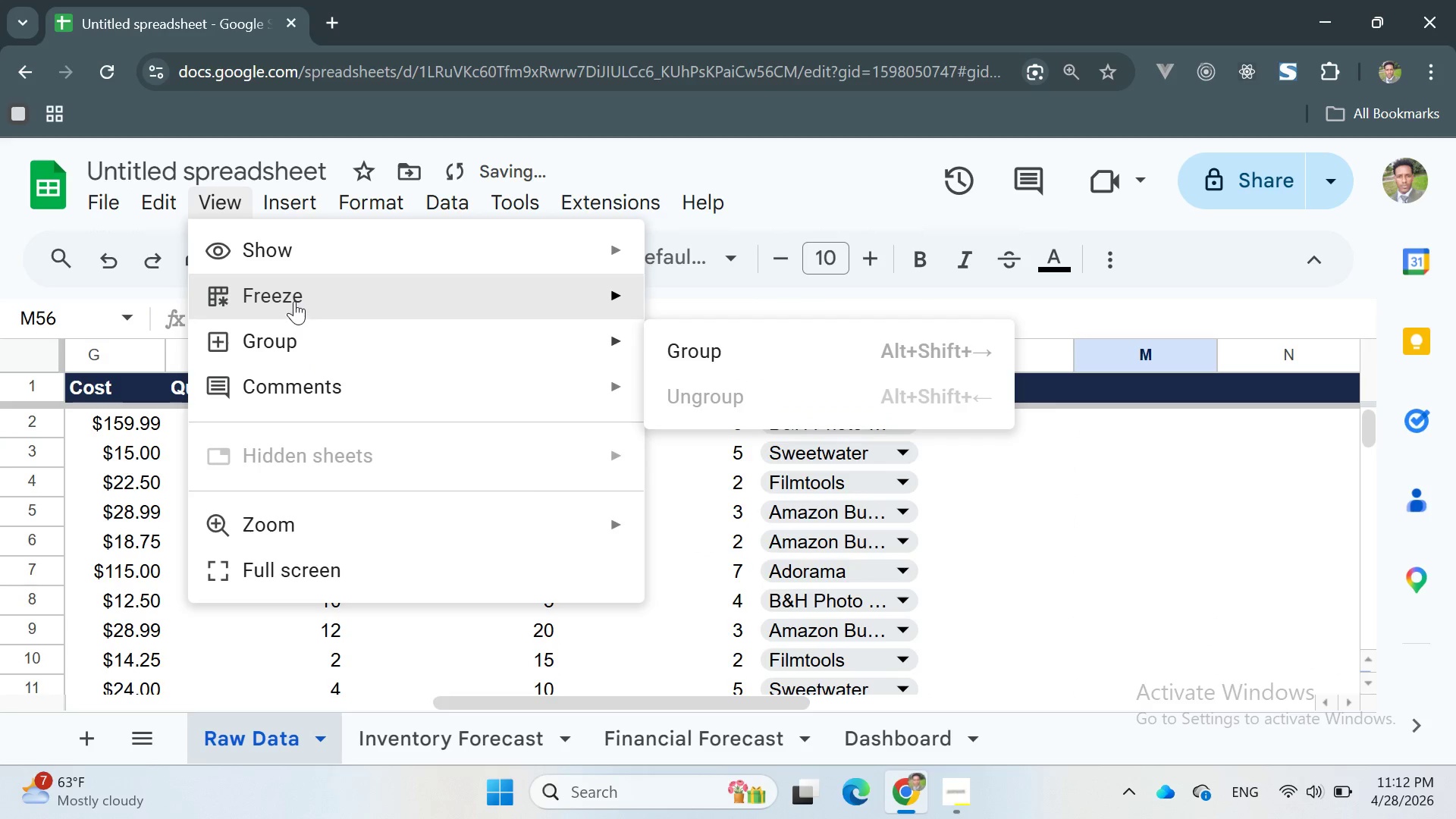 
left_click([293, 300])
 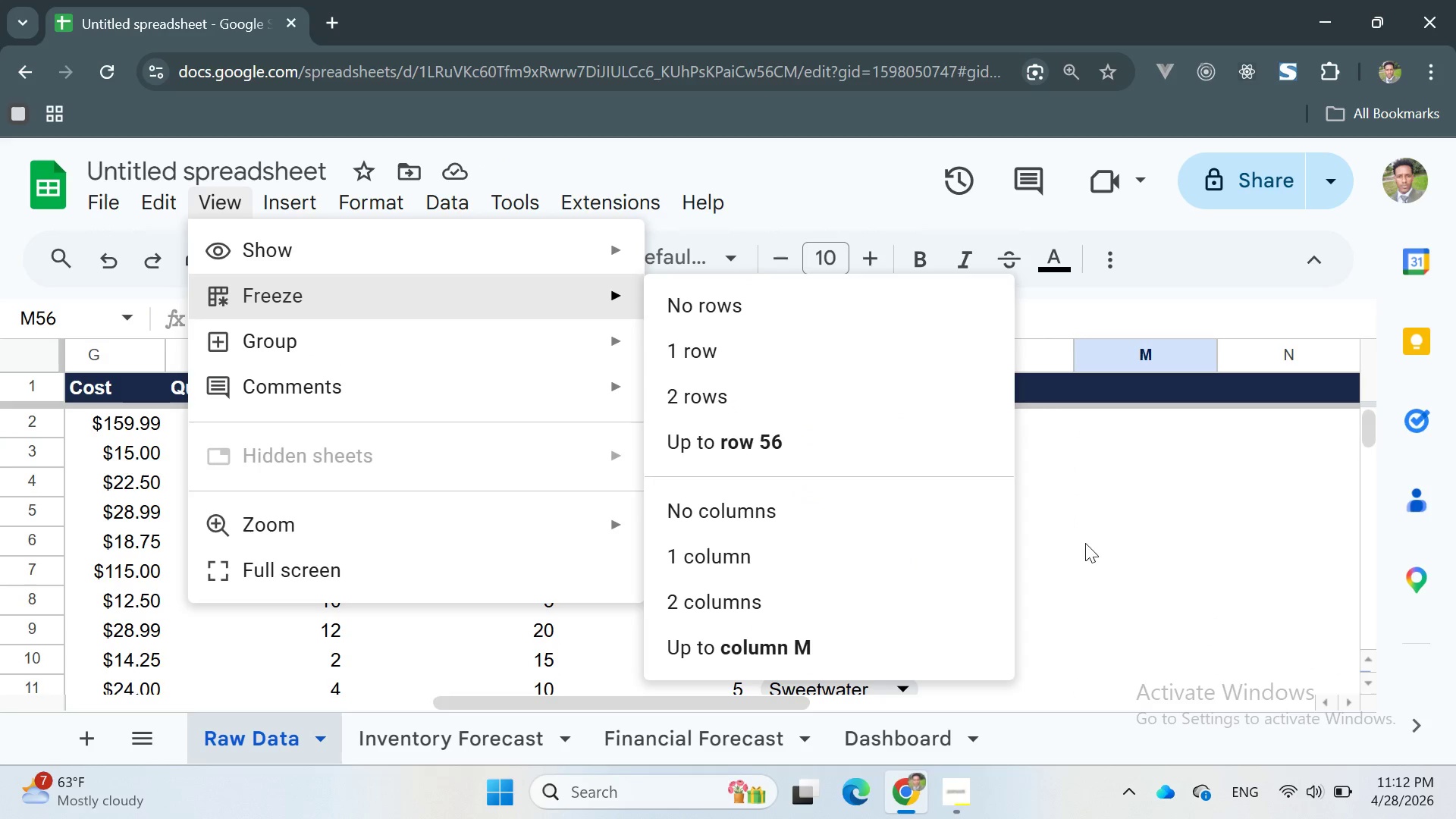 
left_click([1105, 476])
 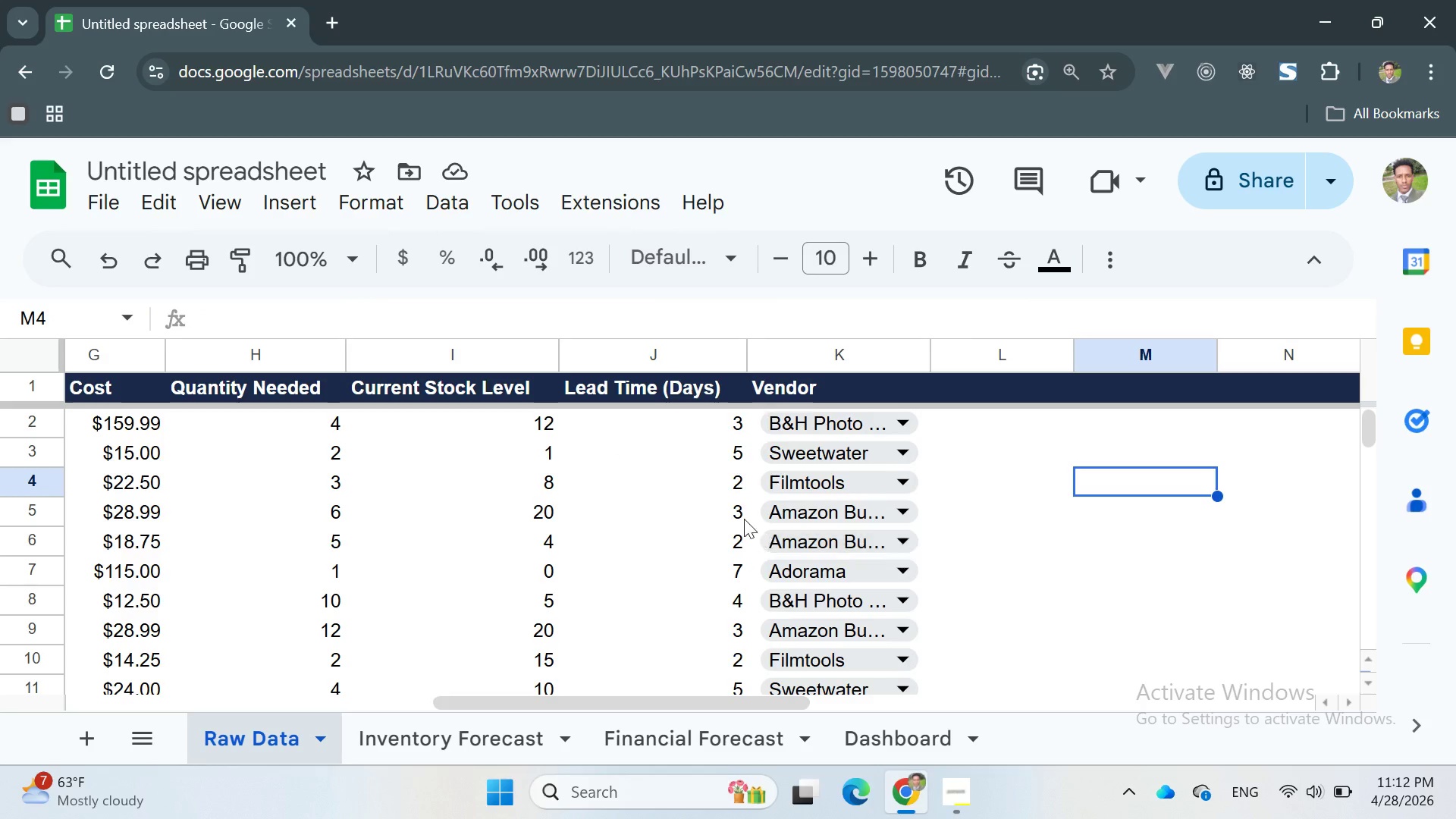 
scroll: coordinate [698, 510], scroll_direction: up, amount: 4.0
 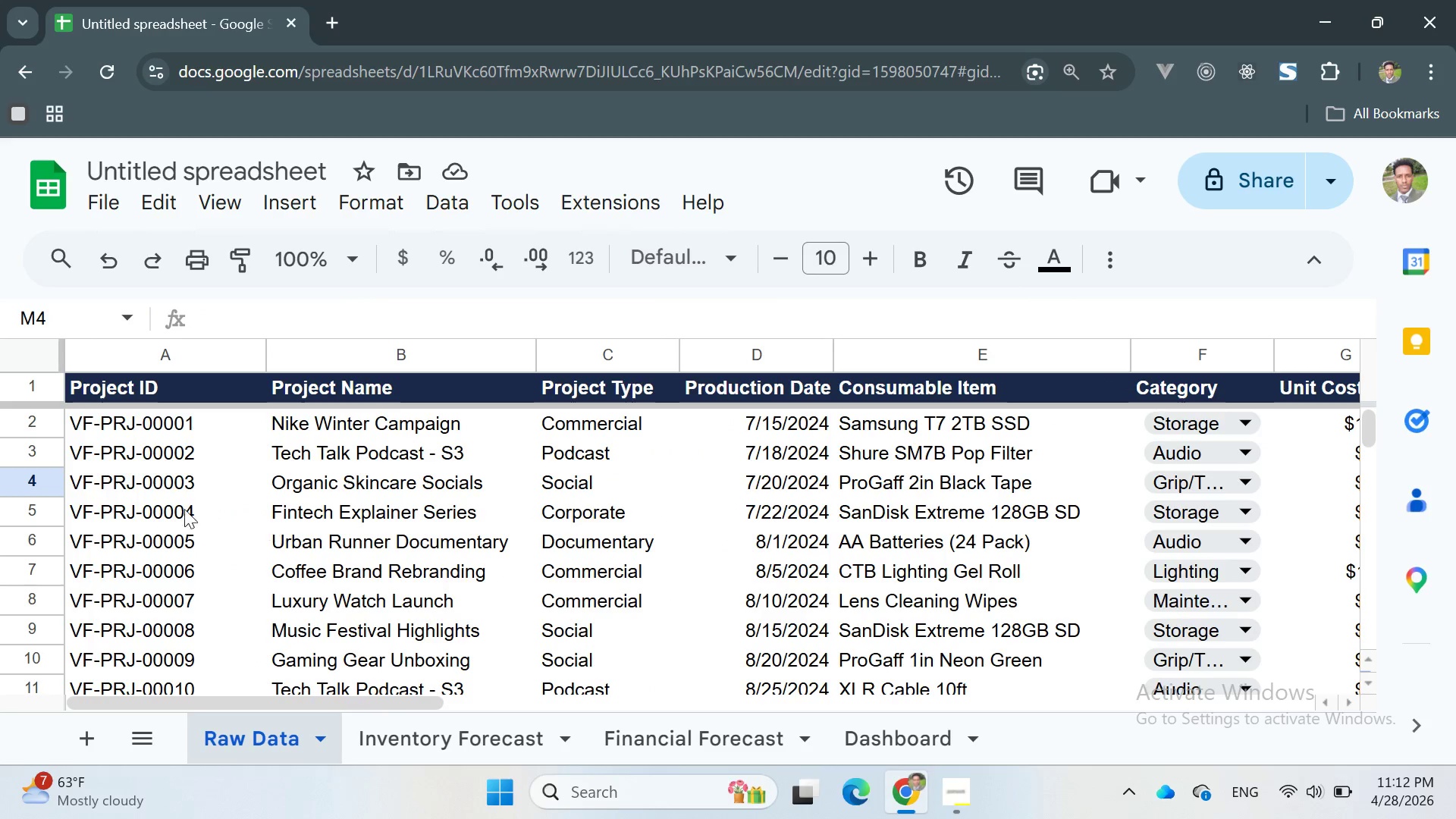 
wait(5.3)
 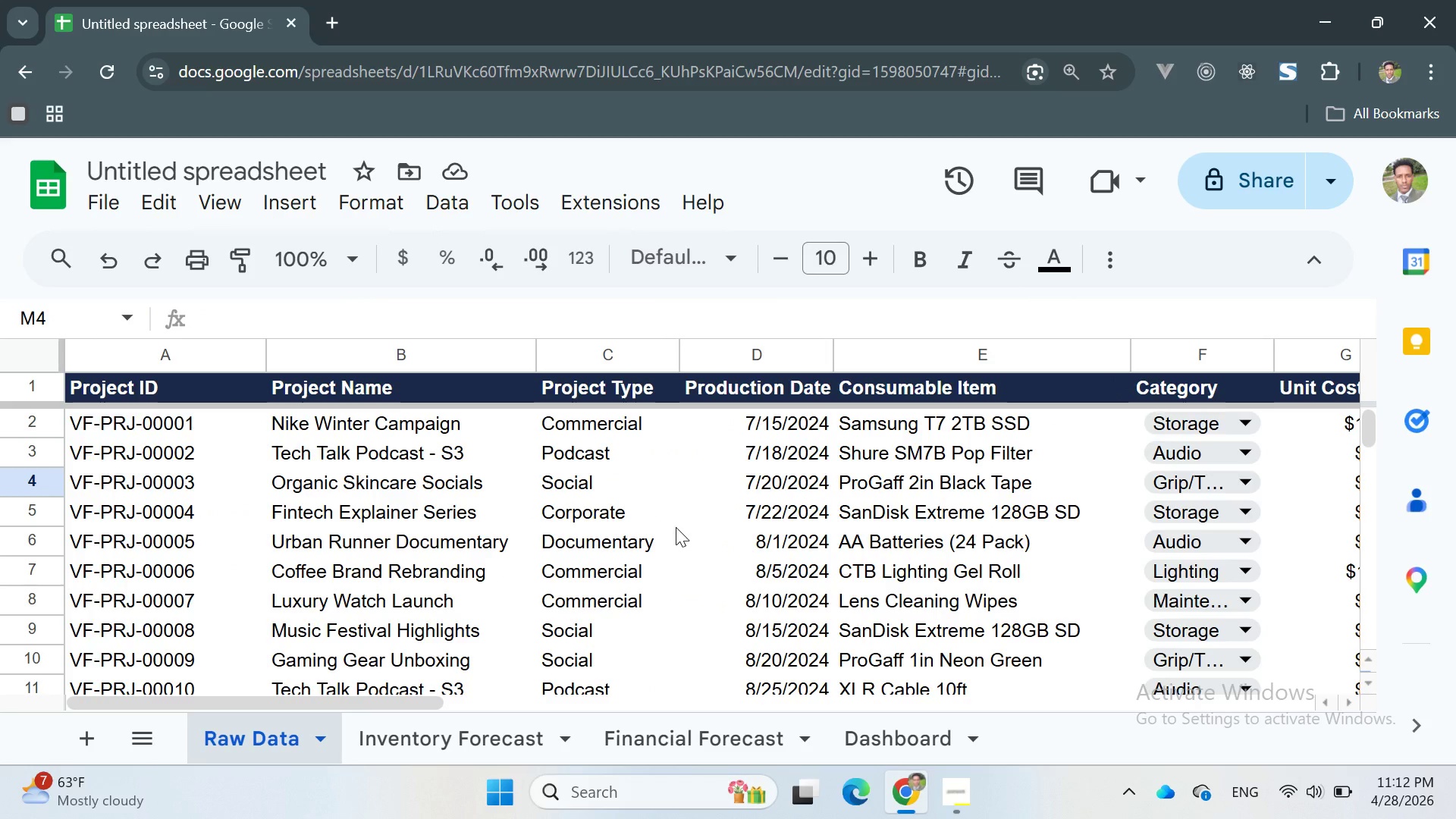 
left_click_drag(start_coordinate=[72, 417], to_coordinate=[869, 529])
 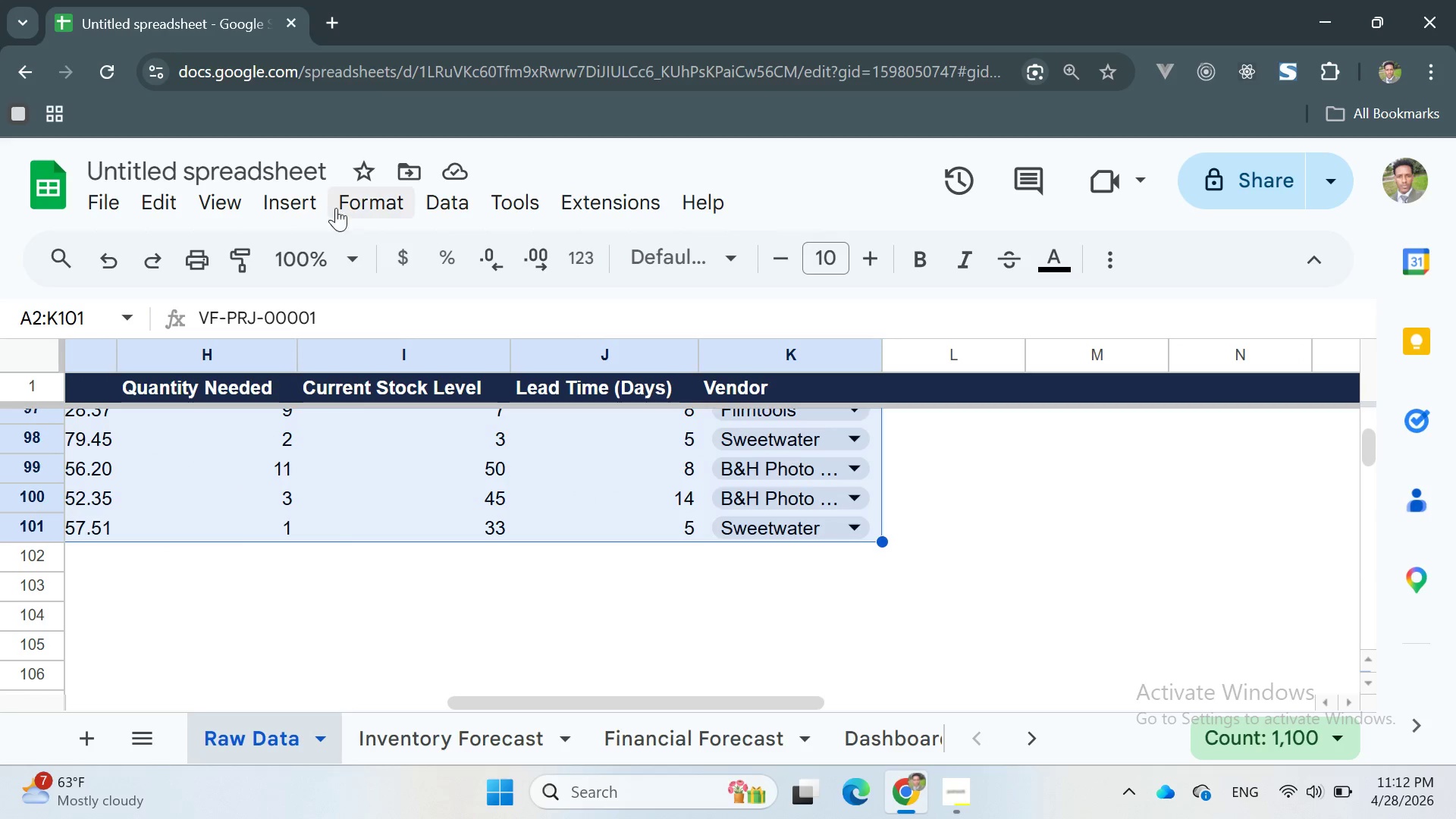 
left_click([351, 199])
 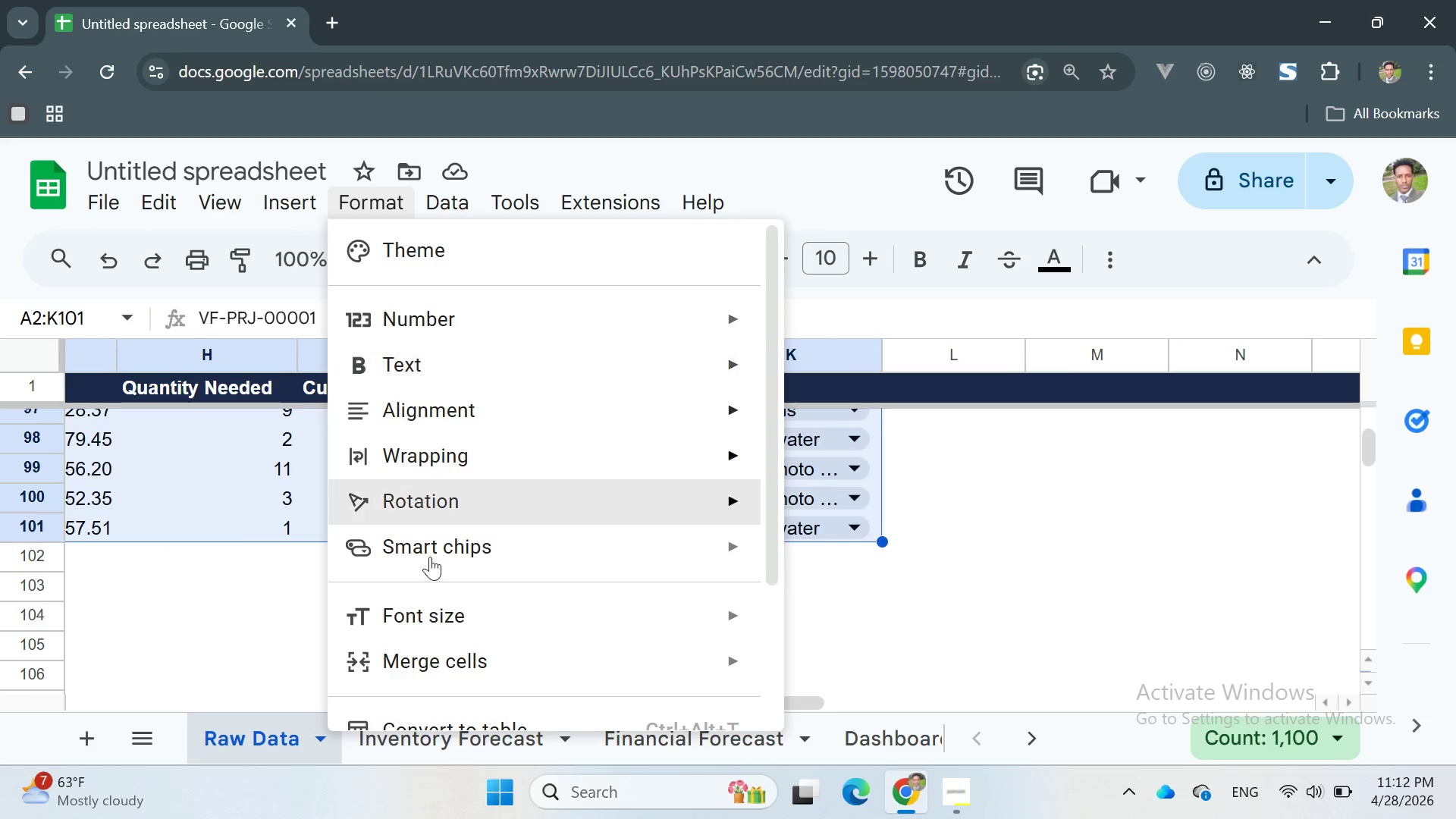 
scroll: coordinate [448, 623], scroll_direction: down, amount: 5.0
 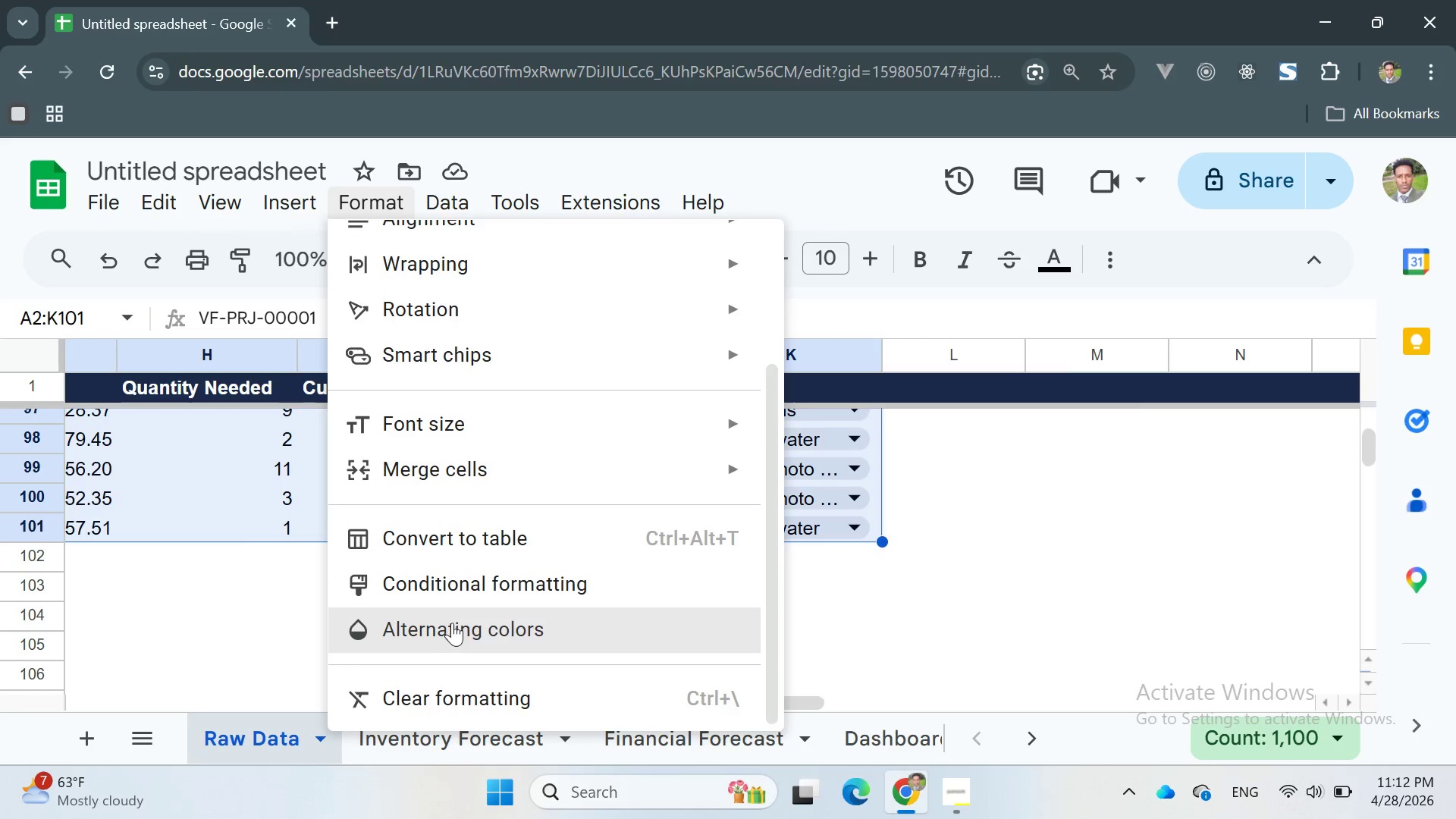 
left_click([452, 626])
 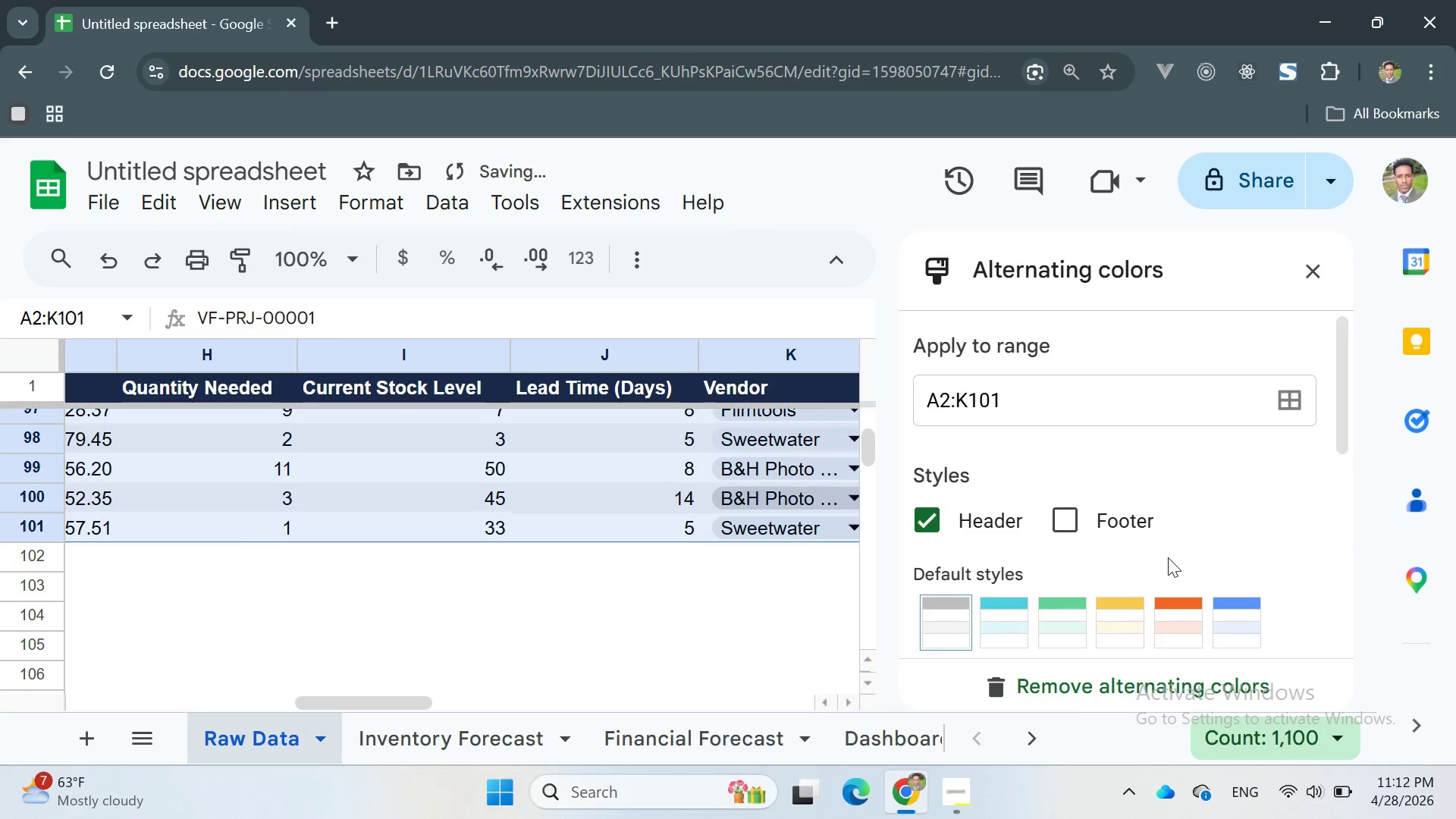 
scroll: coordinate [1188, 539], scroll_direction: down, amount: 4.0
 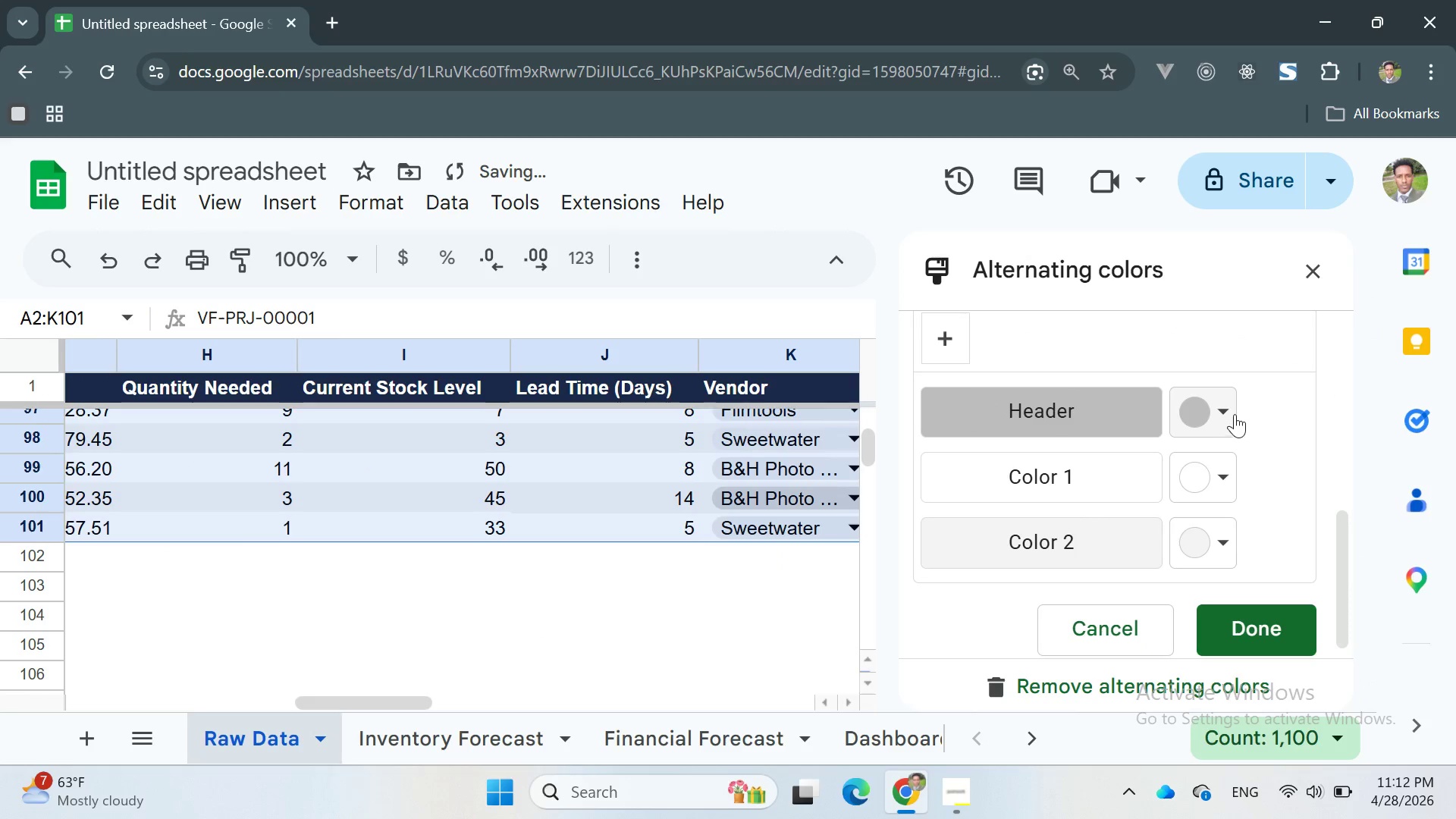 
left_click([1227, 410])
 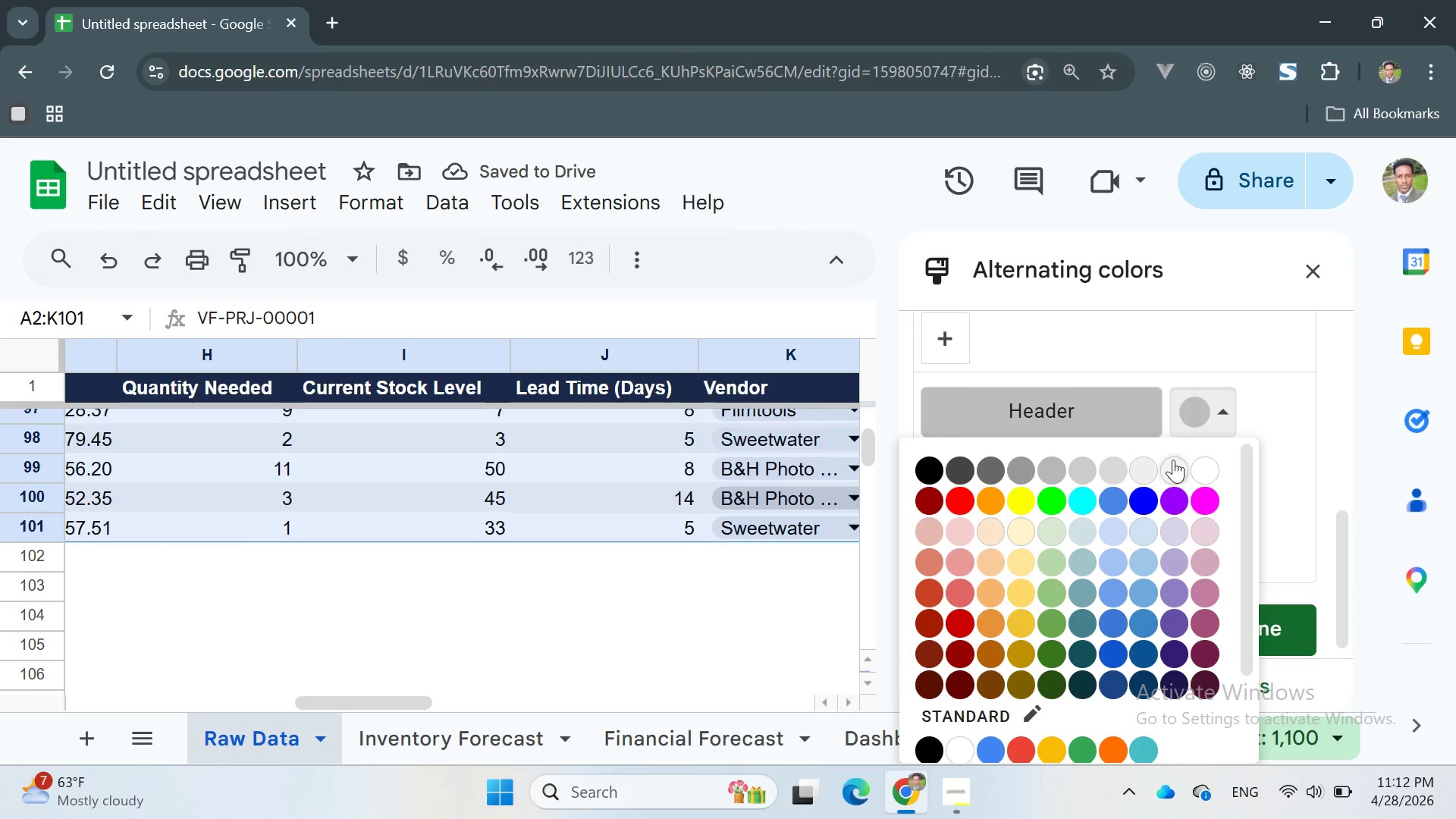 
left_click([1173, 461])
 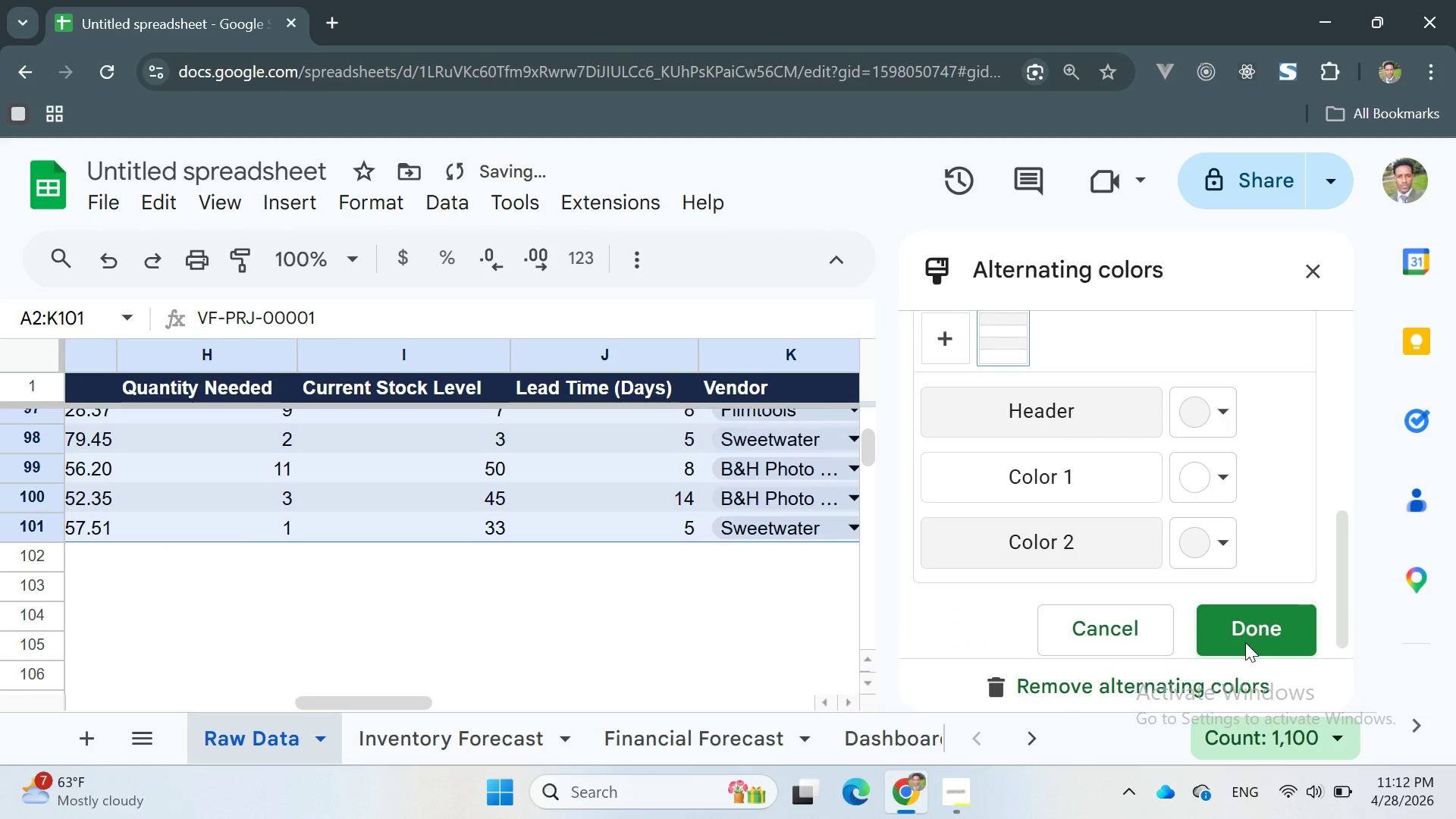 
left_click([1245, 642])
 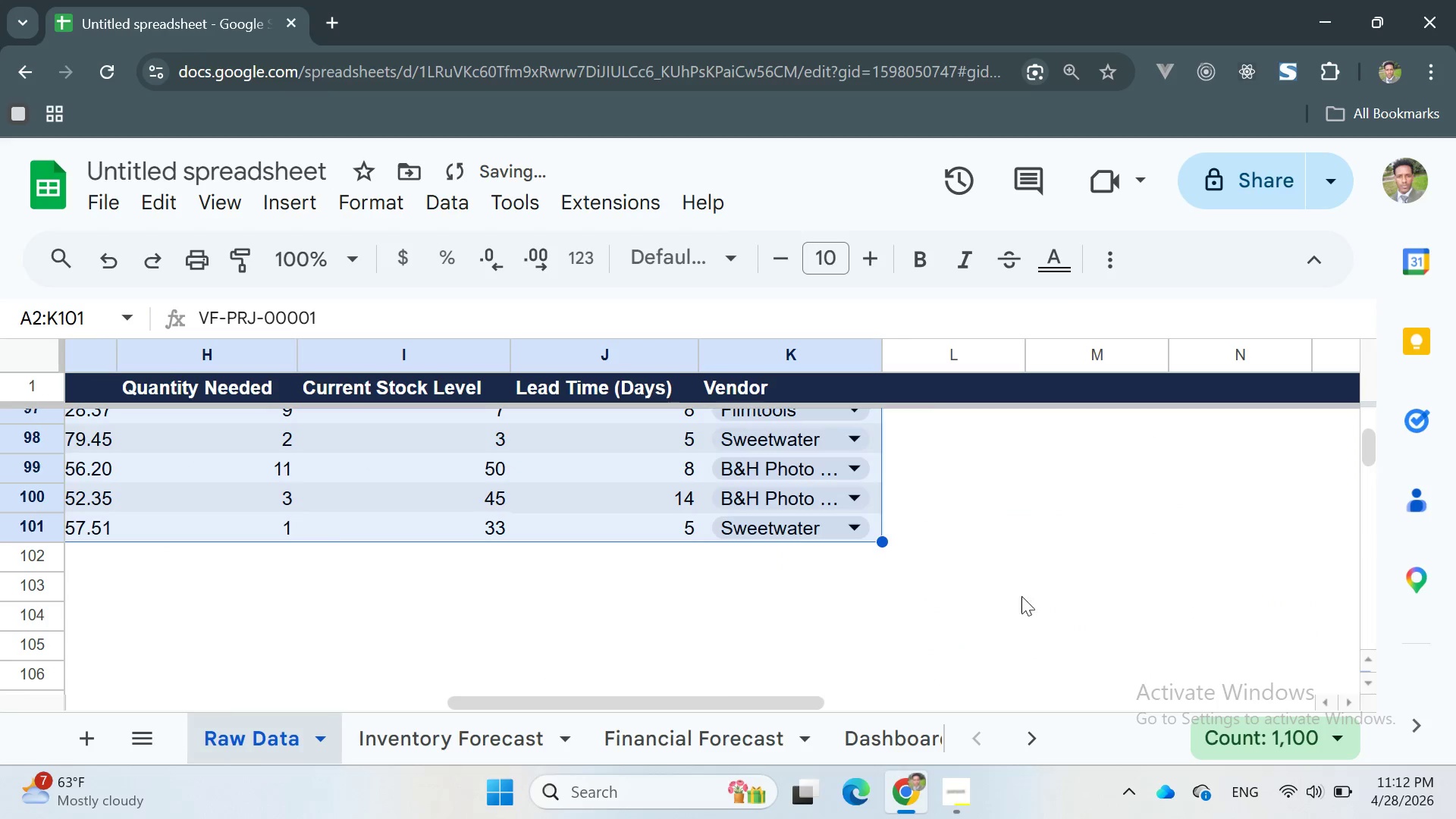 
left_click([1034, 546])
 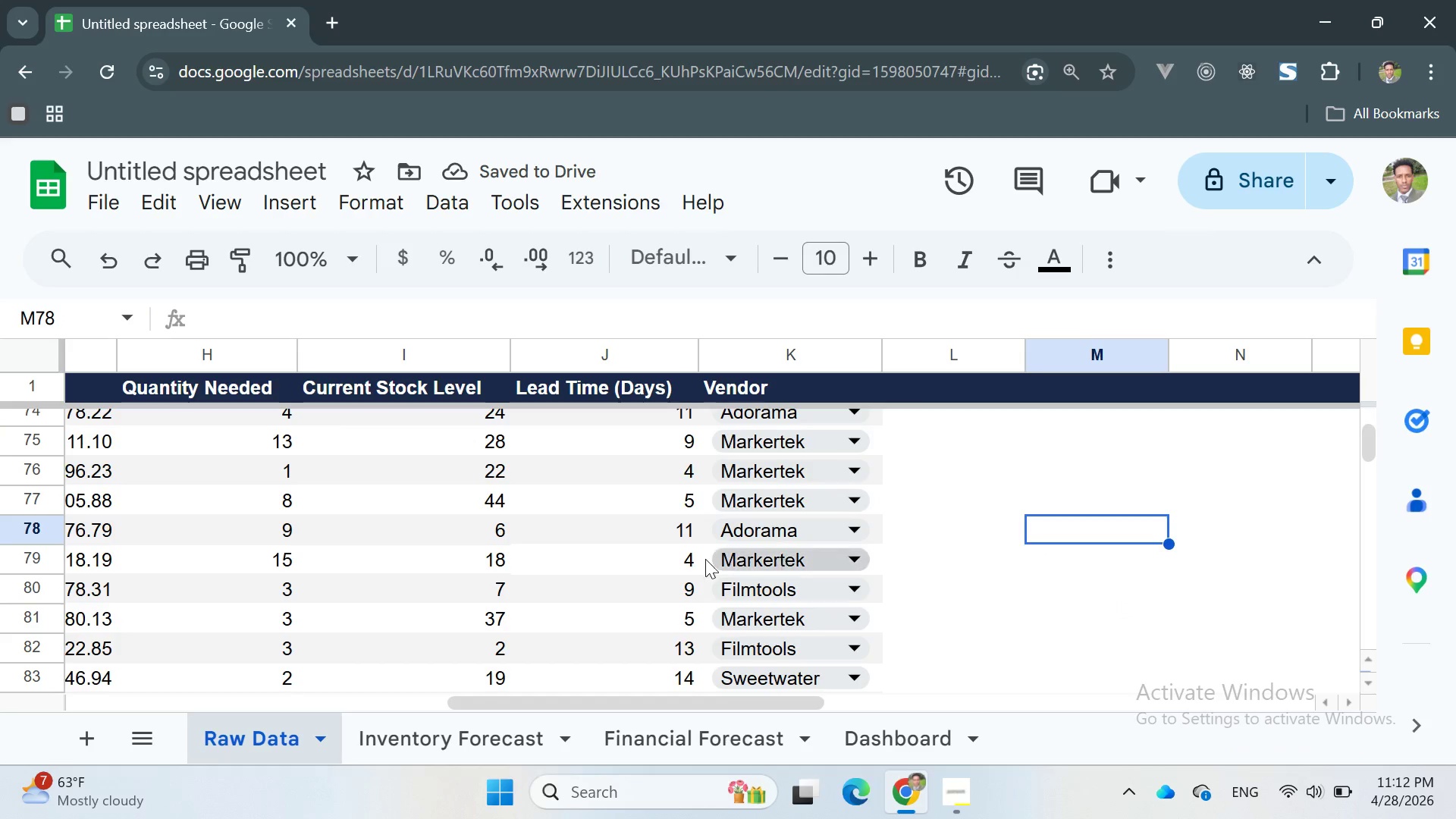 
scroll: coordinate [695, 566], scroll_direction: up, amount: 17.0
 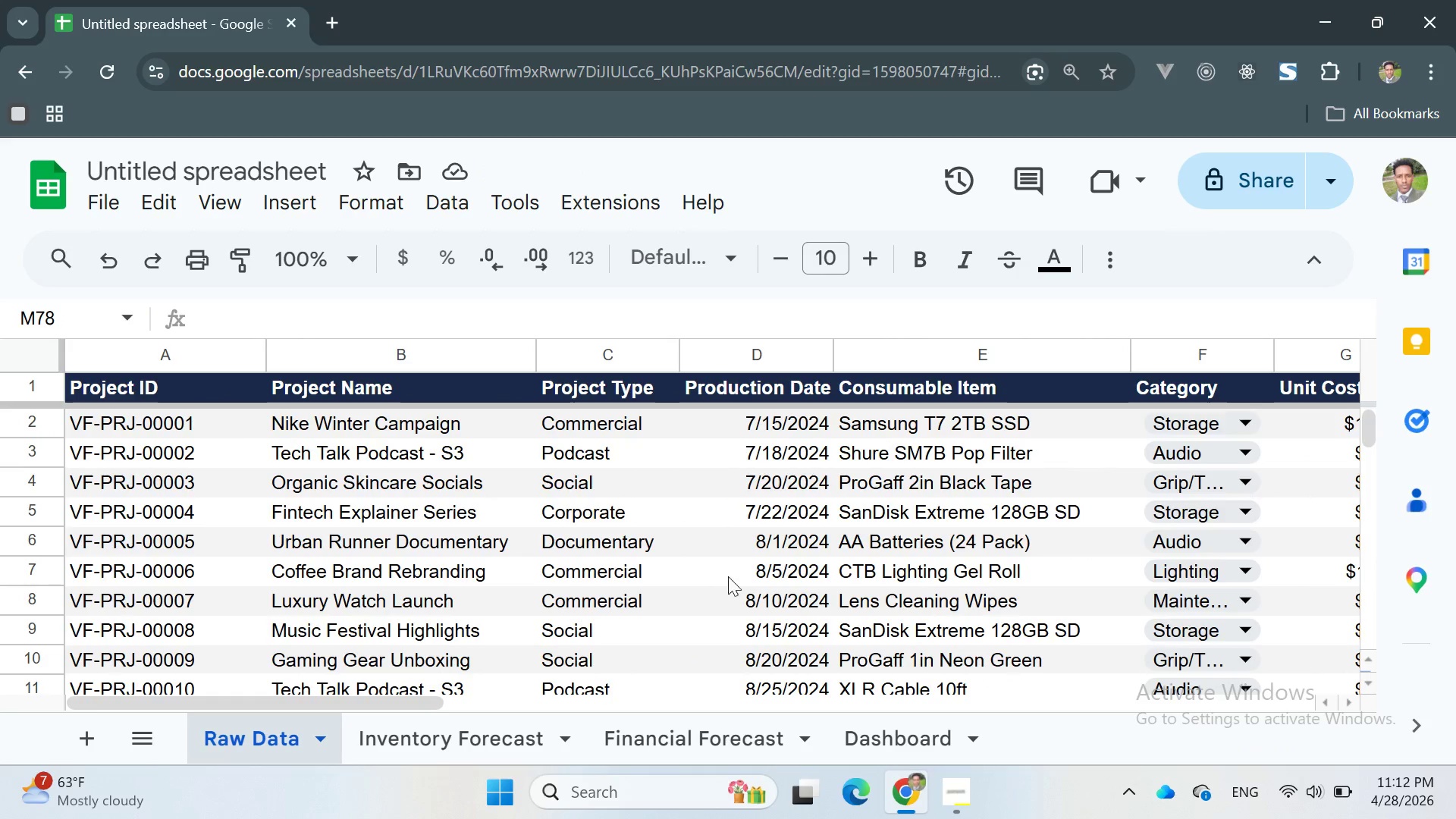 
left_click([507, 738])
 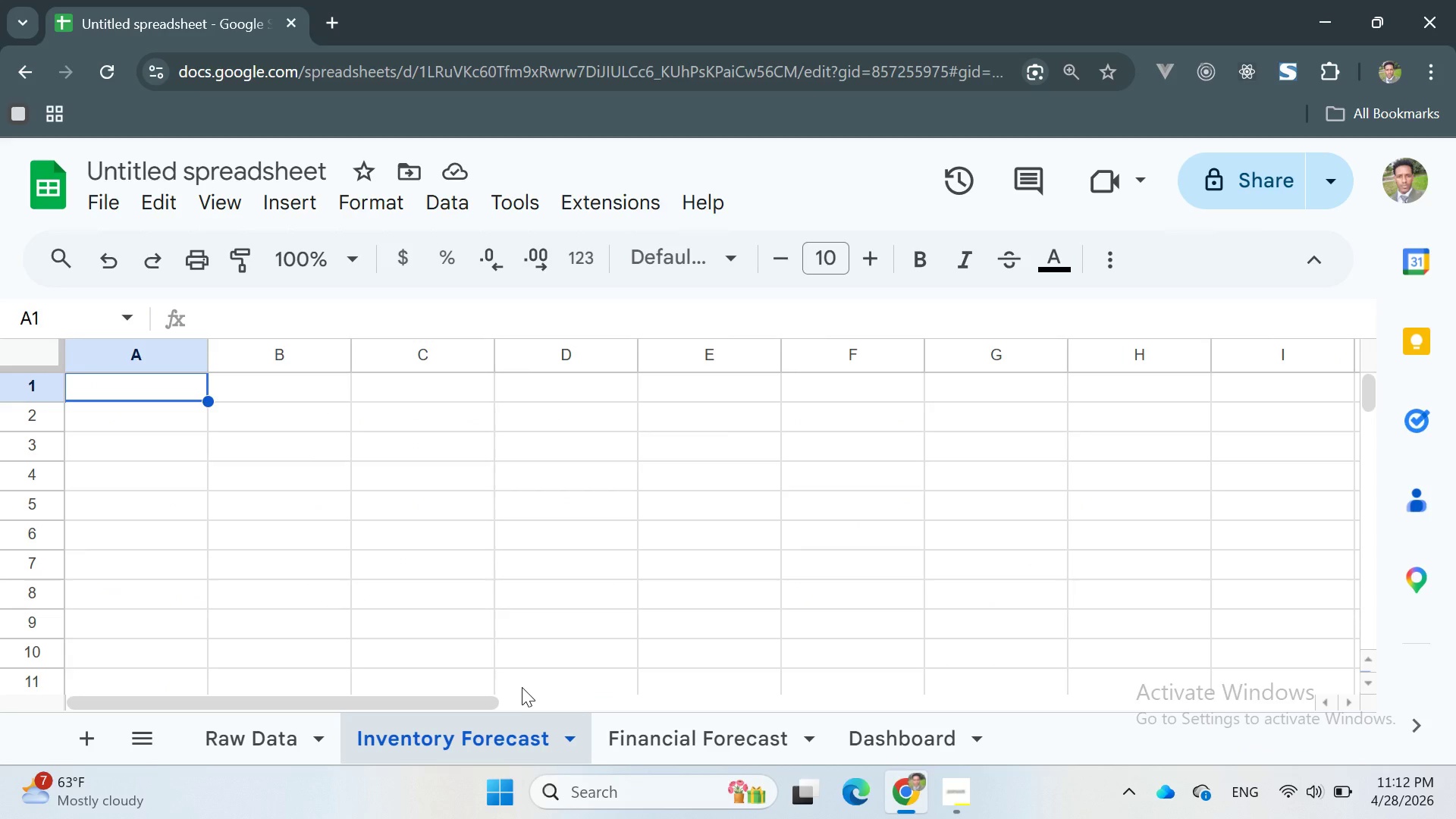 
wait(12.95)
 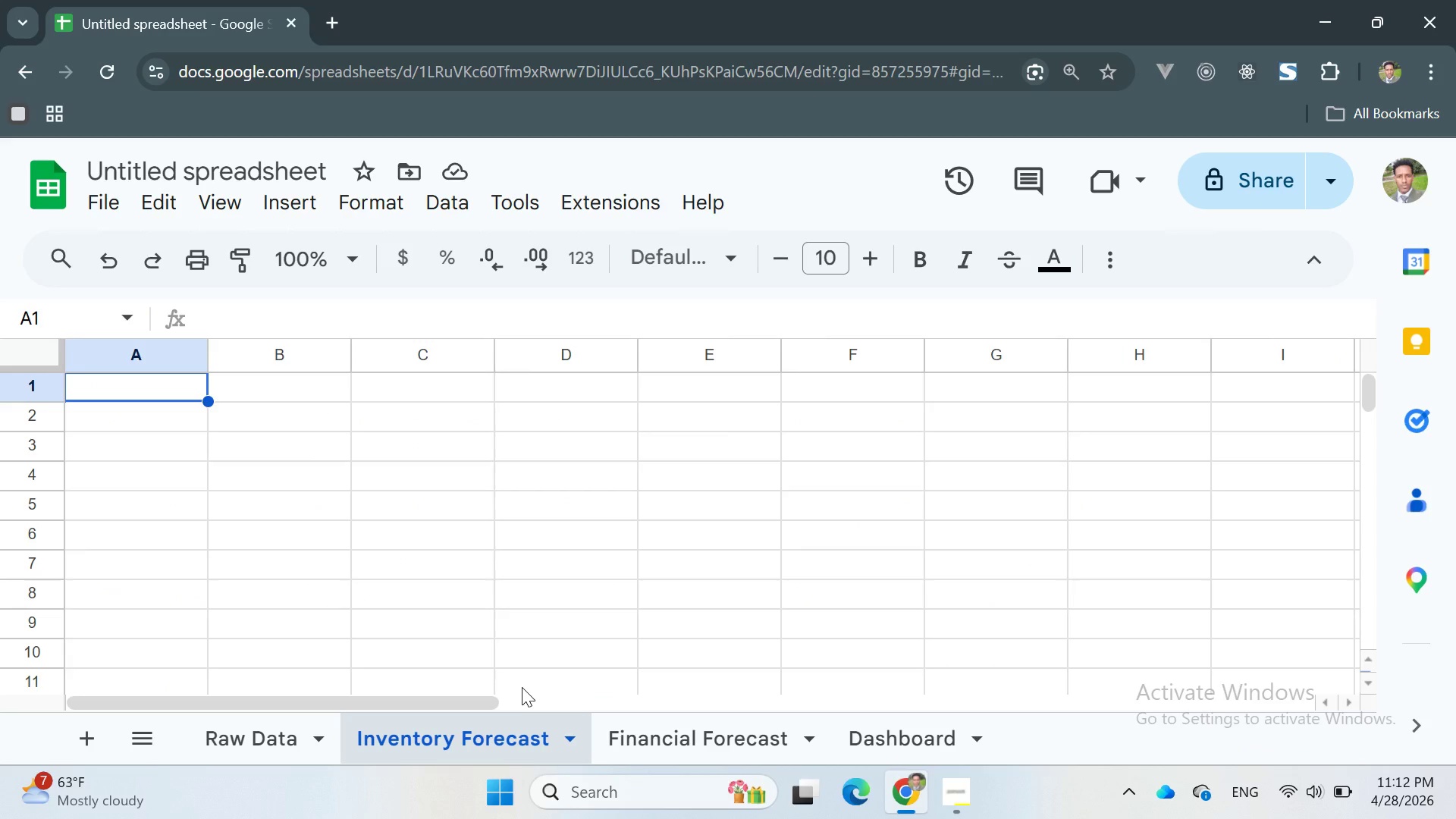 
left_click([117, 382])
 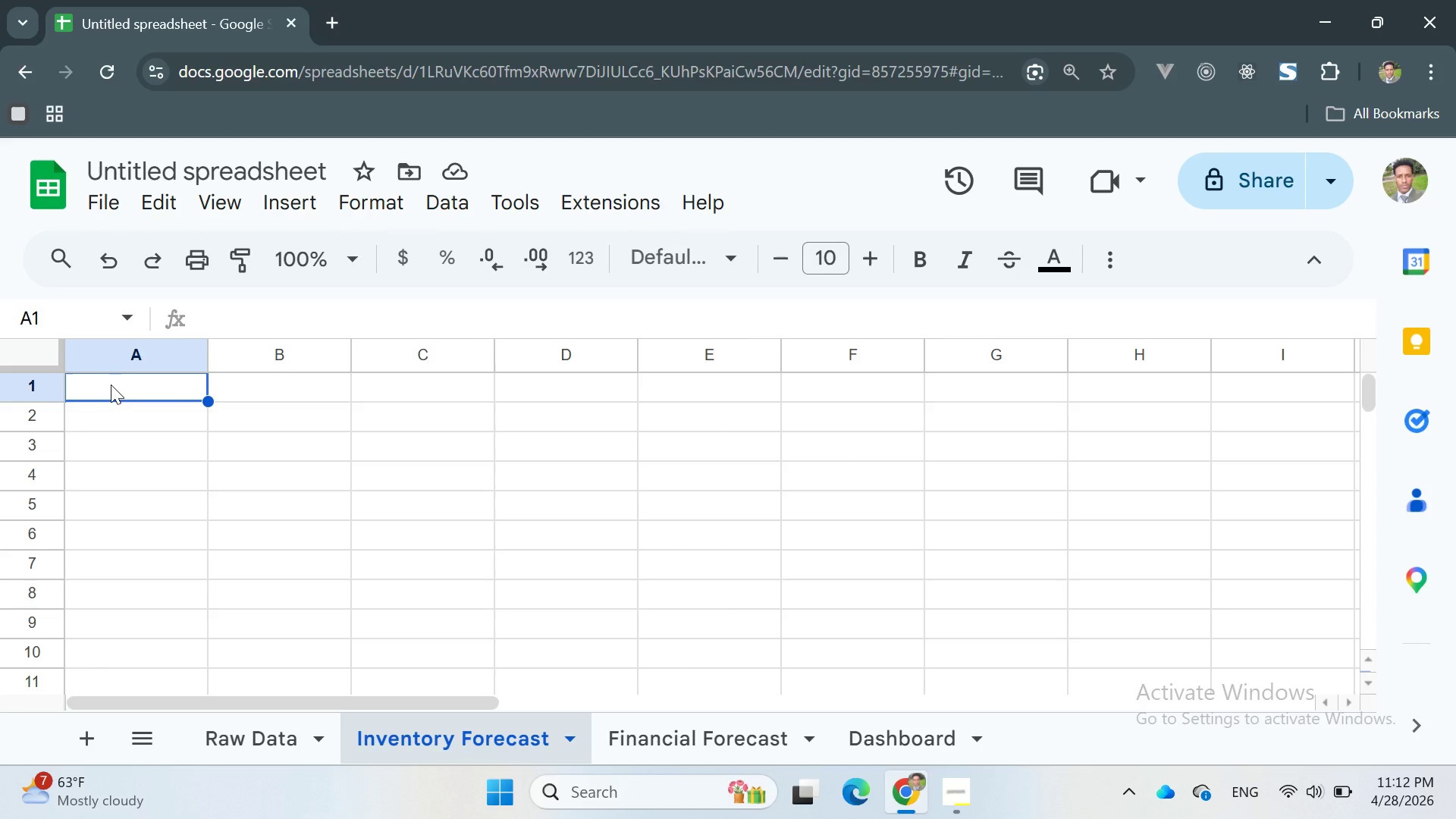 
type(Inventory Forcast)
 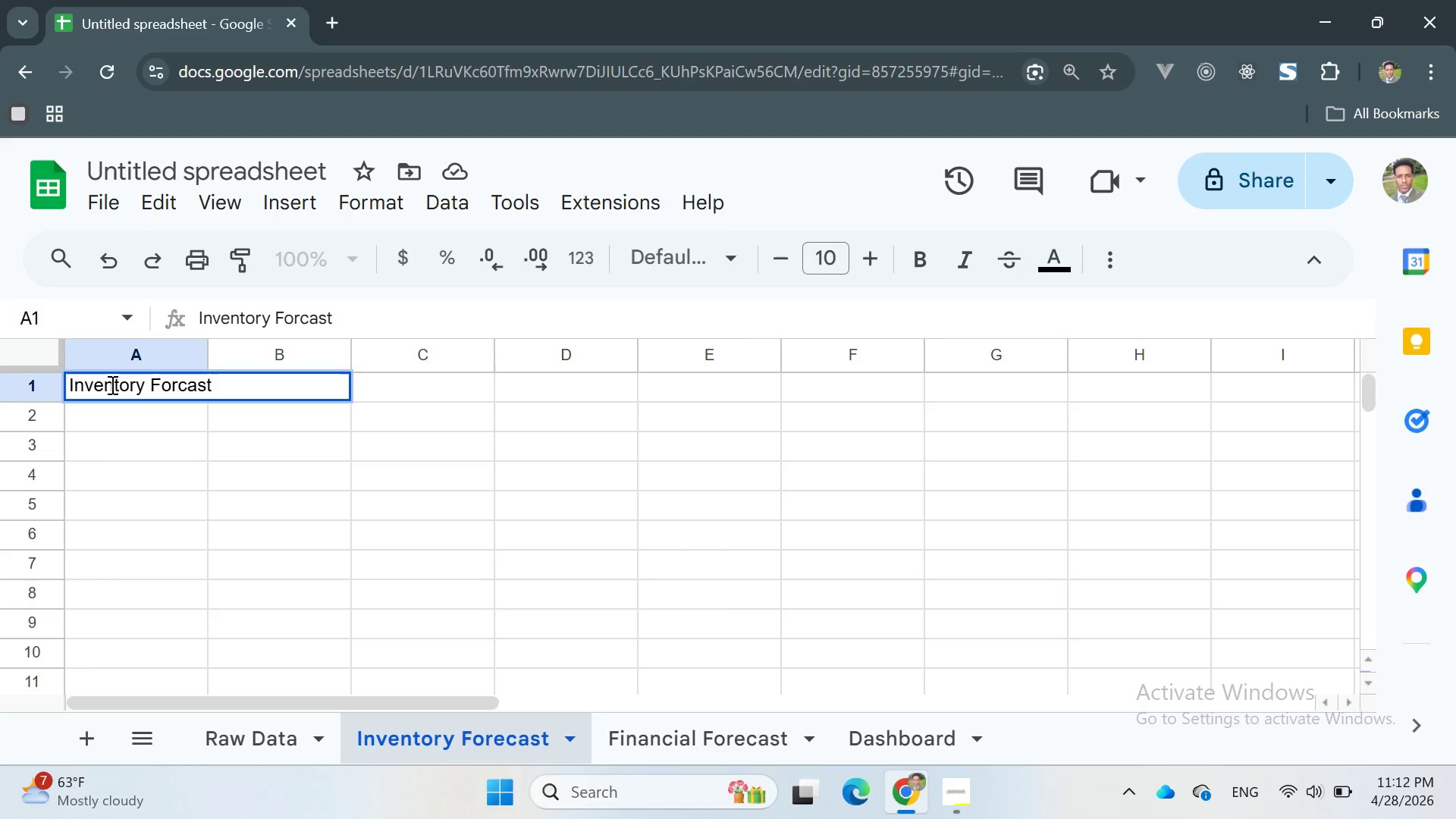 
key(Enter)
 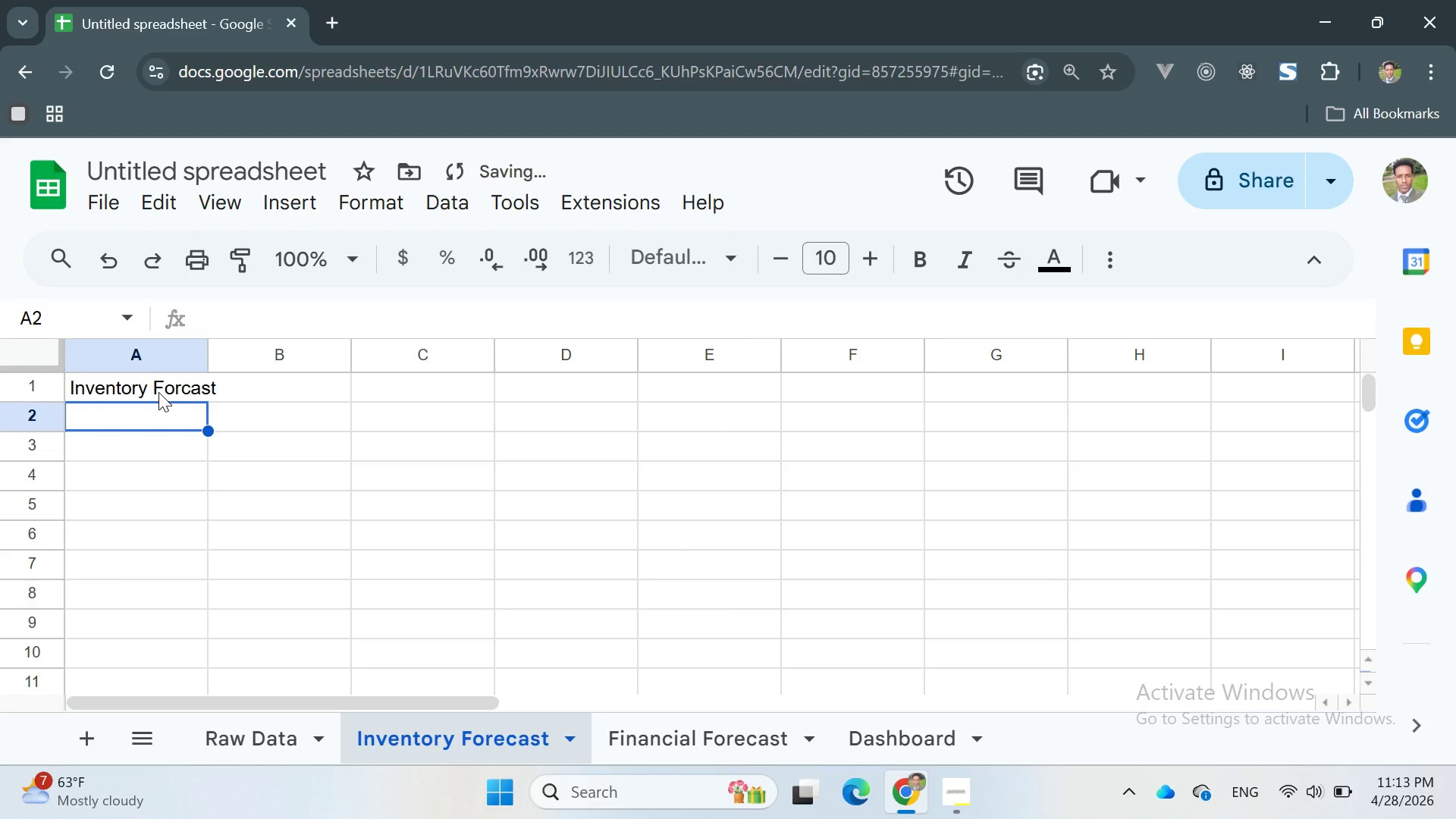 
double_click([158, 392])
 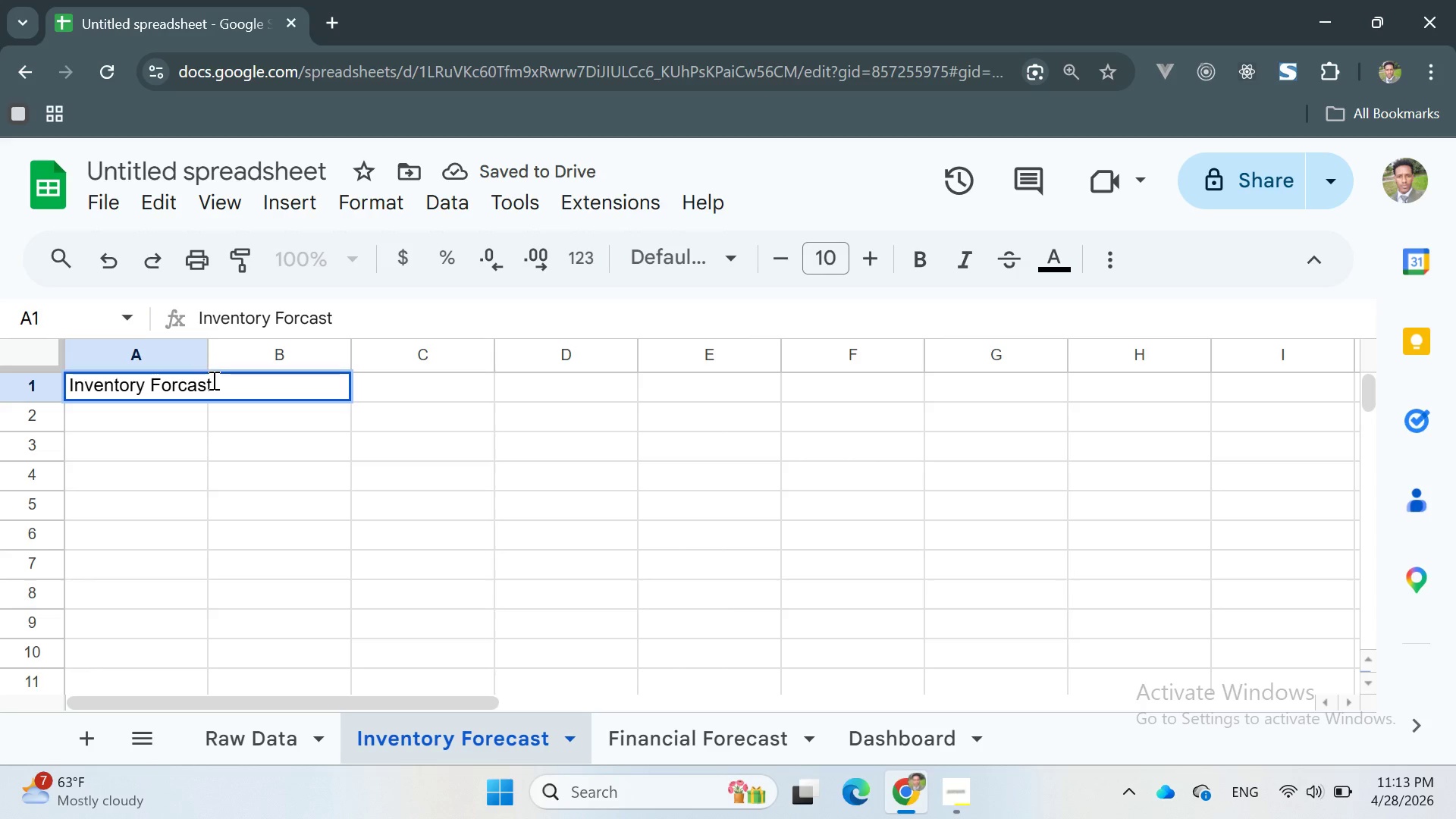 
type( - Days of Cover & Reorder Alerts)
 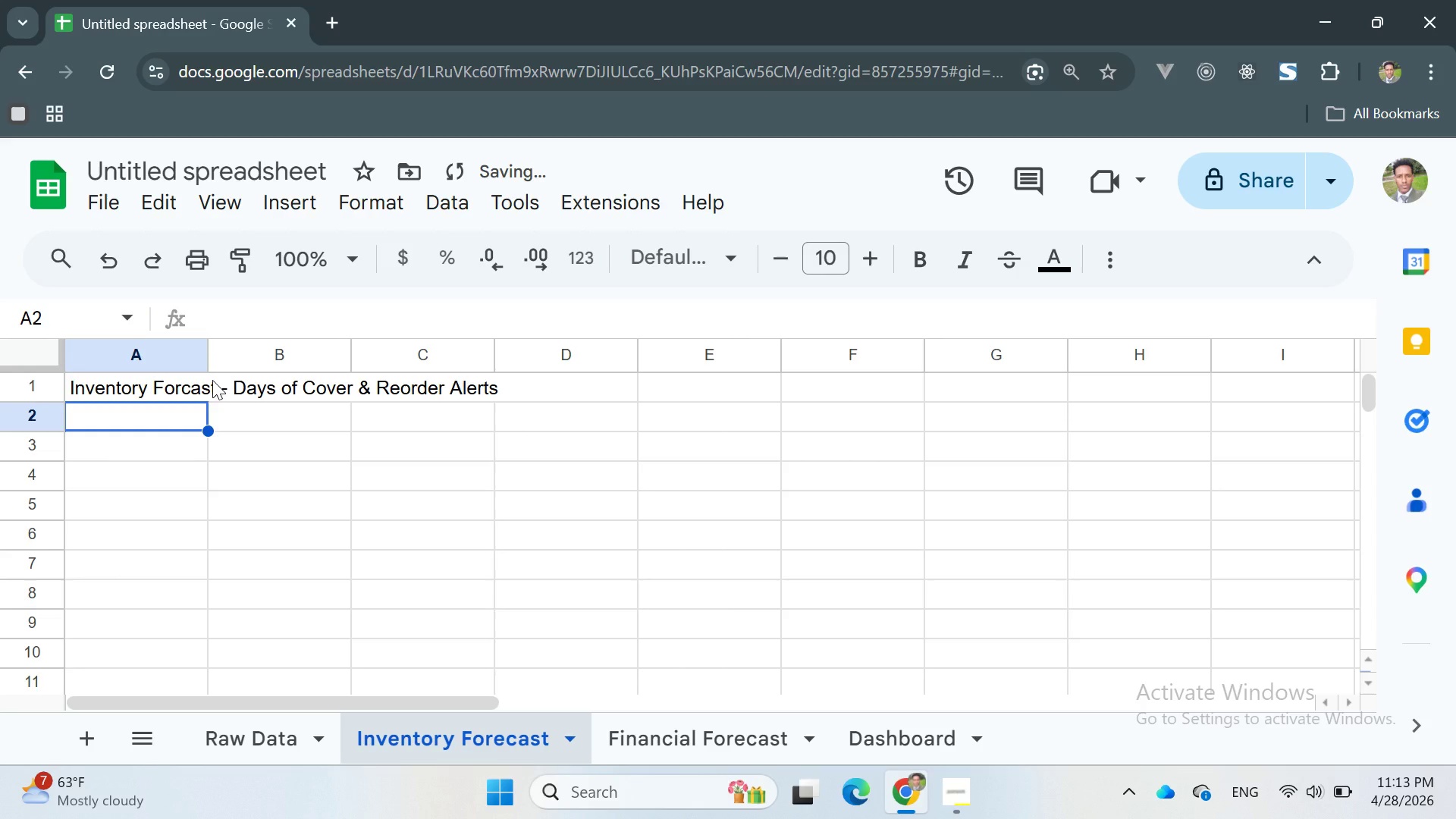 
 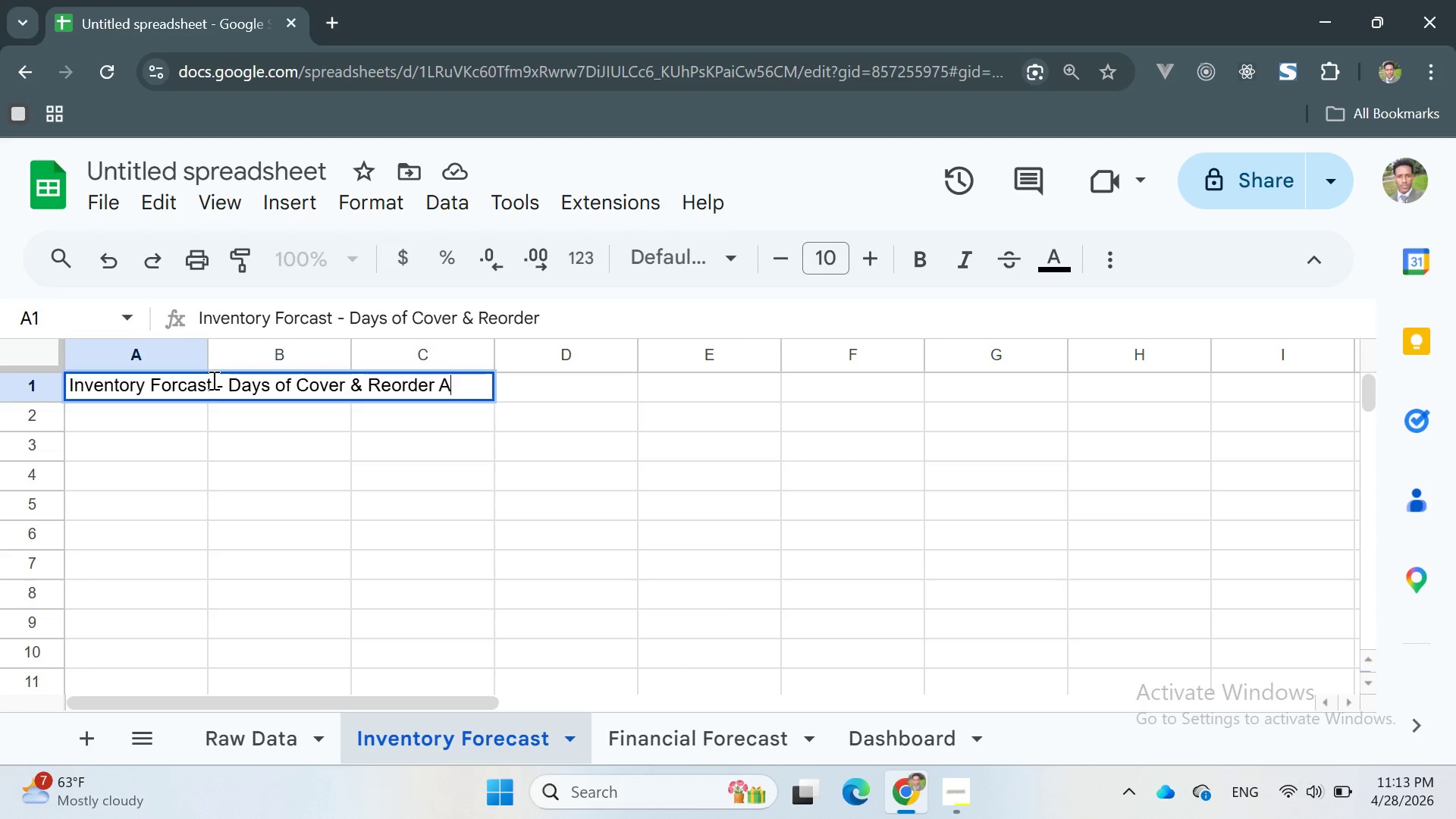 
key(Enter)
 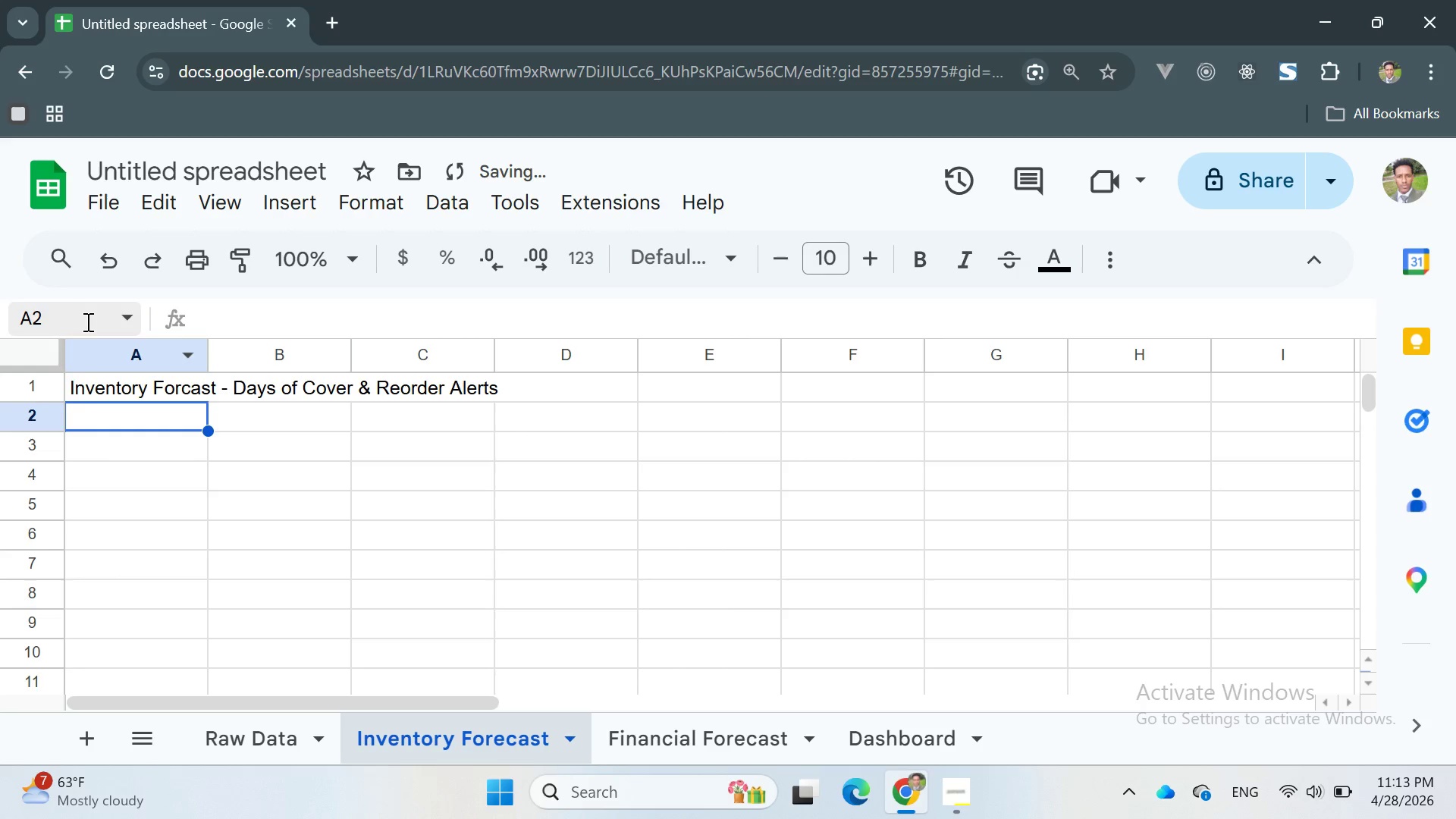 
left_click([75, 399])
 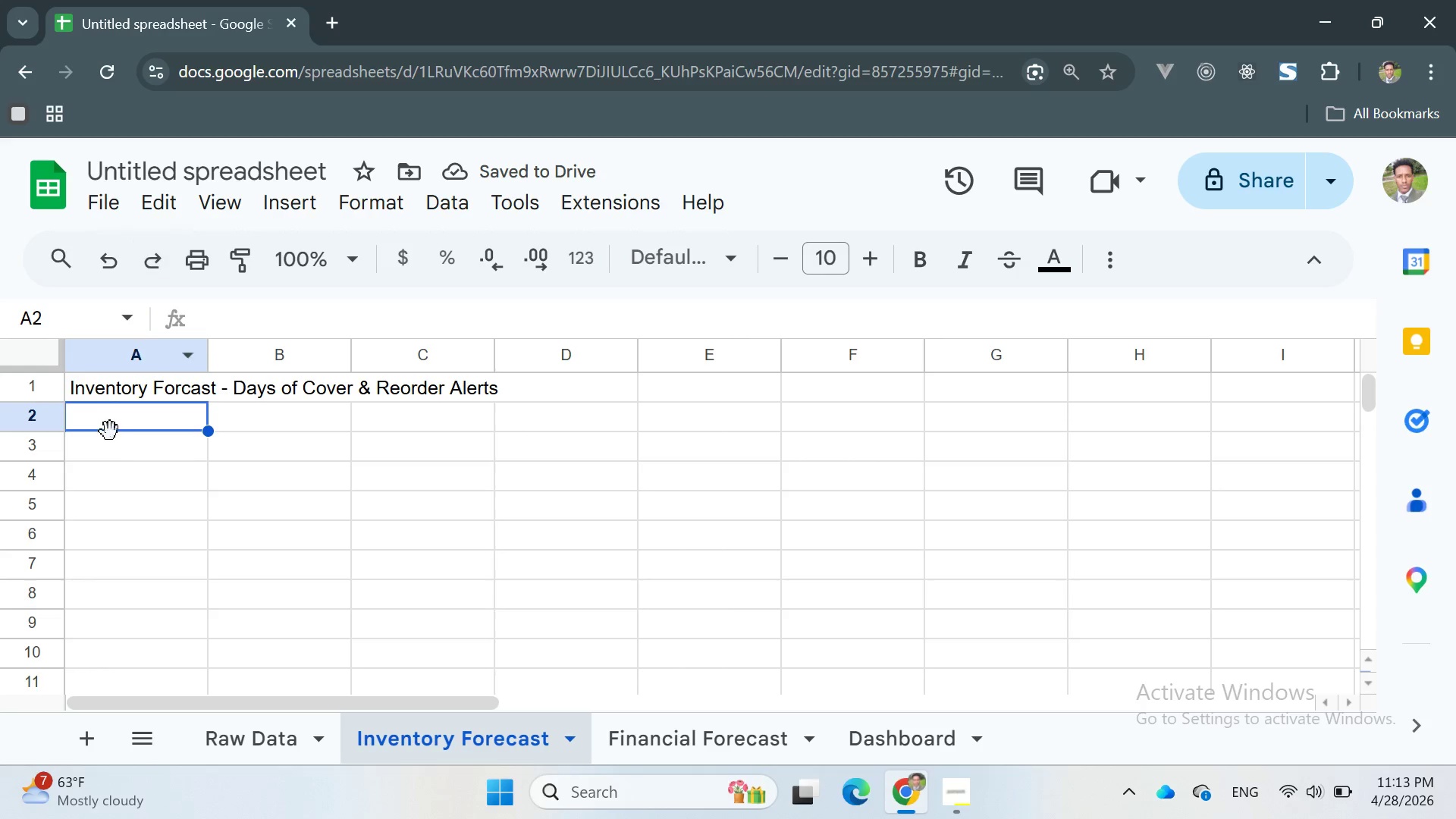 
left_click([95, 363])
 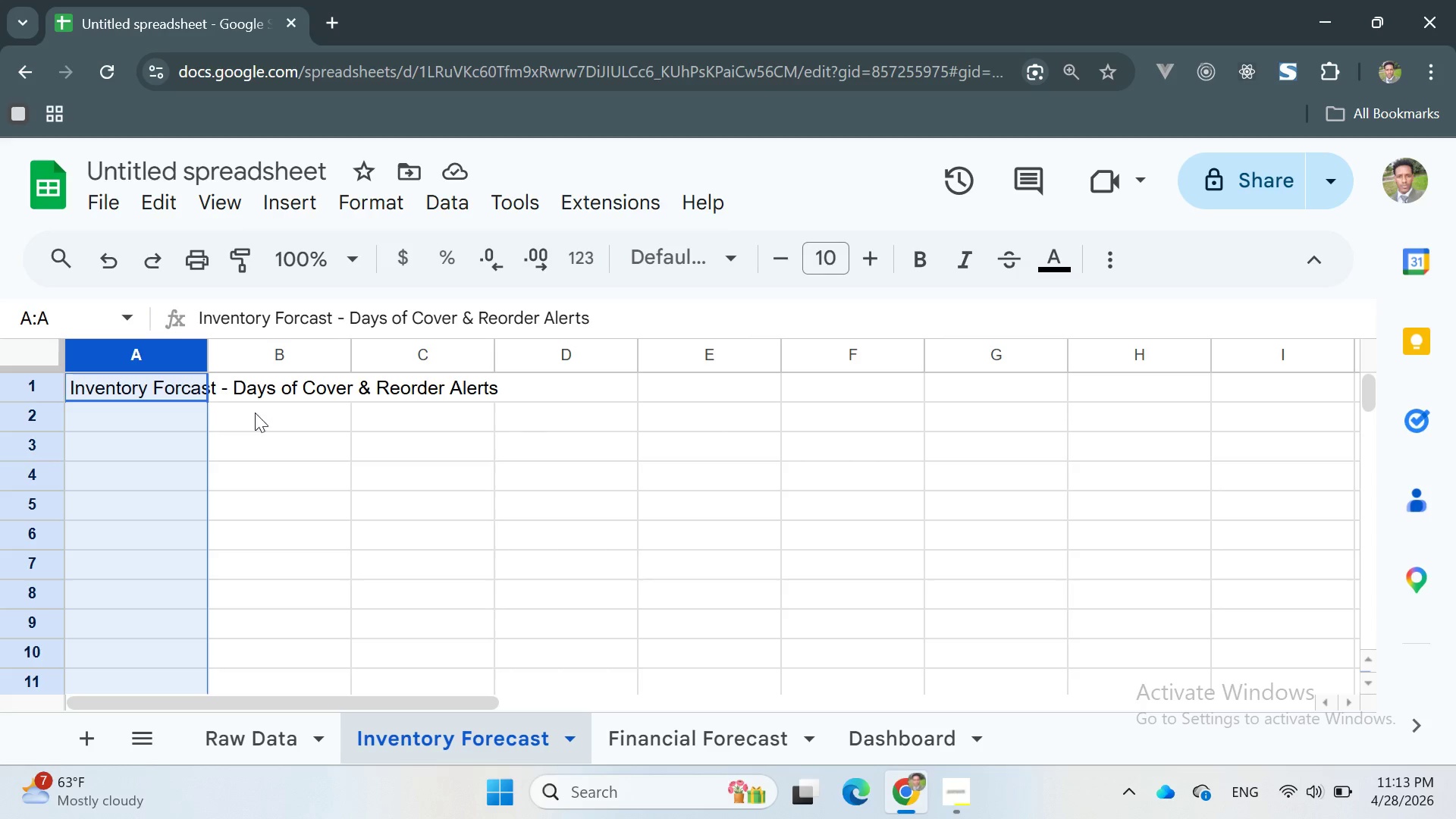 
left_click([263, 397])
 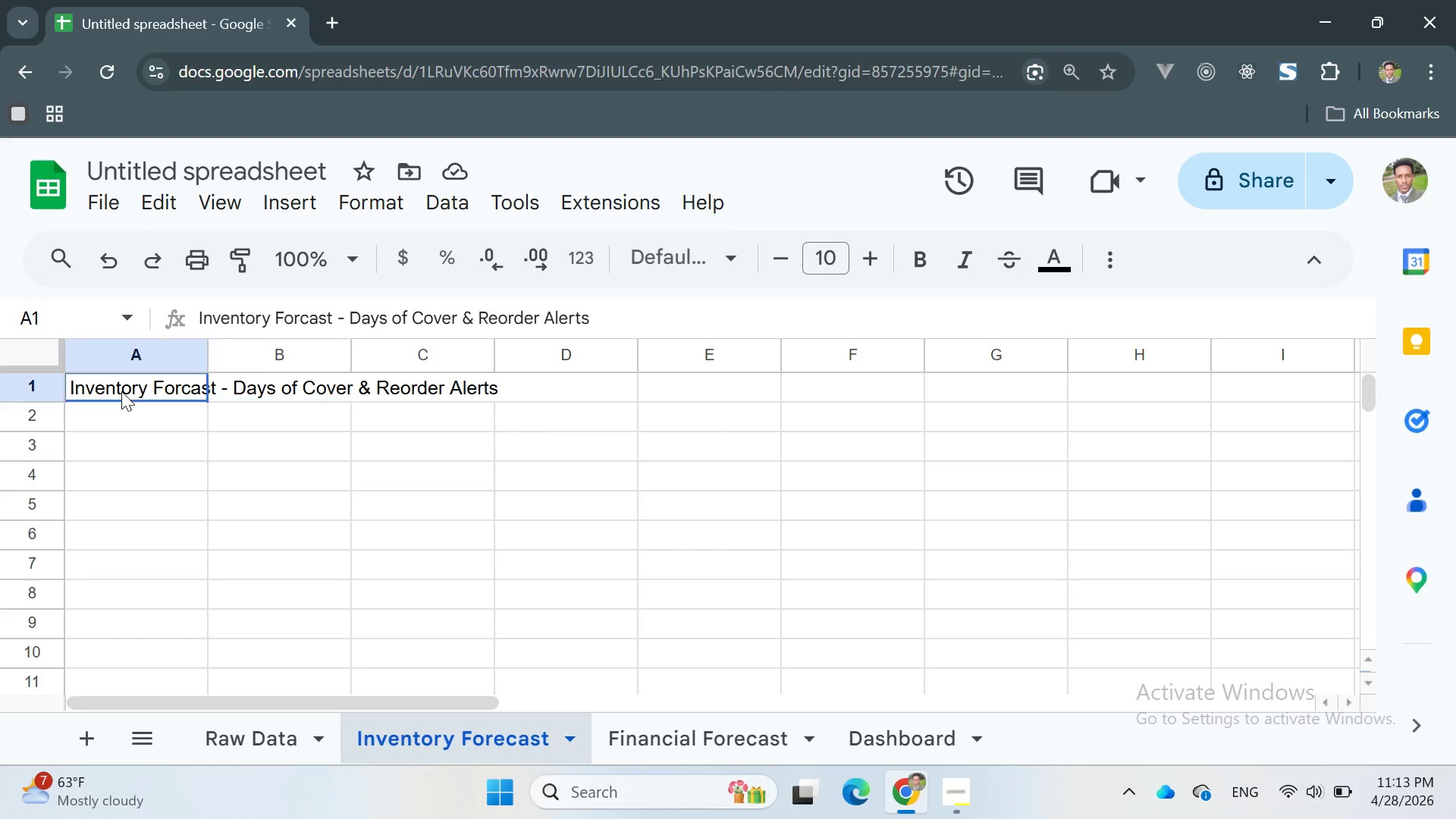 
double_click([121, 391])
 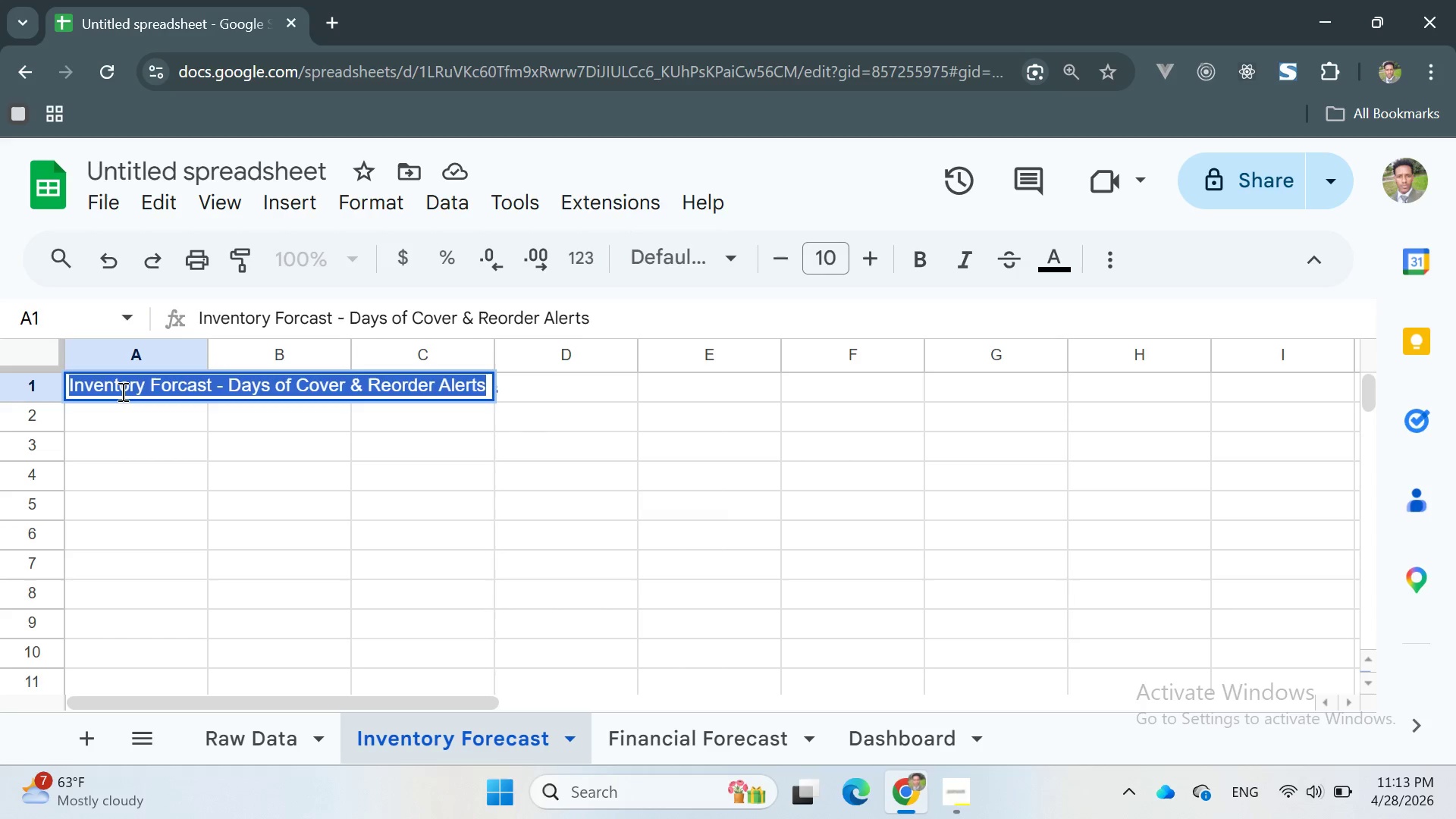 
triple_click([121, 391])
 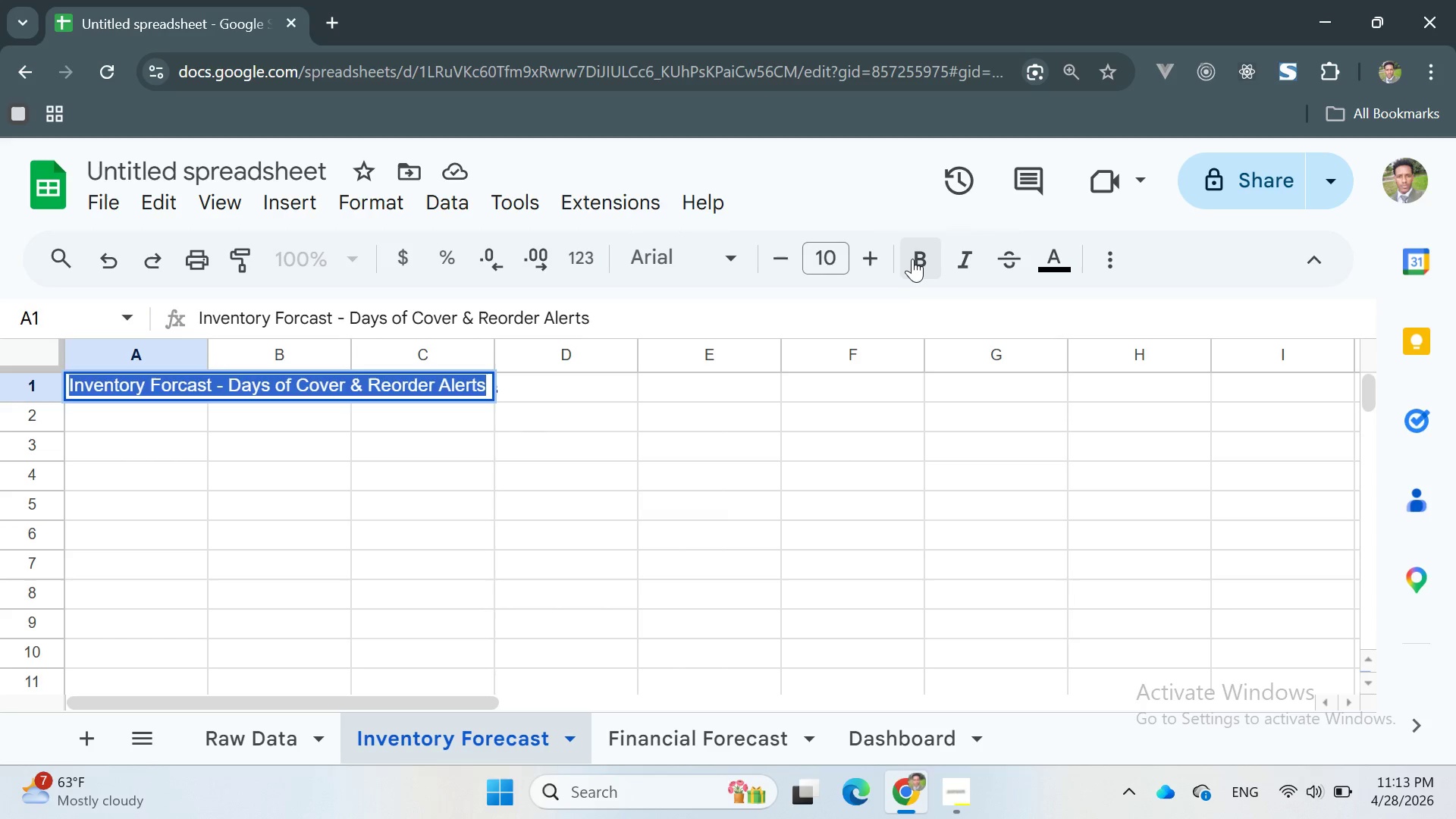 
left_click([912, 254])
 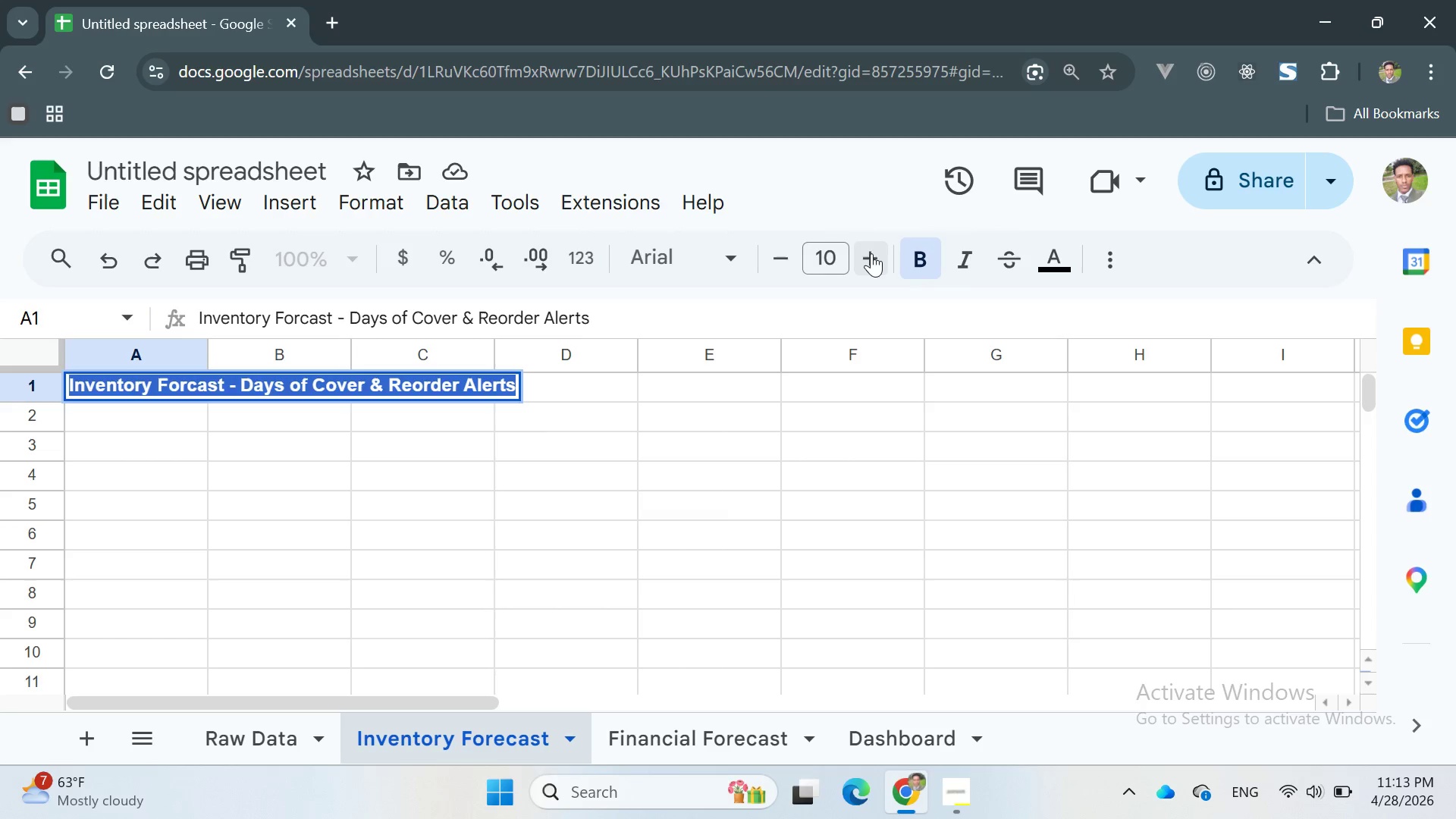 
double_click([871, 254])
 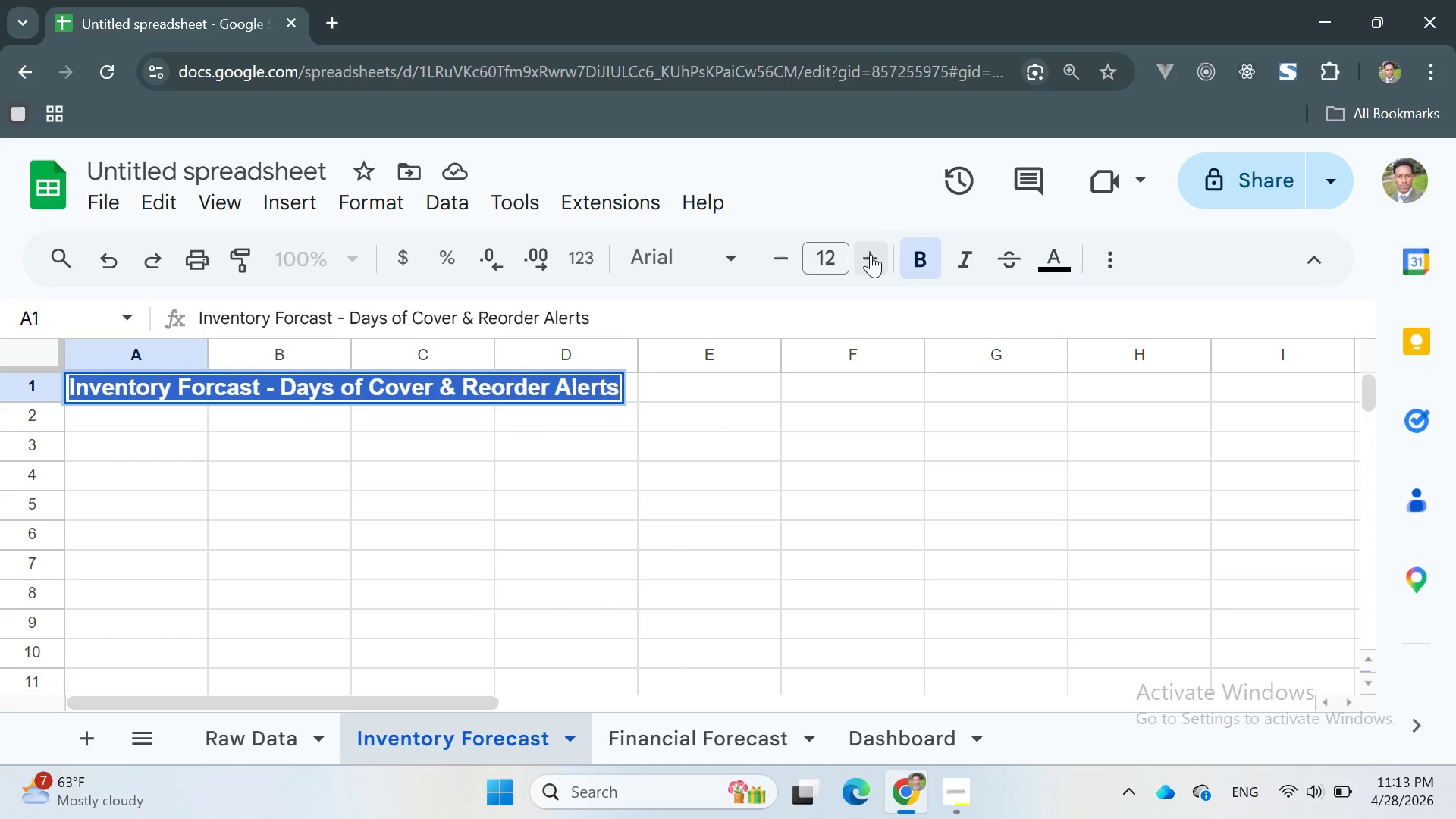 
triple_click([871, 254])
 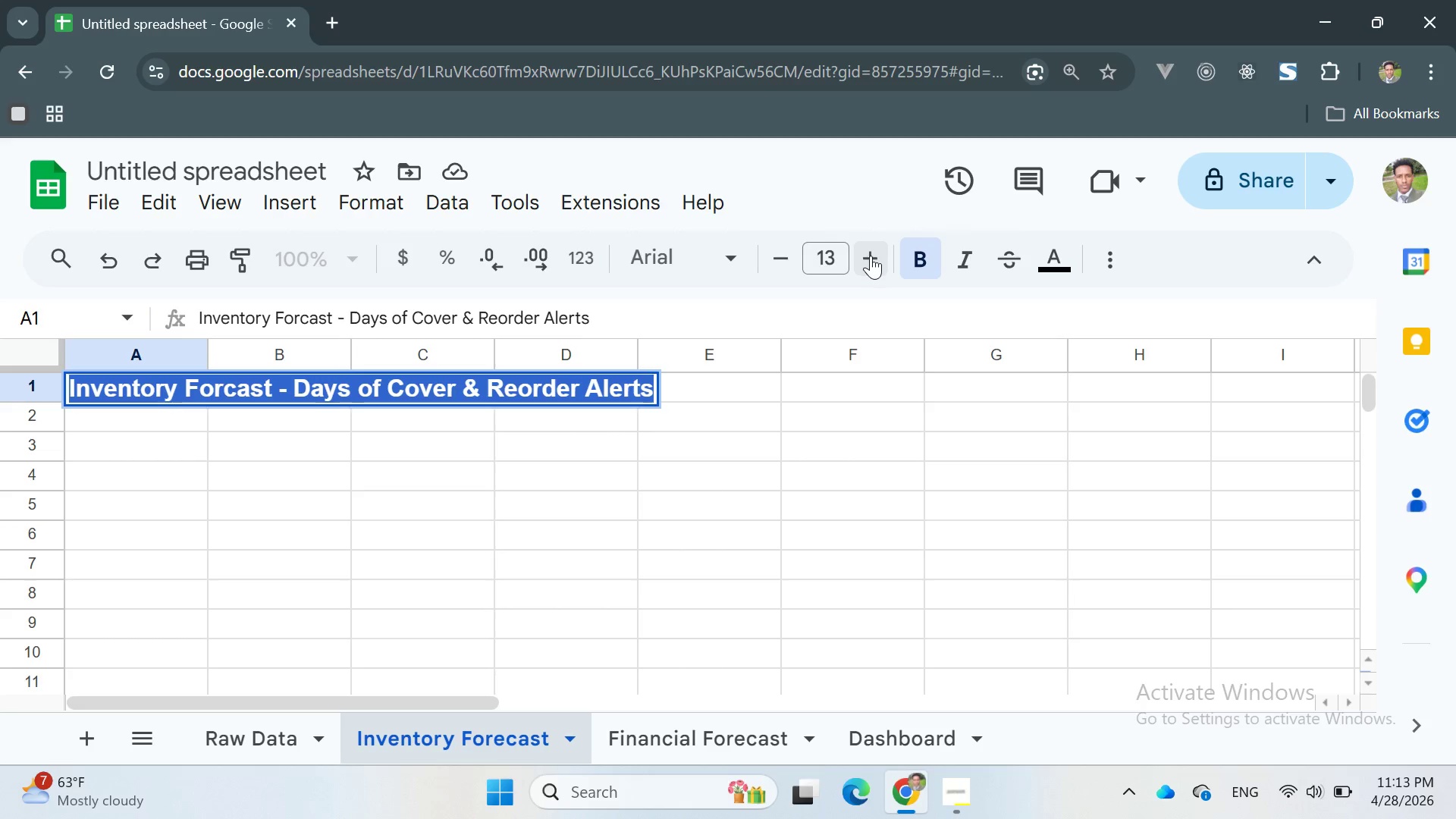 
left_click([871, 256])
 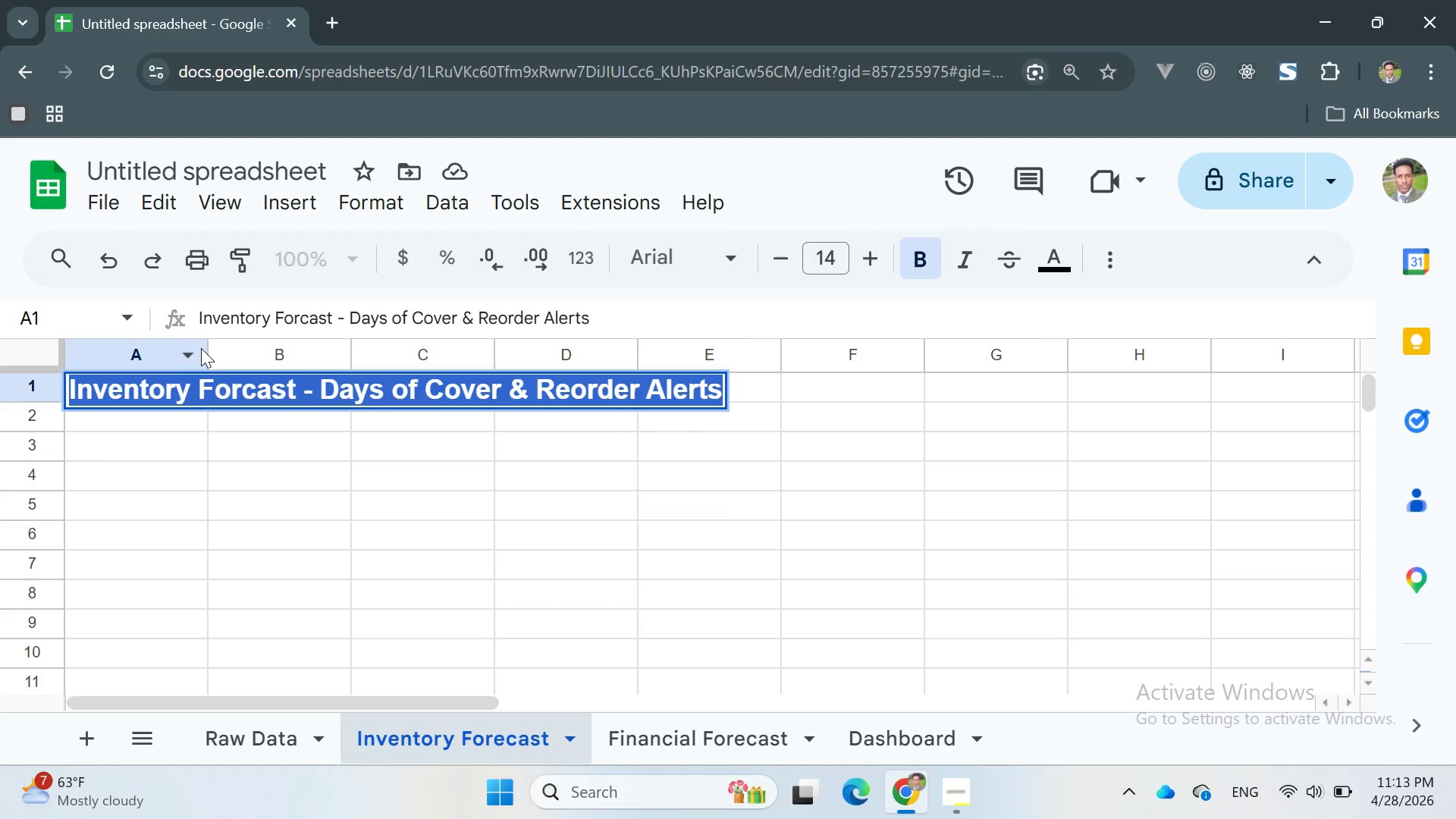 
left_click_drag(start_coordinate=[206, 346], to_coordinate=[740, 378])
 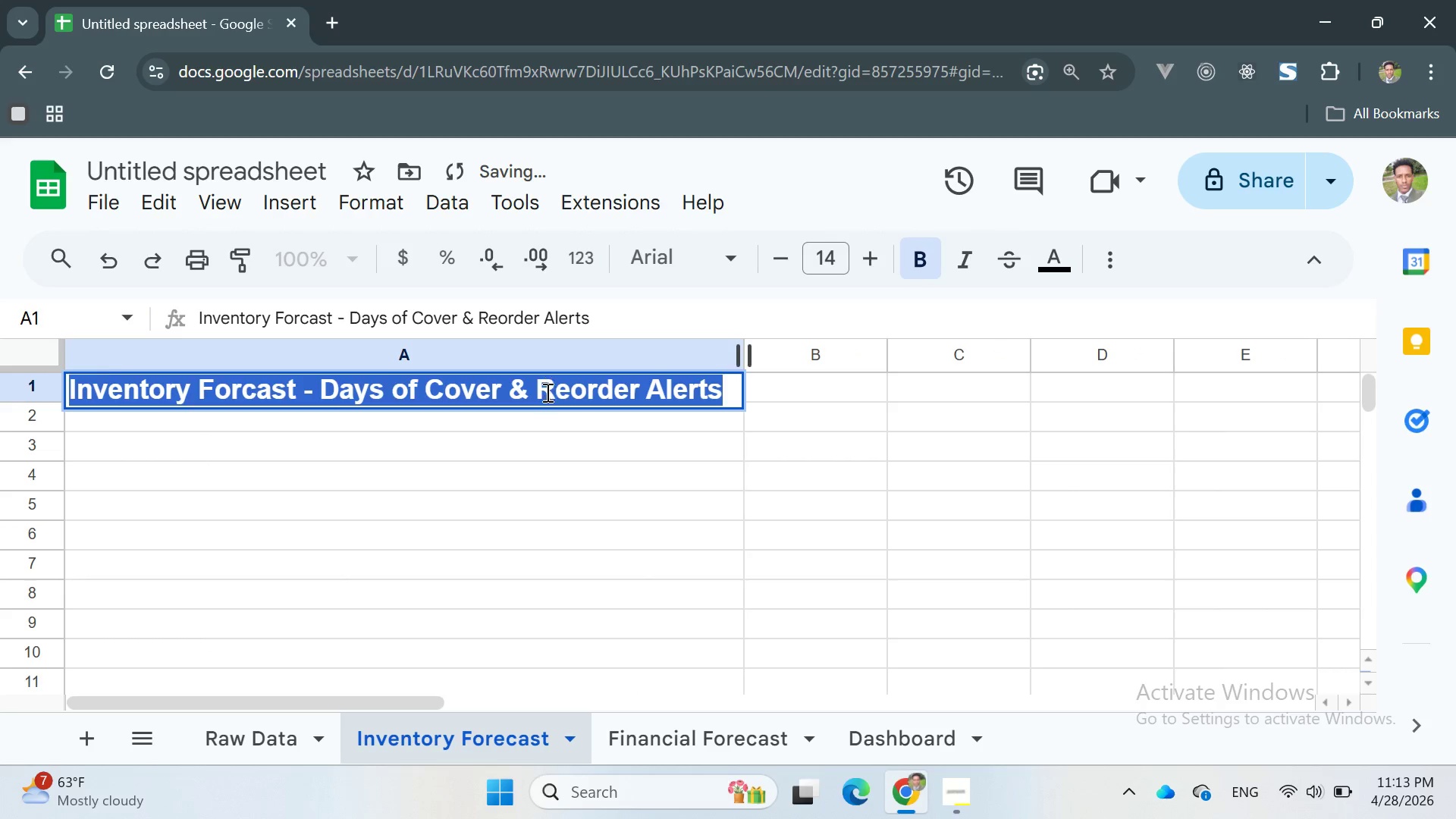 
double_click([545, 393])
 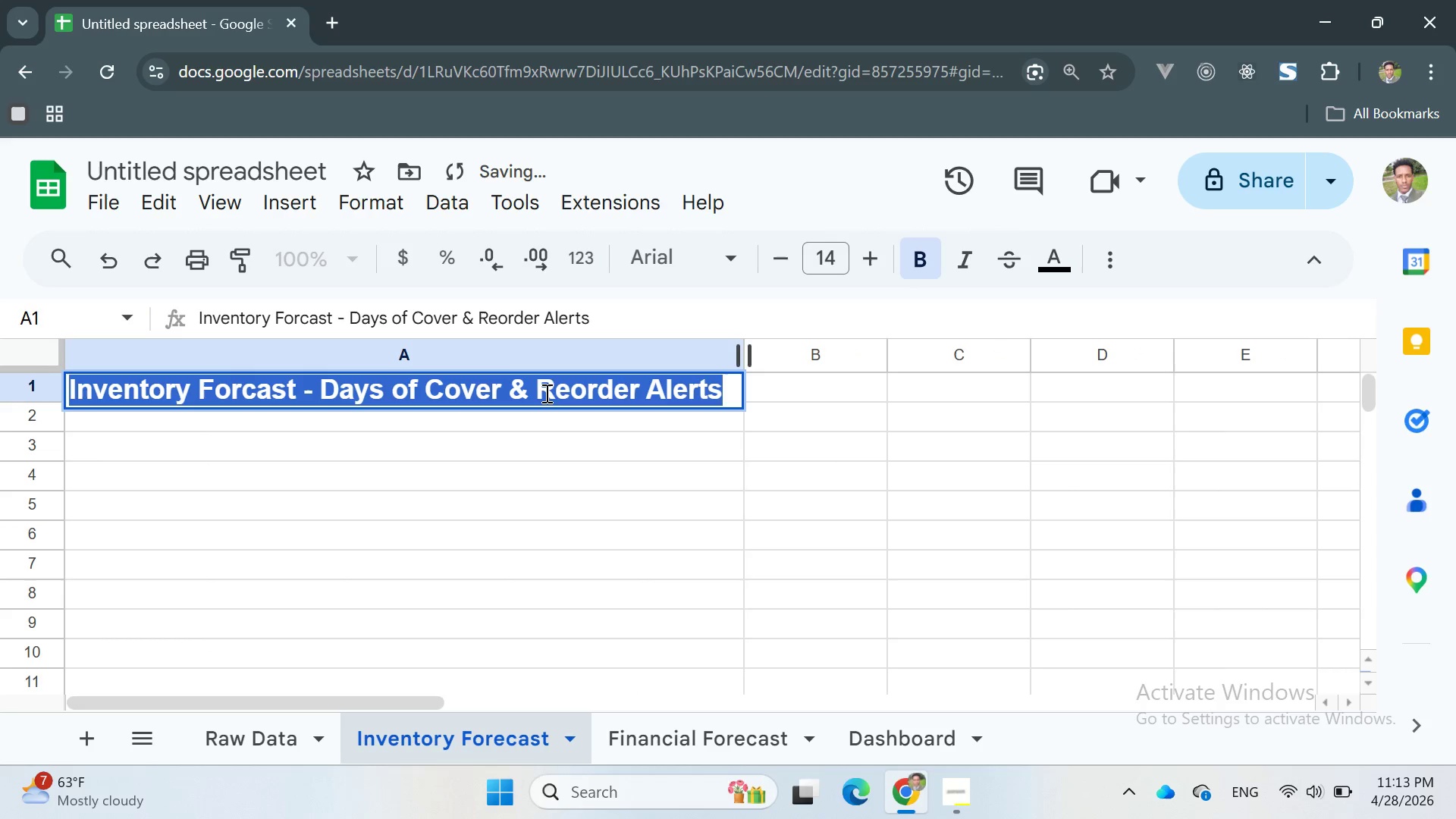 
triple_click([545, 393])
 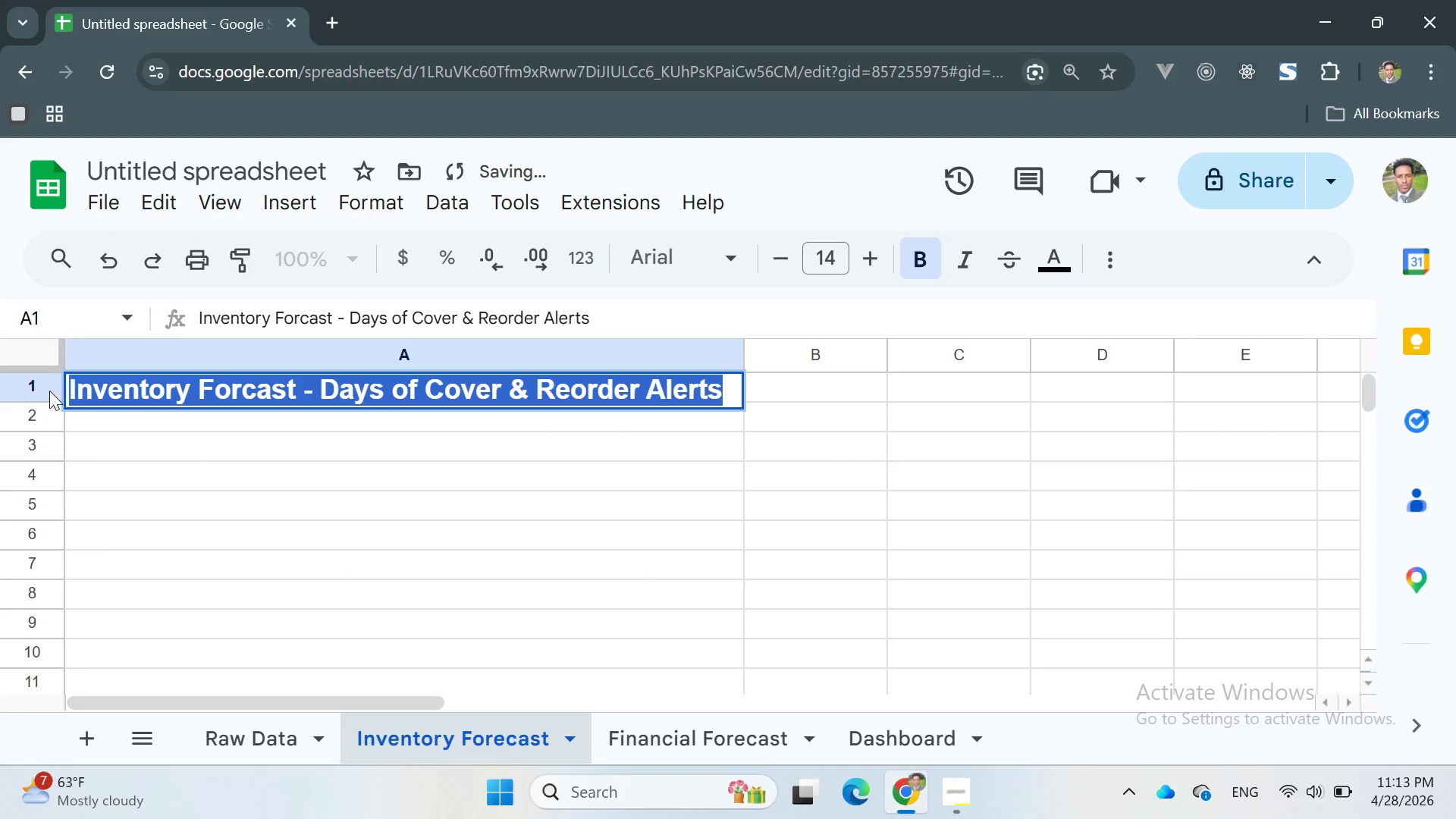 
left_click([40, 391])
 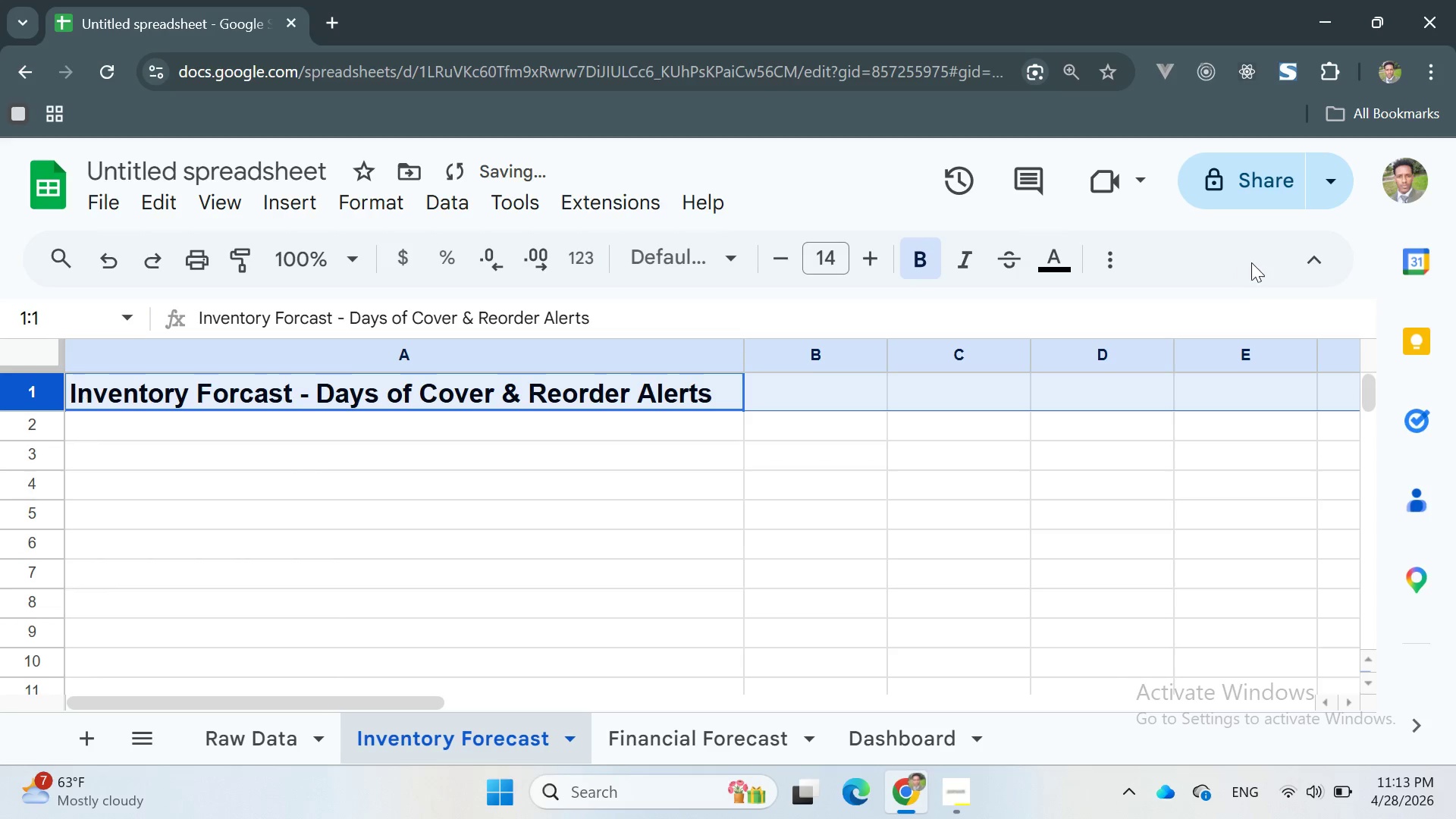 
left_click([1298, 264])
 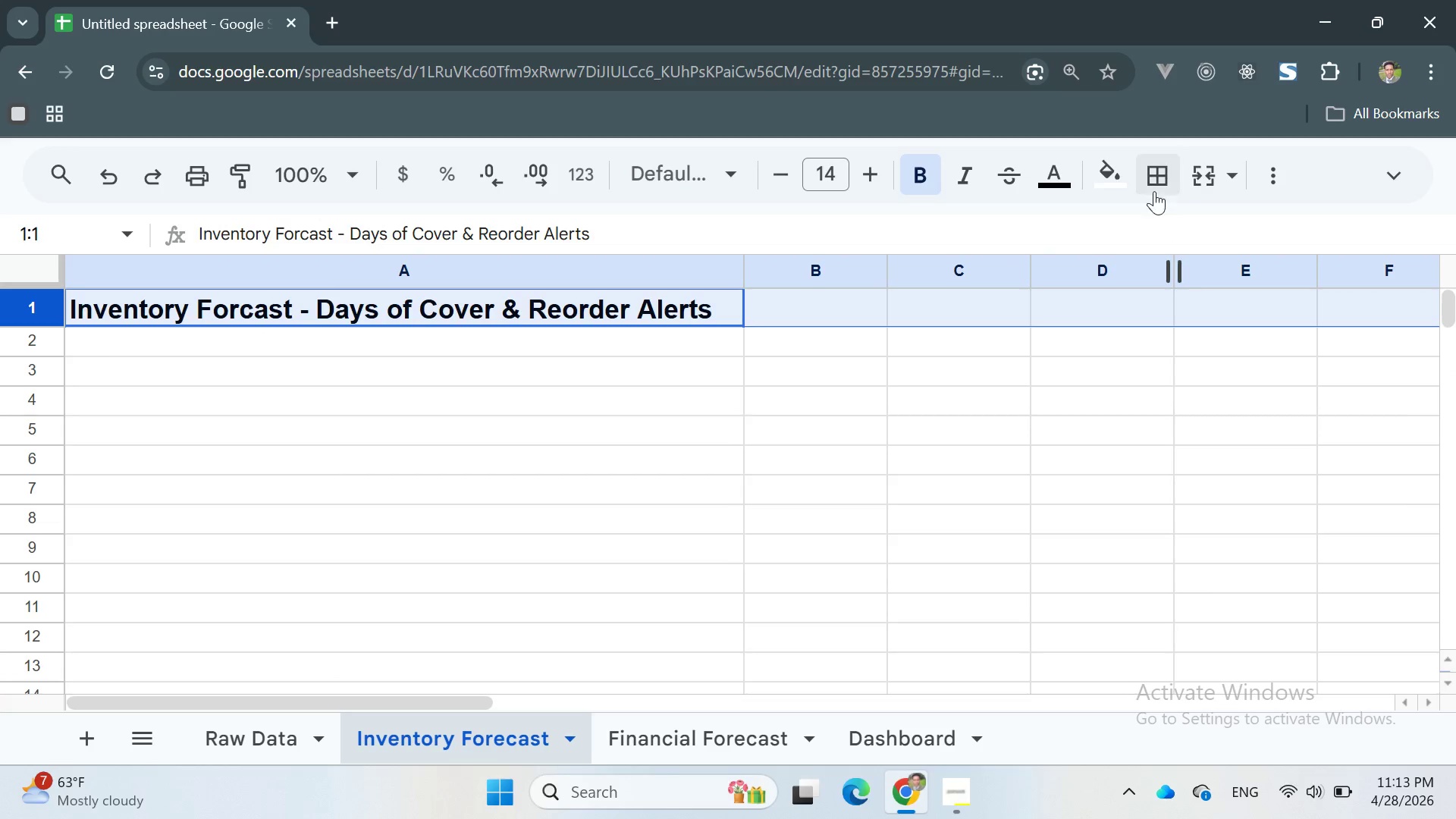 
left_click([1114, 177])
 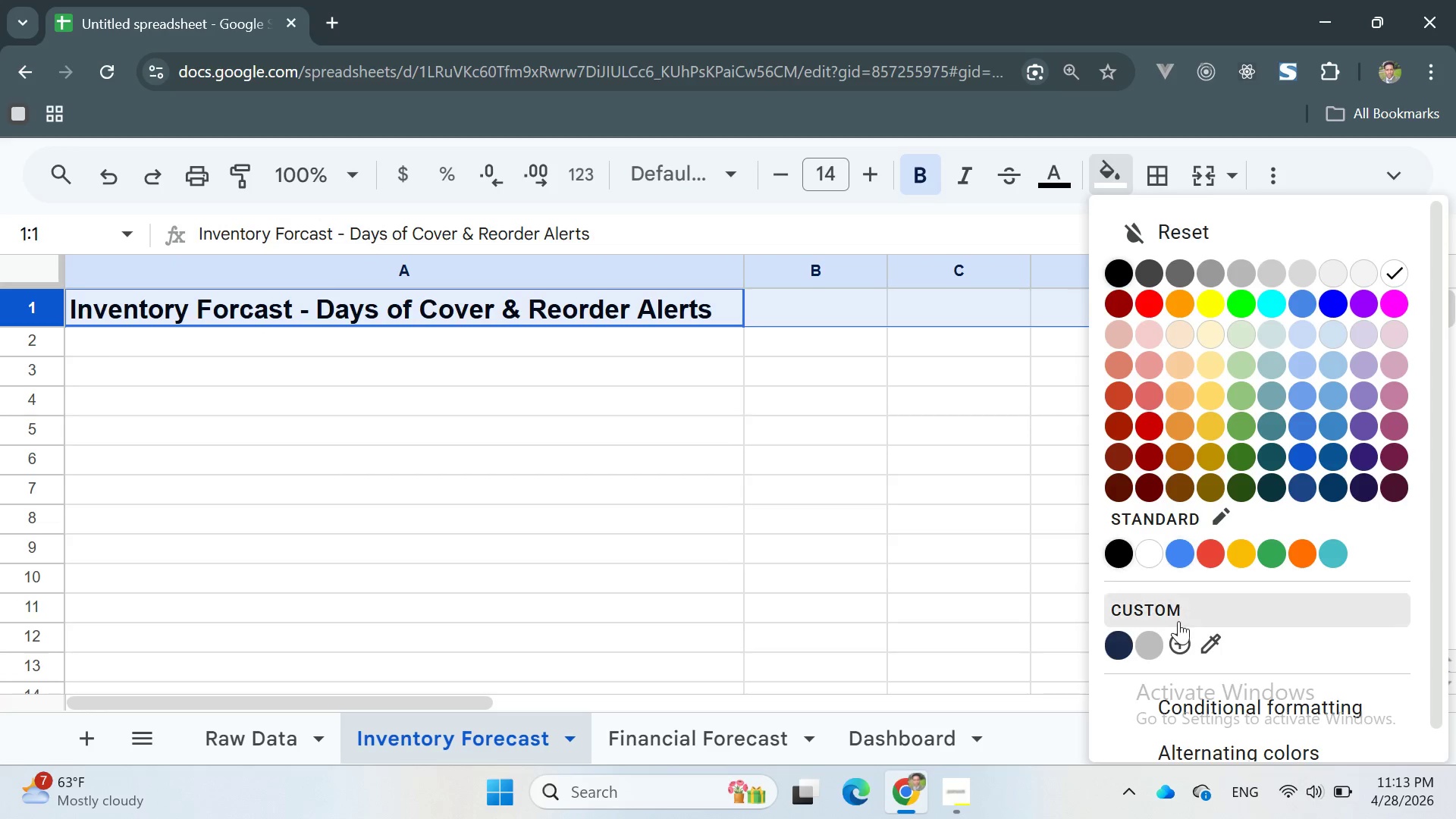 
left_click([1161, 601])
 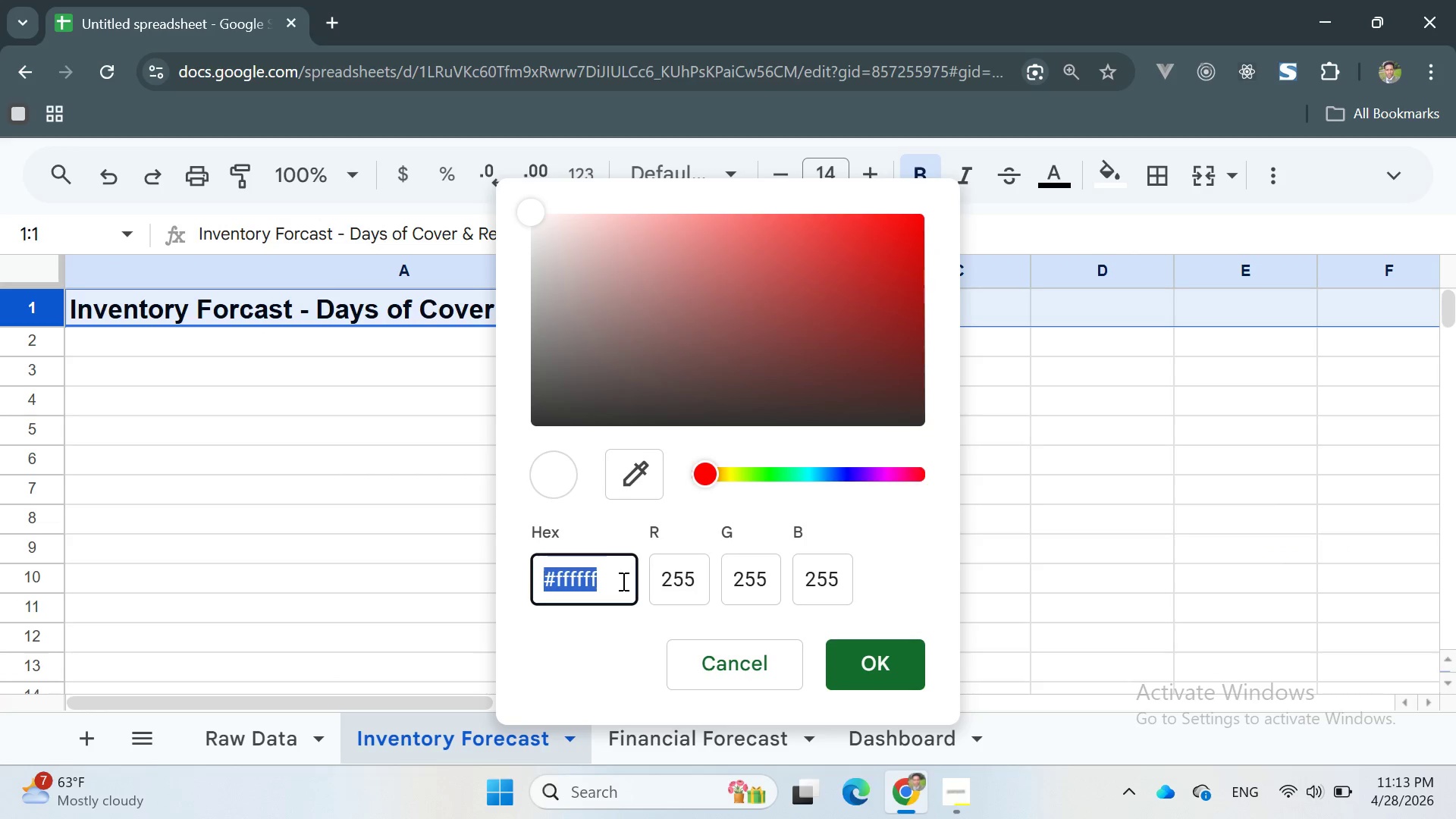 
left_click([619, 583])
 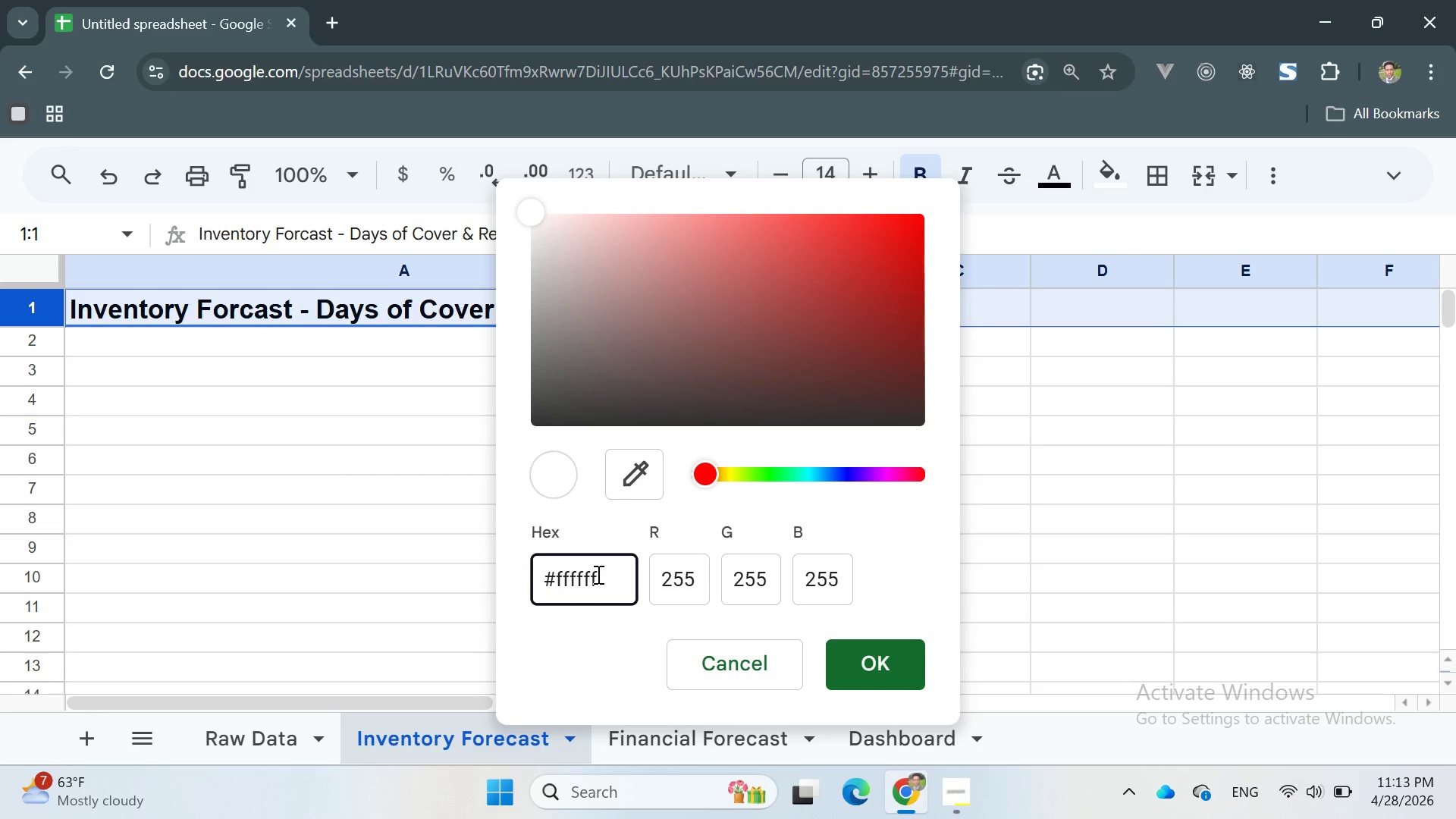 
key(Backspace)
key(Backspace)
key(Backspace)
key(Backspace)
key(Backspace)
key(Backspace)
type(1b2a4a)
 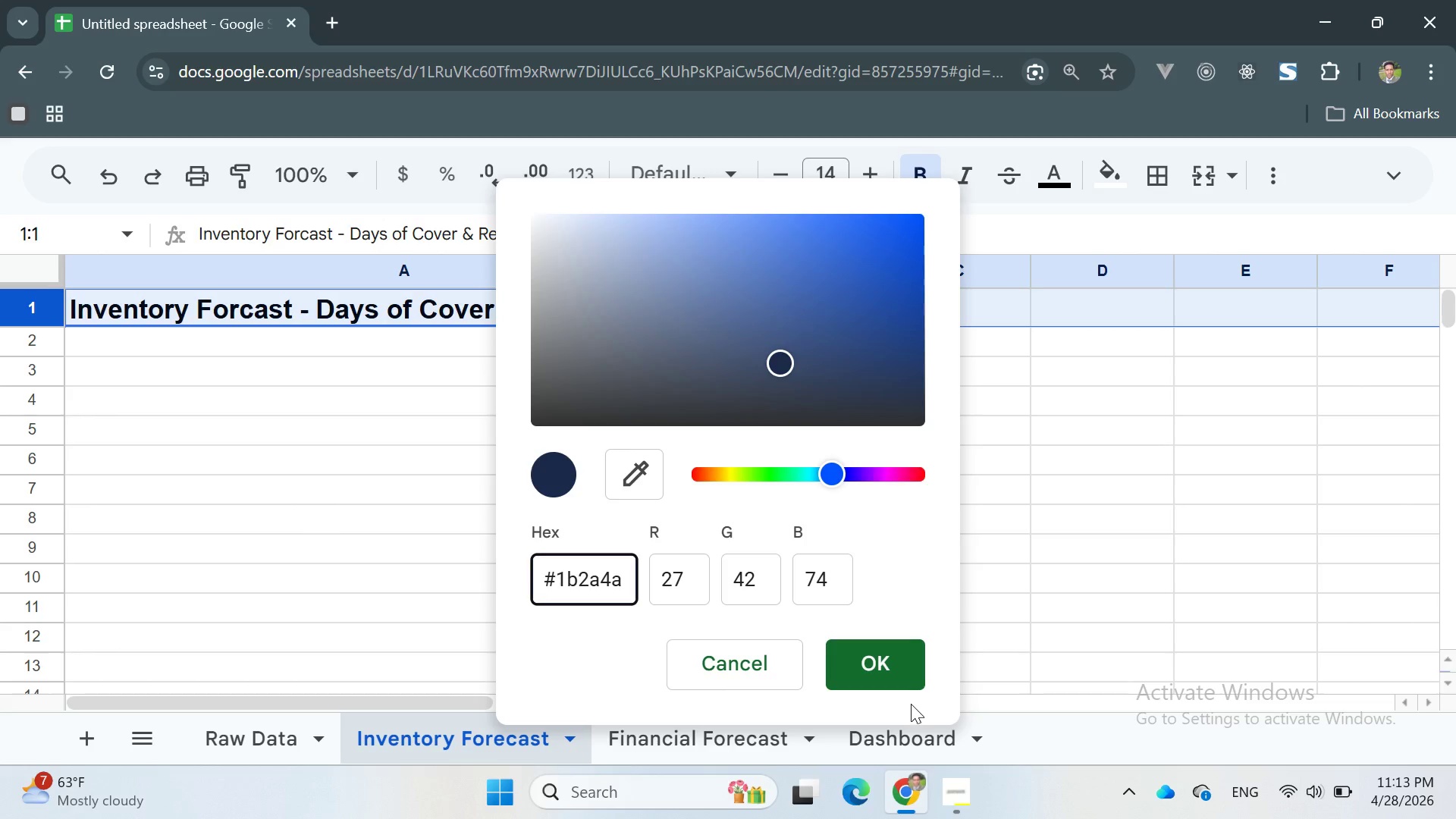 
left_click([889, 664])
 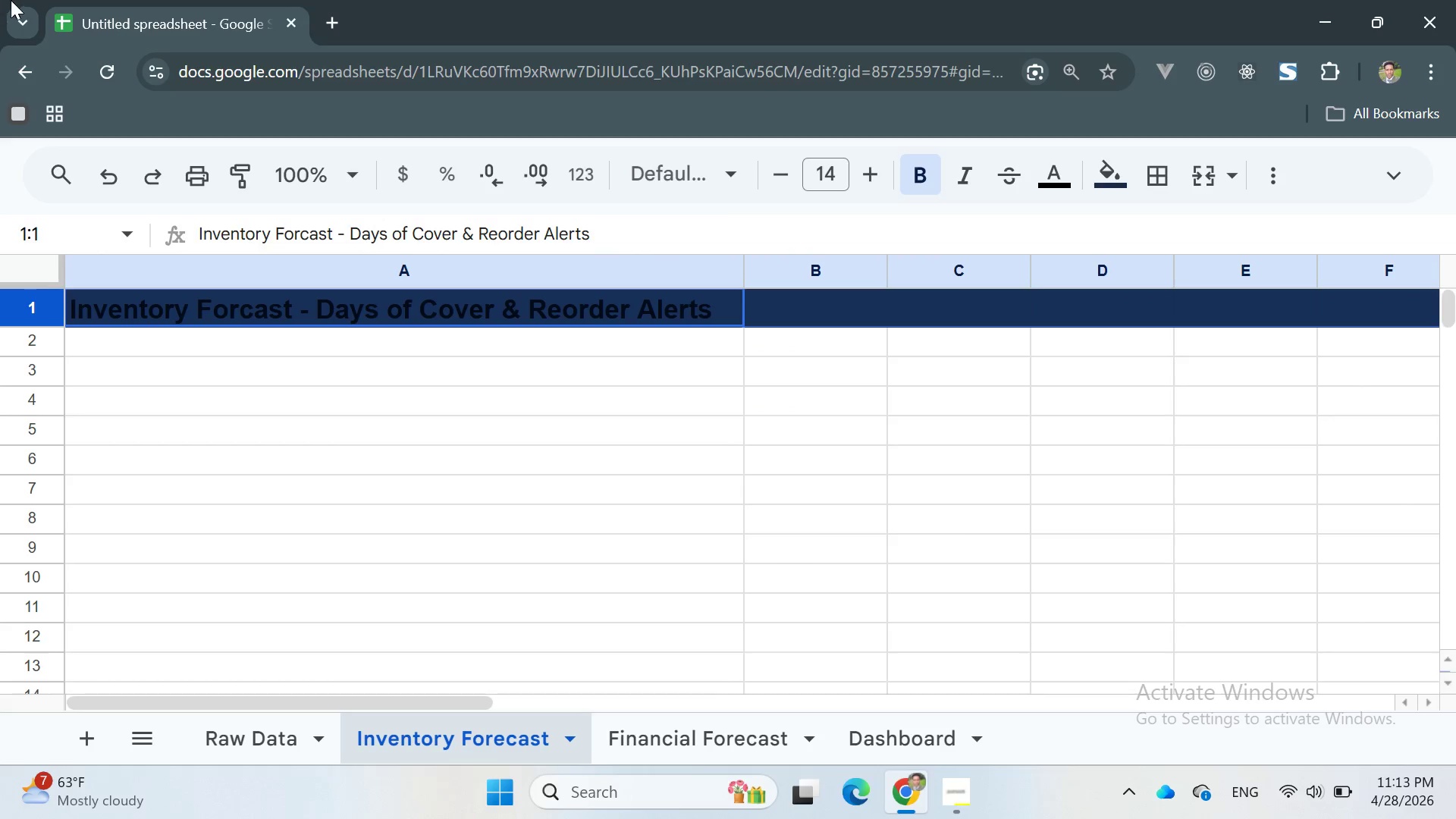 
wait(5.77)
 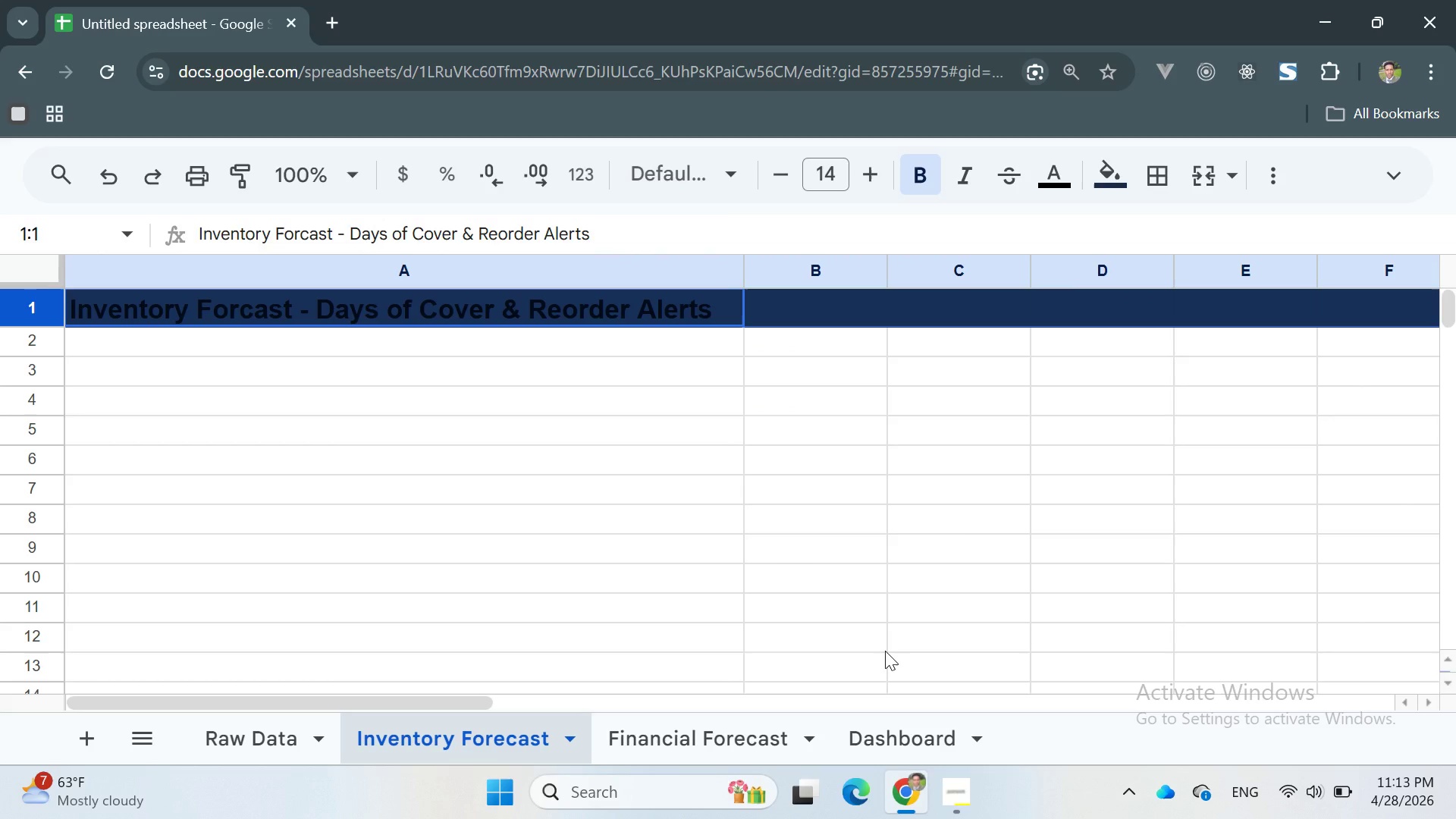 
left_click([1053, 172])
 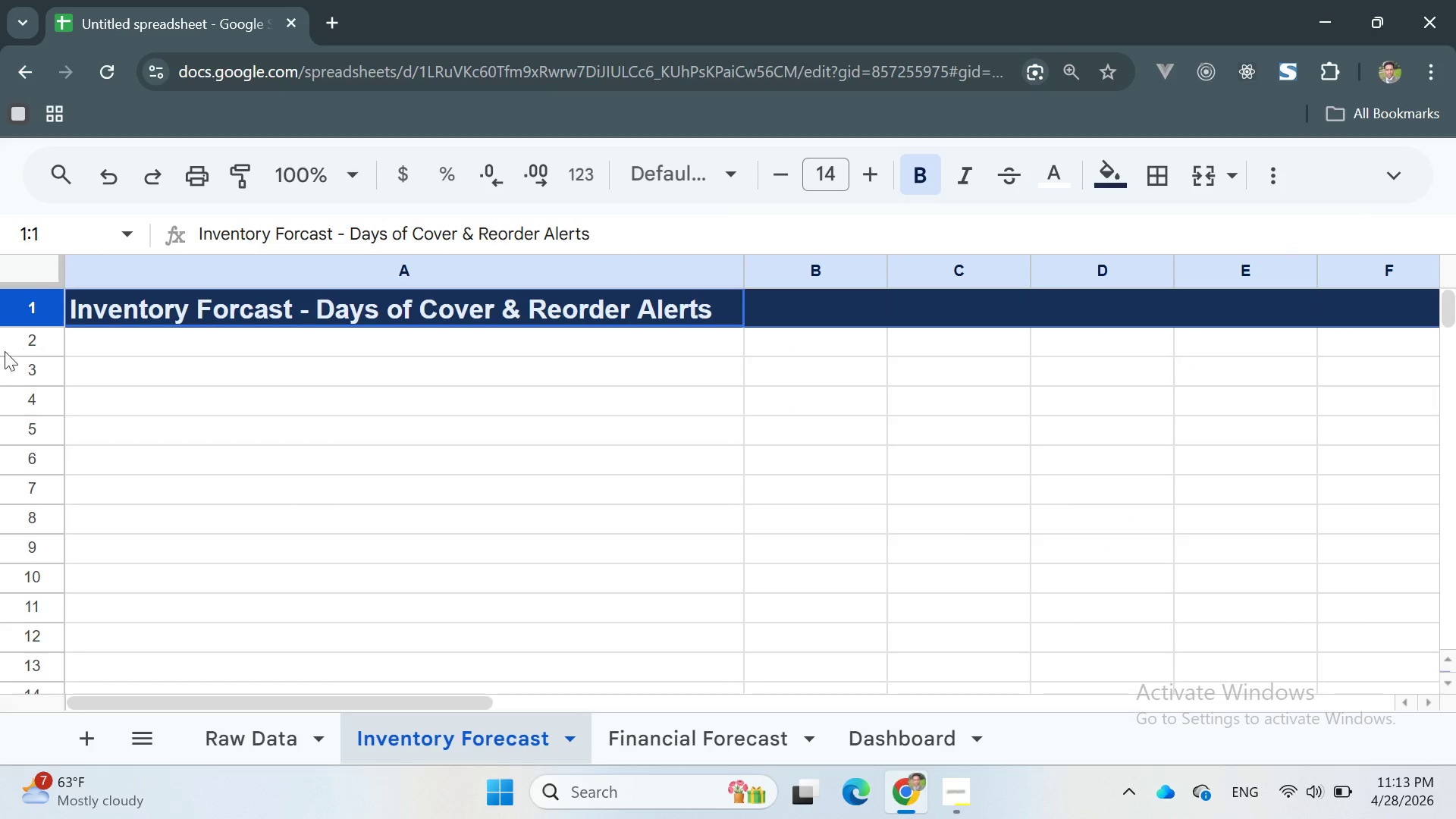 
left_click([218, 384])
 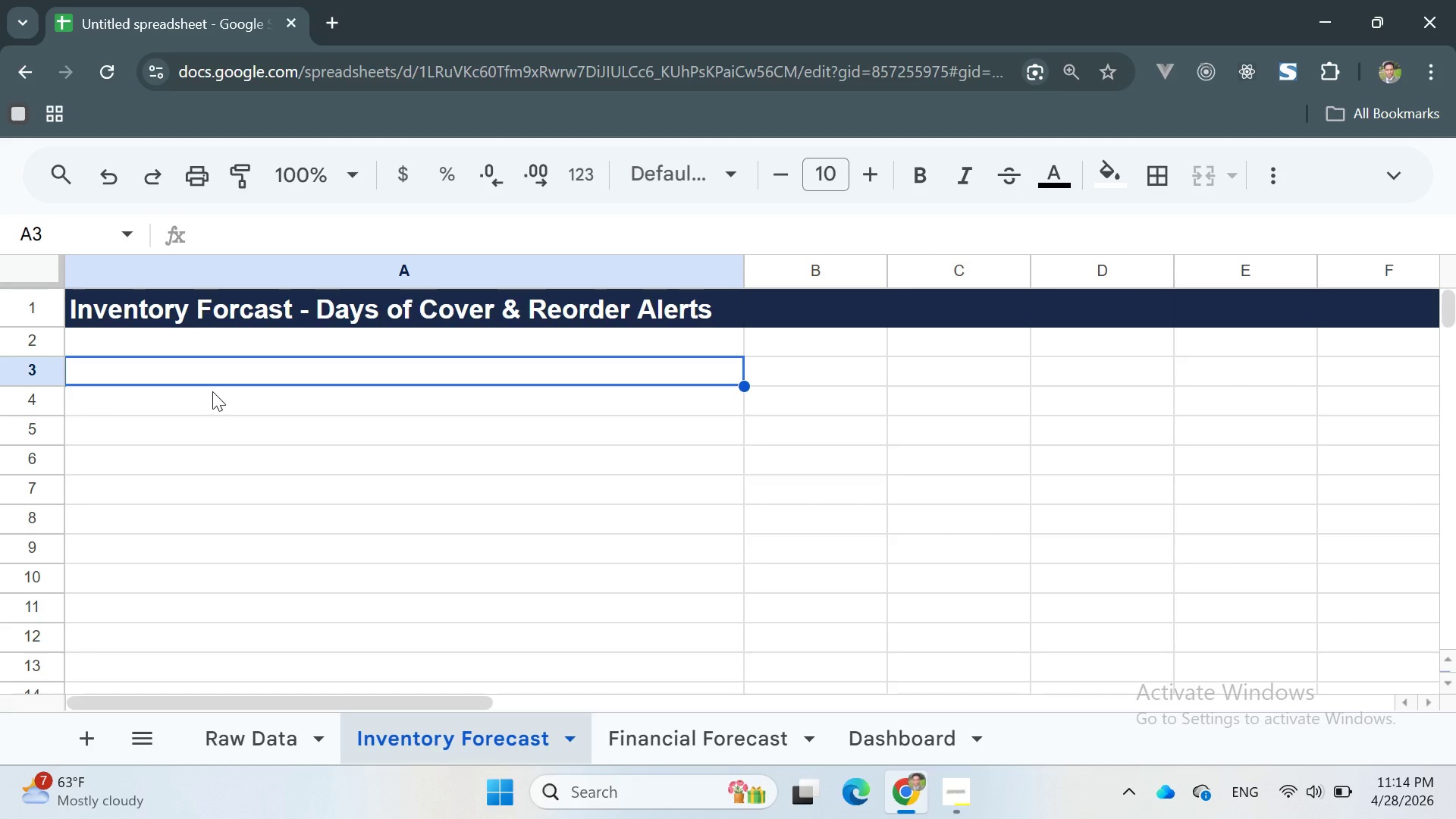 
wait(7.42)
 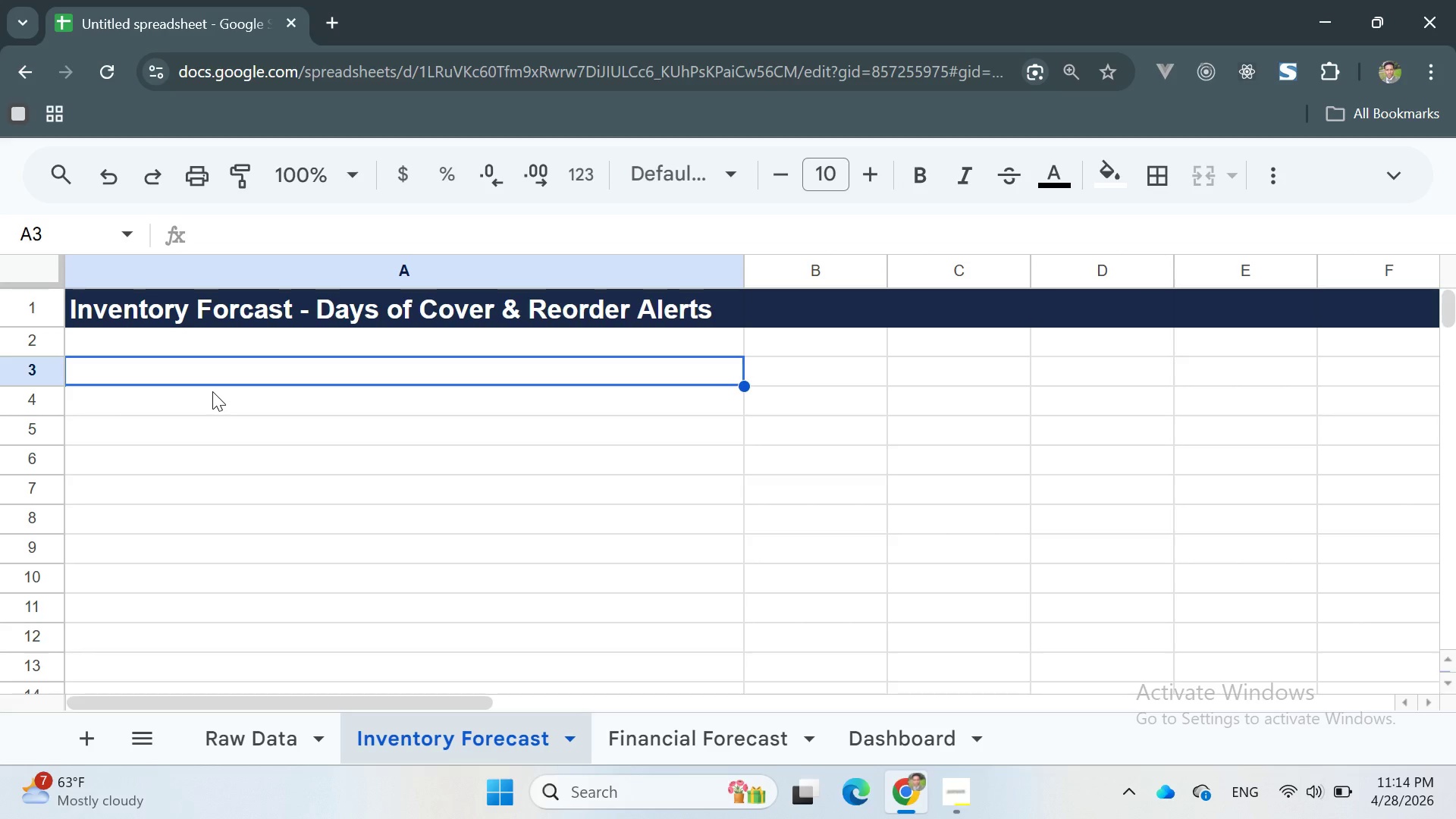 
type(Conso)
key(Backspace)
type(umable Item)
 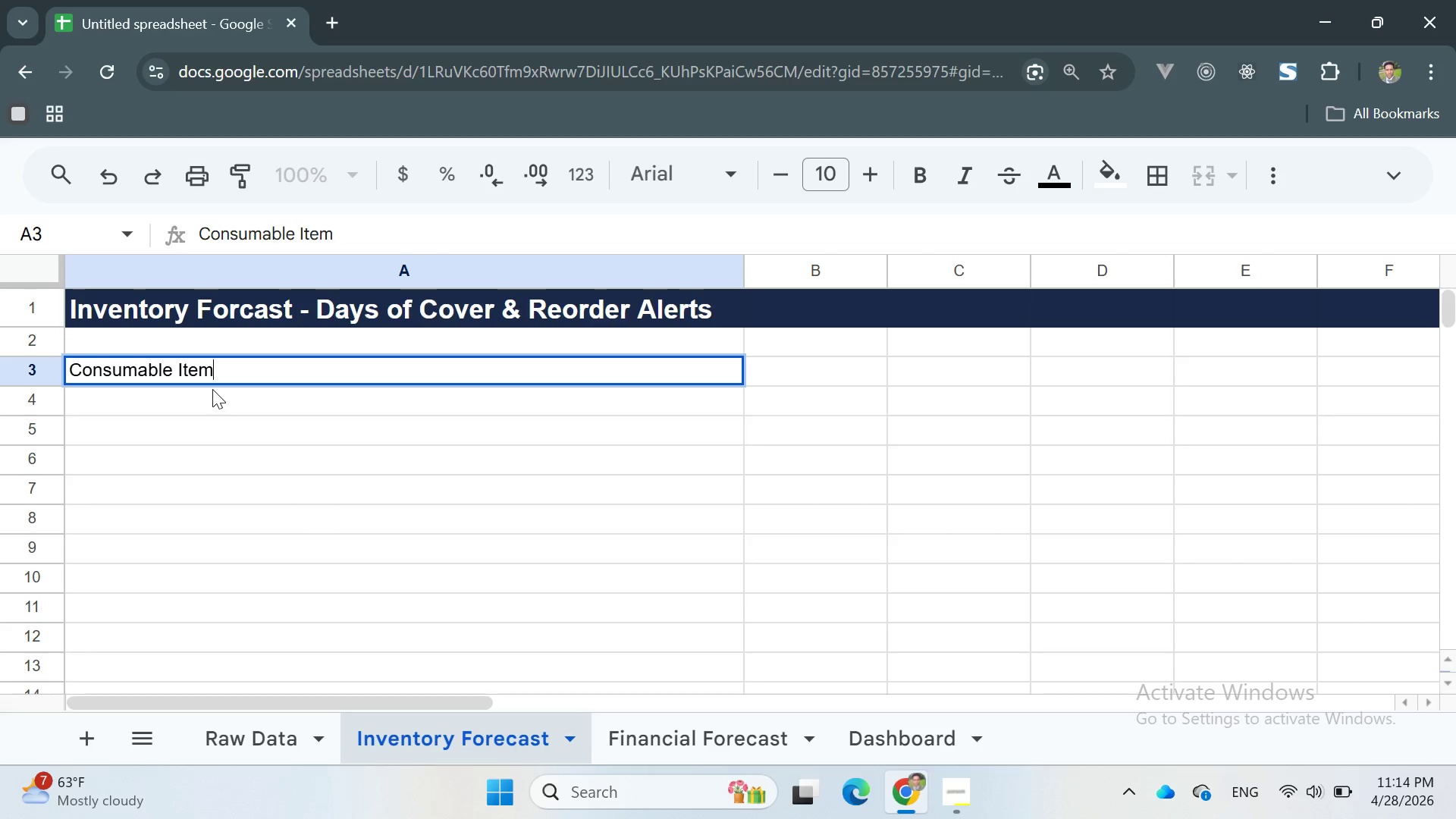 
wait(5.56)
 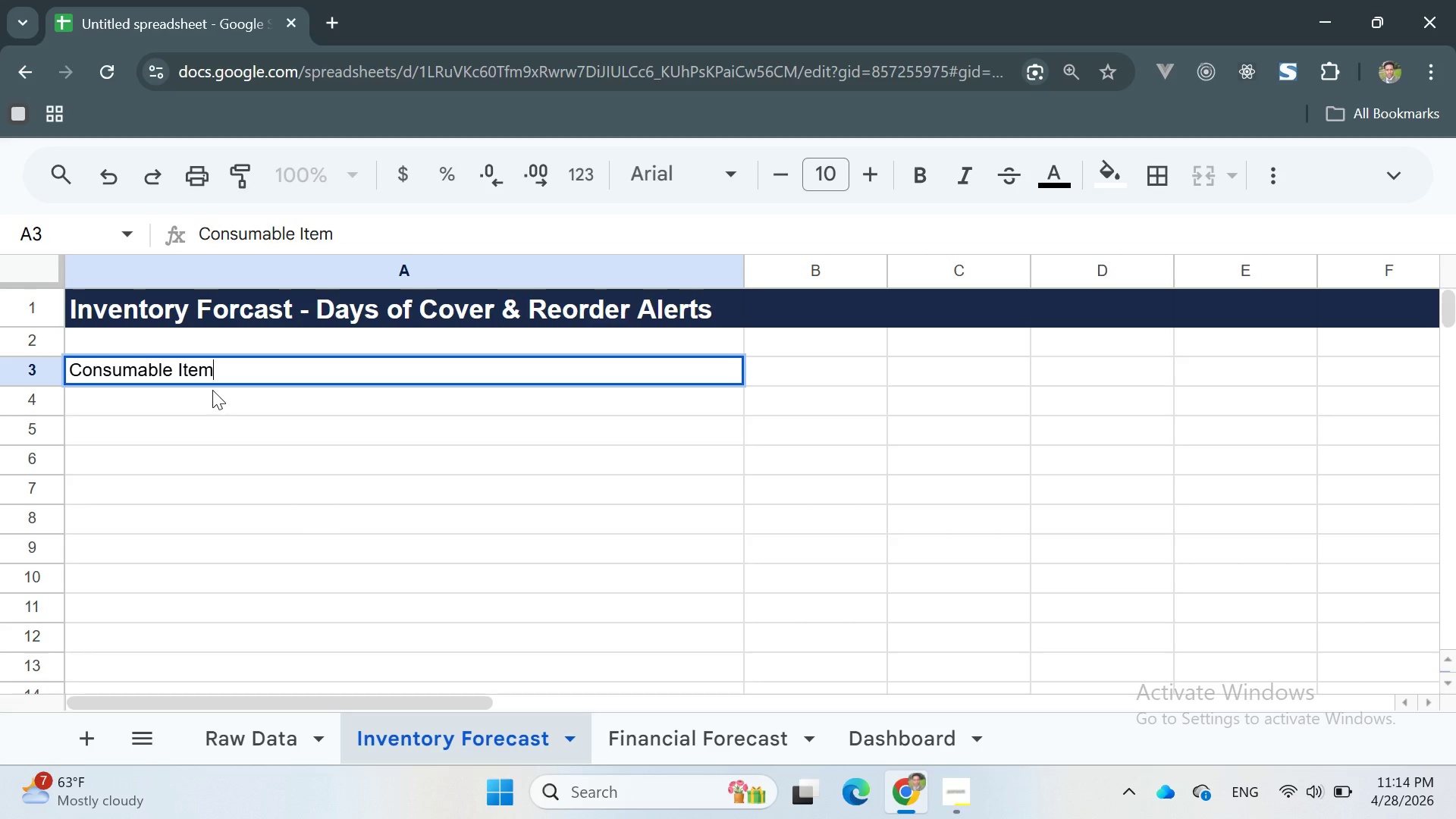 
double_click([153, 370])
 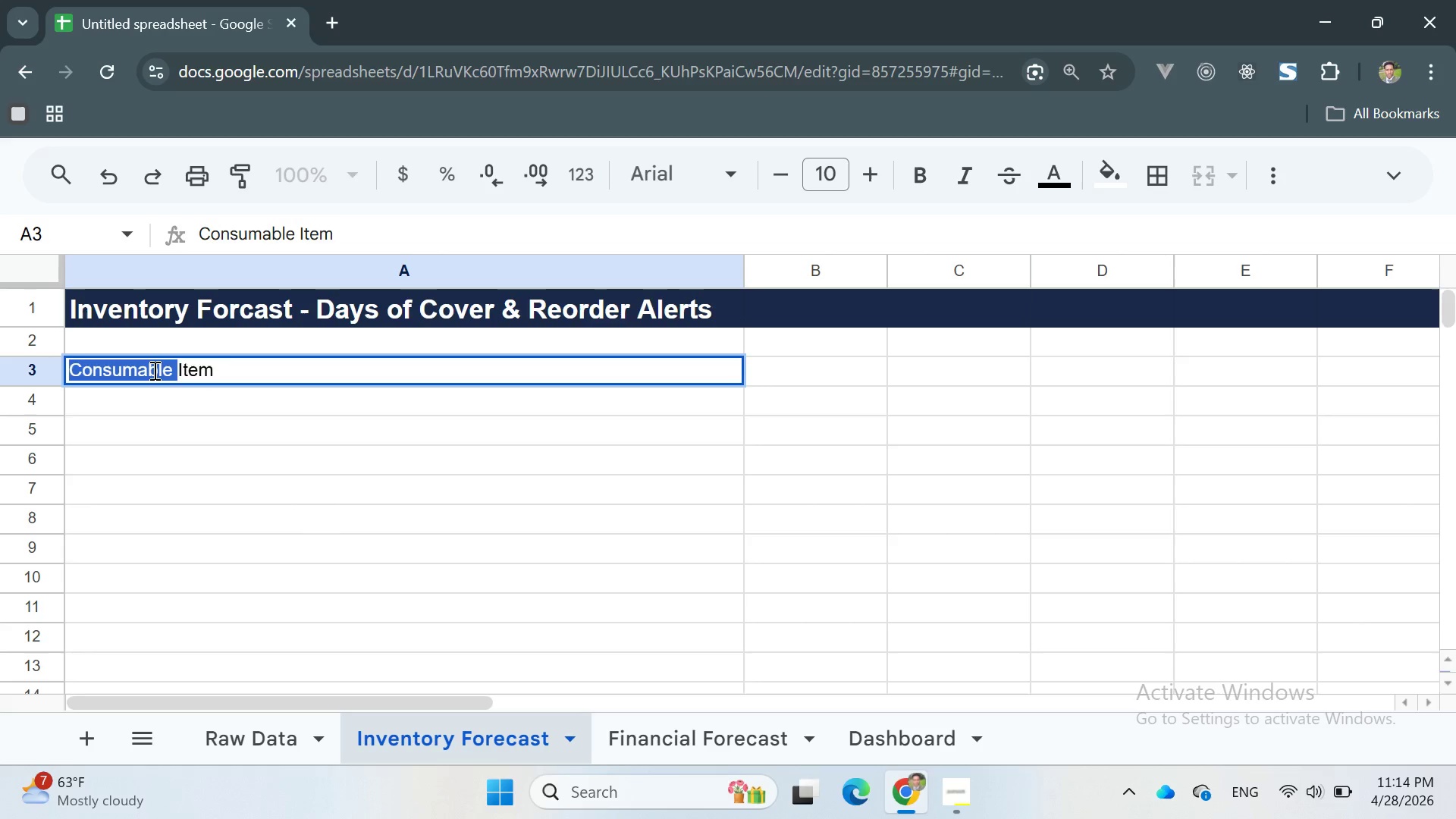 
triple_click([153, 370])
 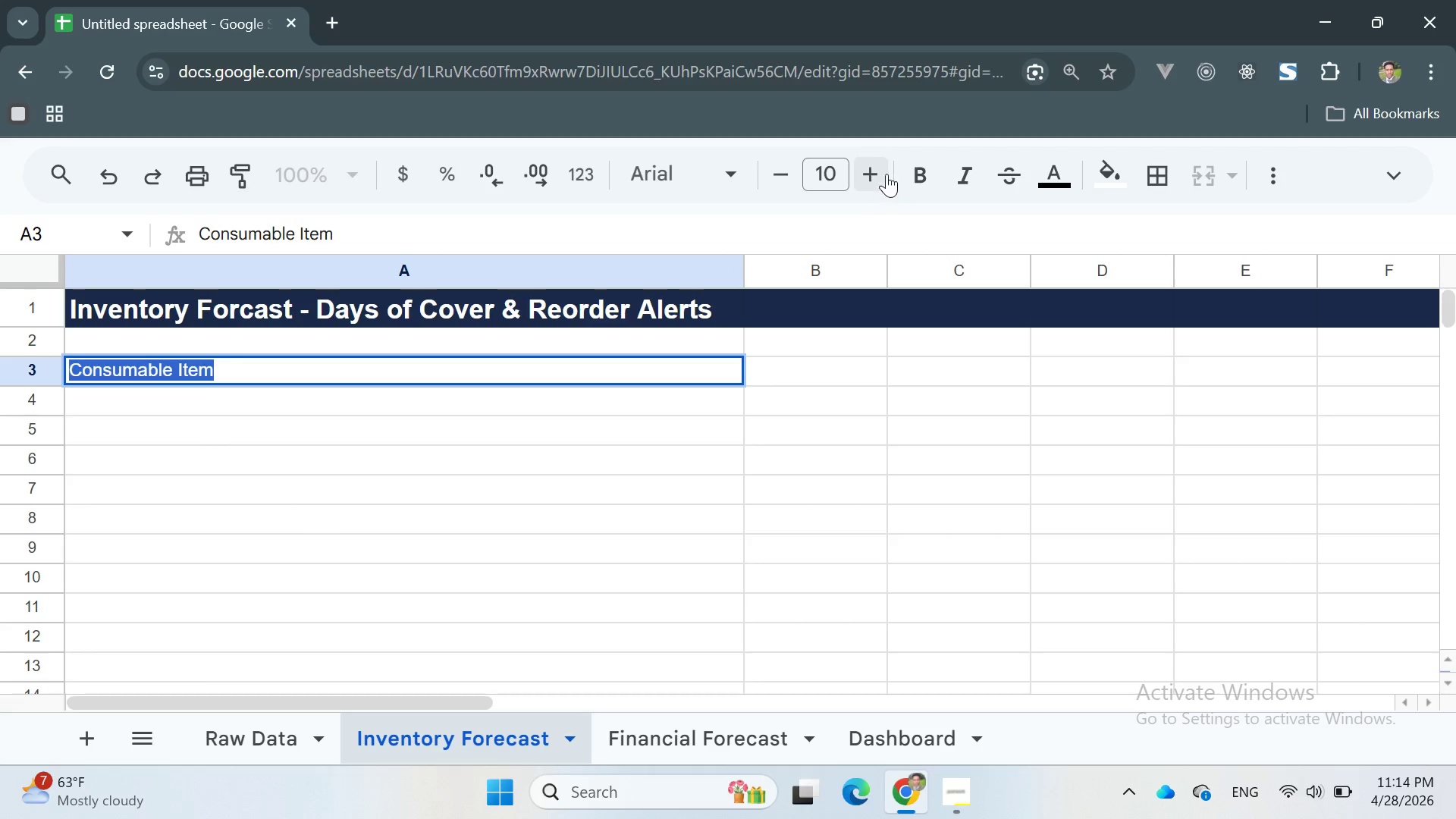 
left_click([912, 168])
 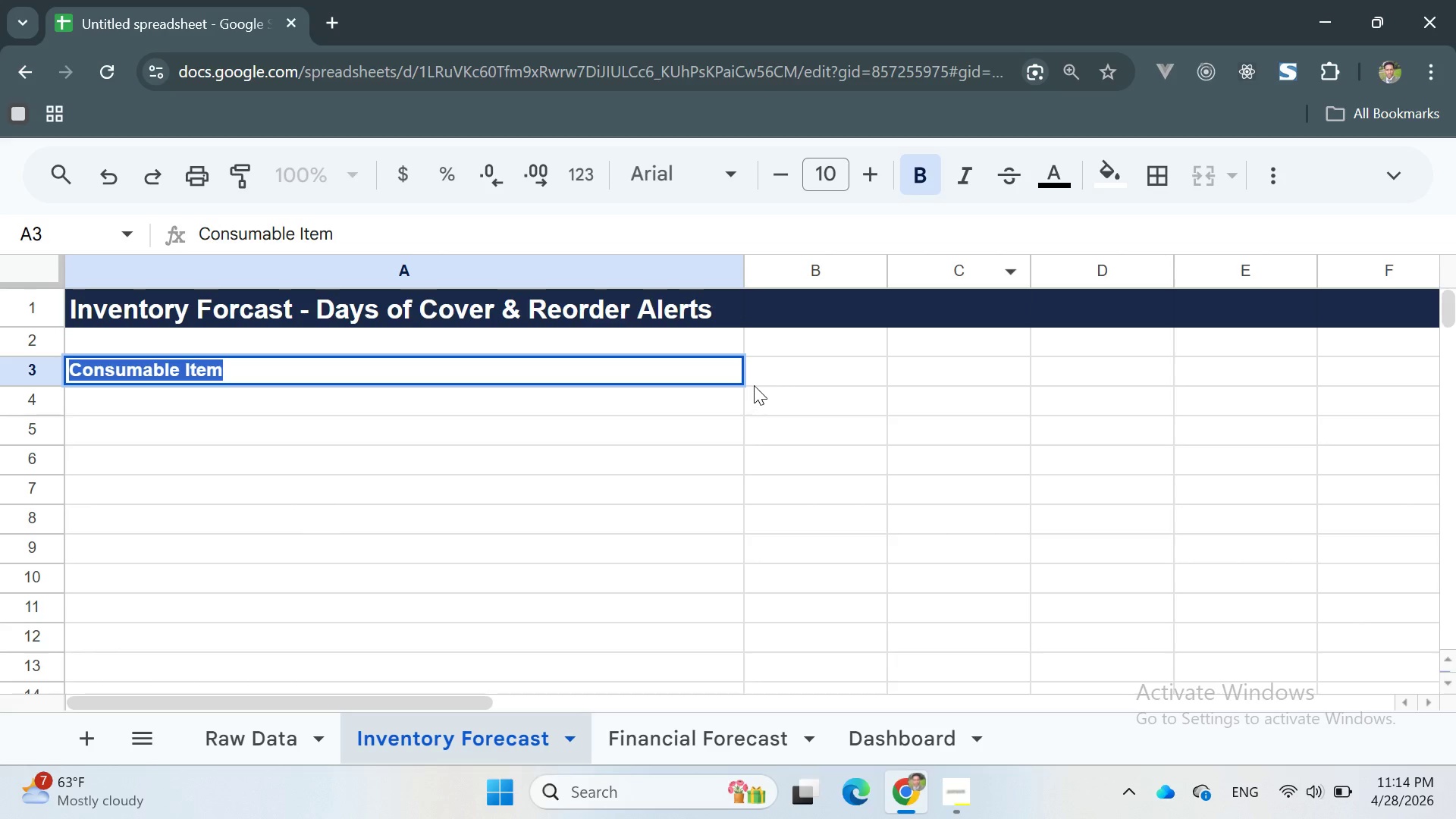 
double_click([773, 380])
 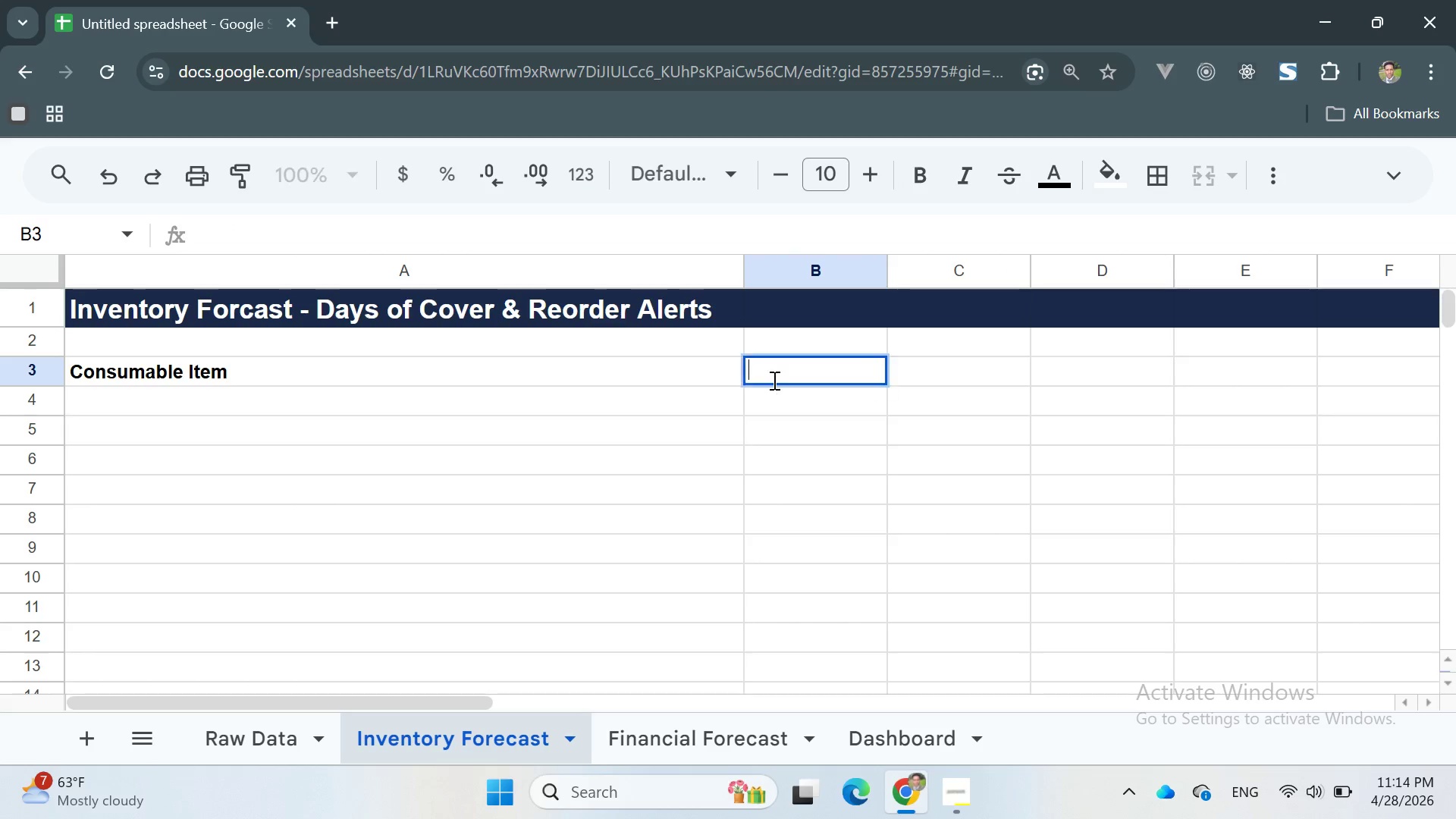 
triple_click([773, 380])
 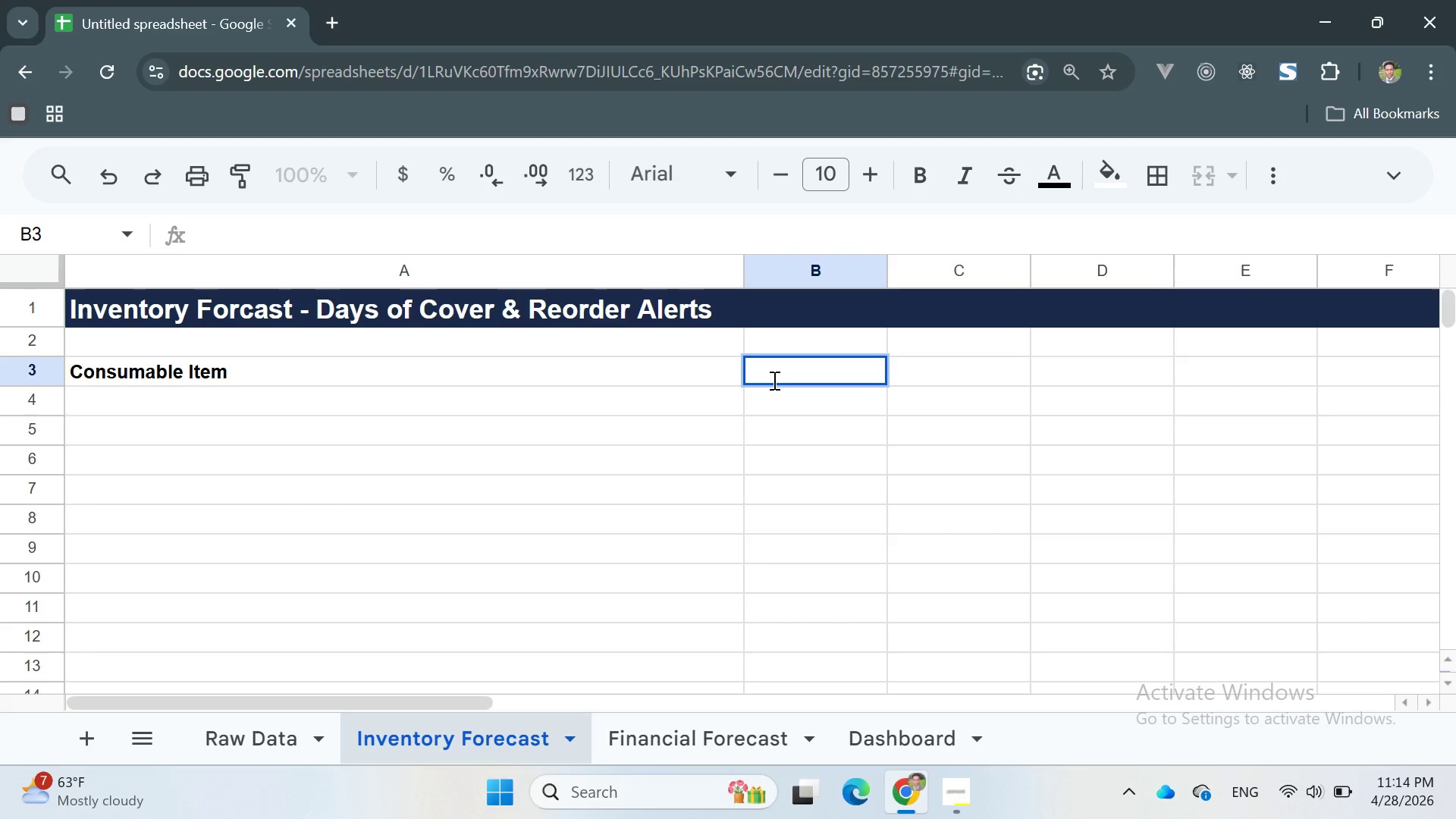 
type(Category)
 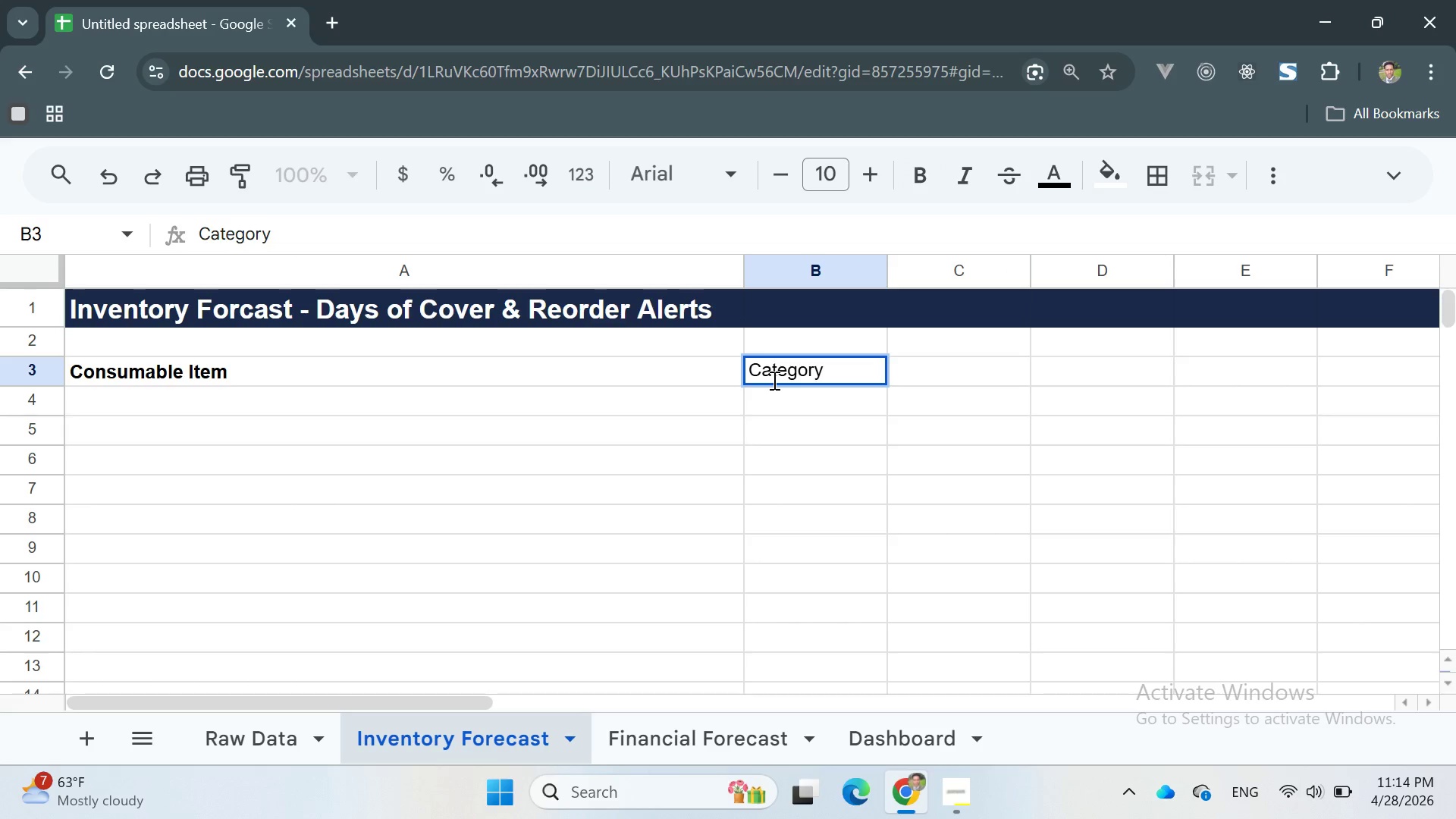 
double_click([771, 379])
 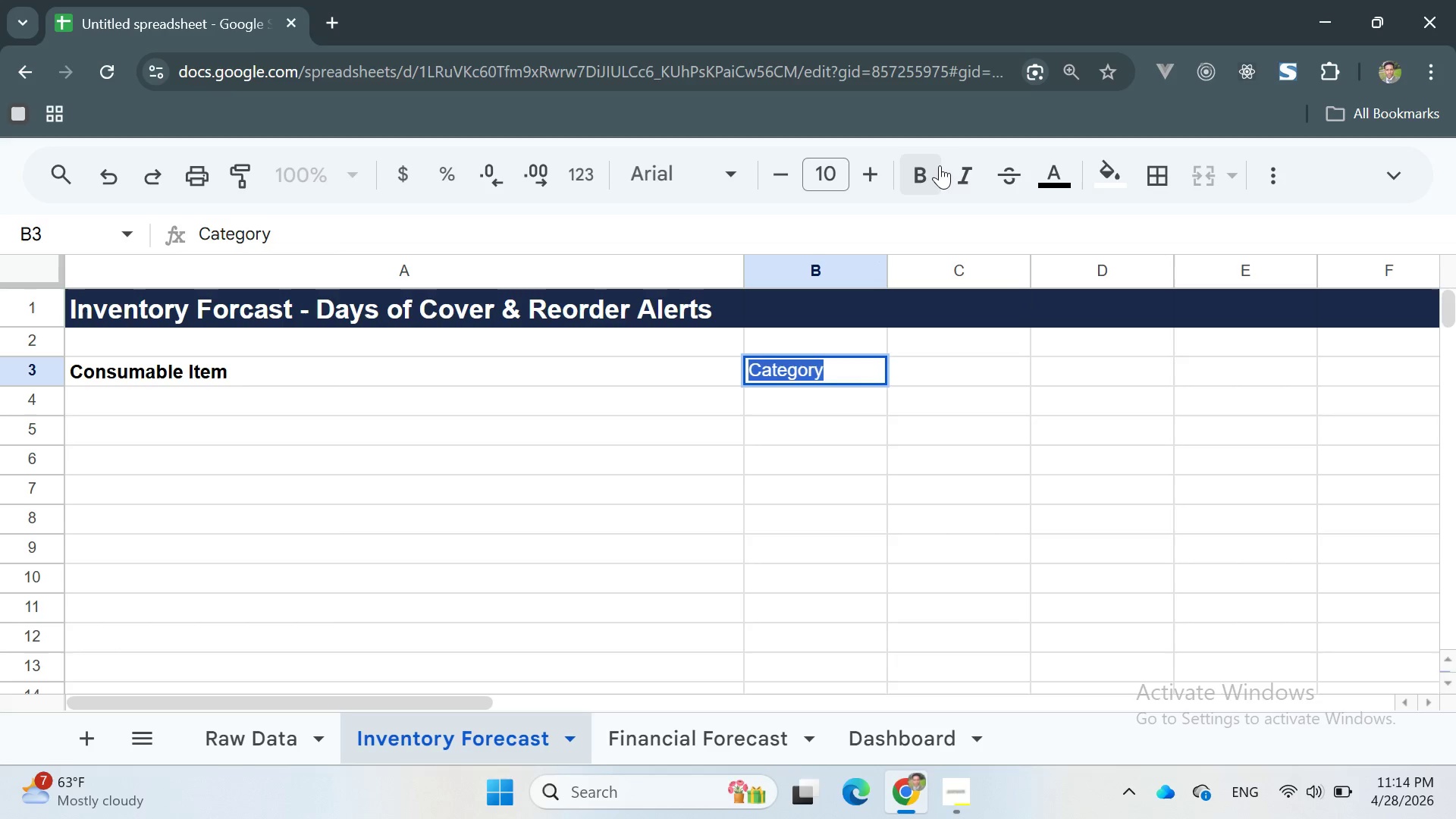 
left_click([925, 168])
 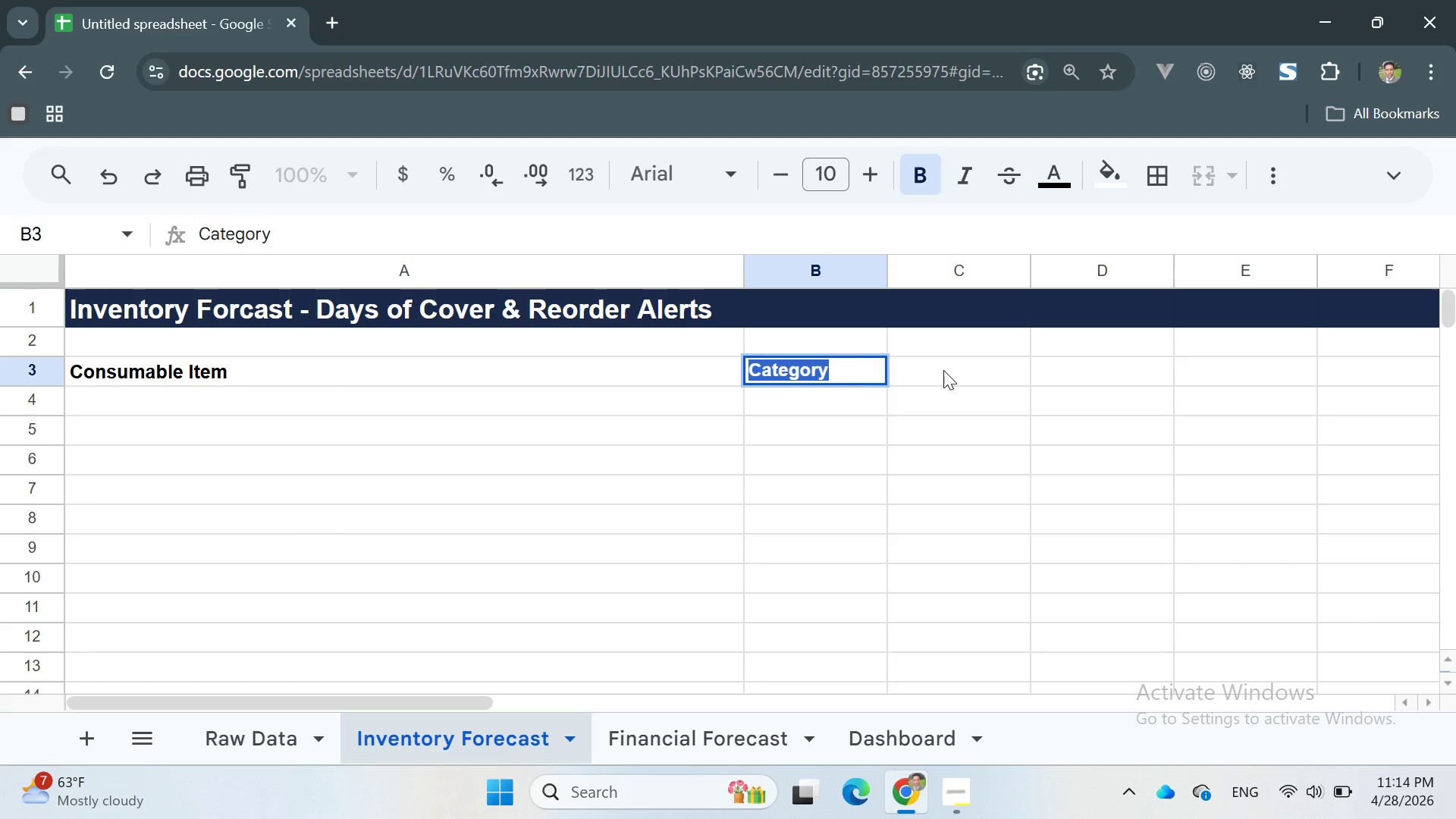 
left_click([943, 369])
 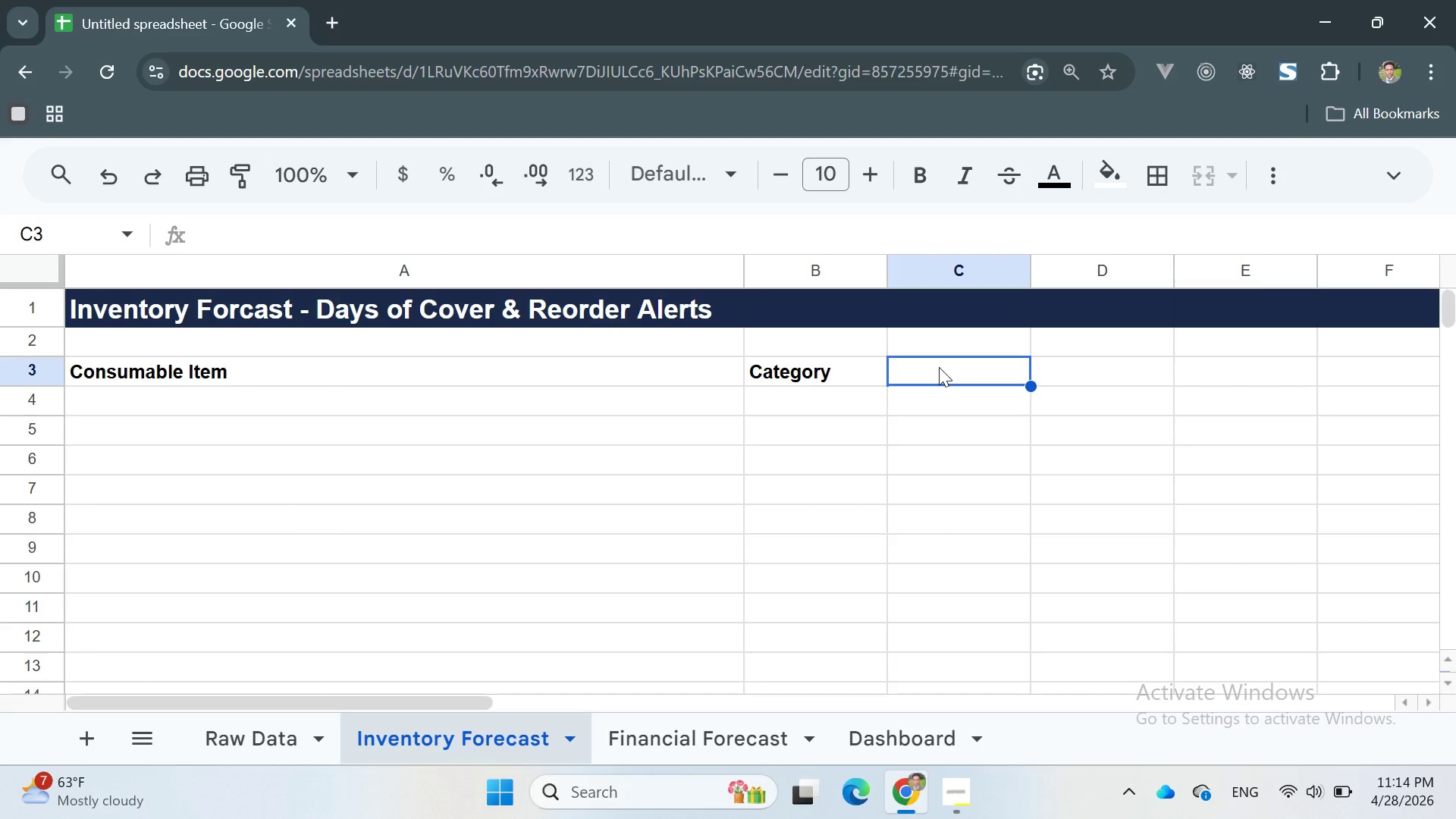 
type(Current Stock)
 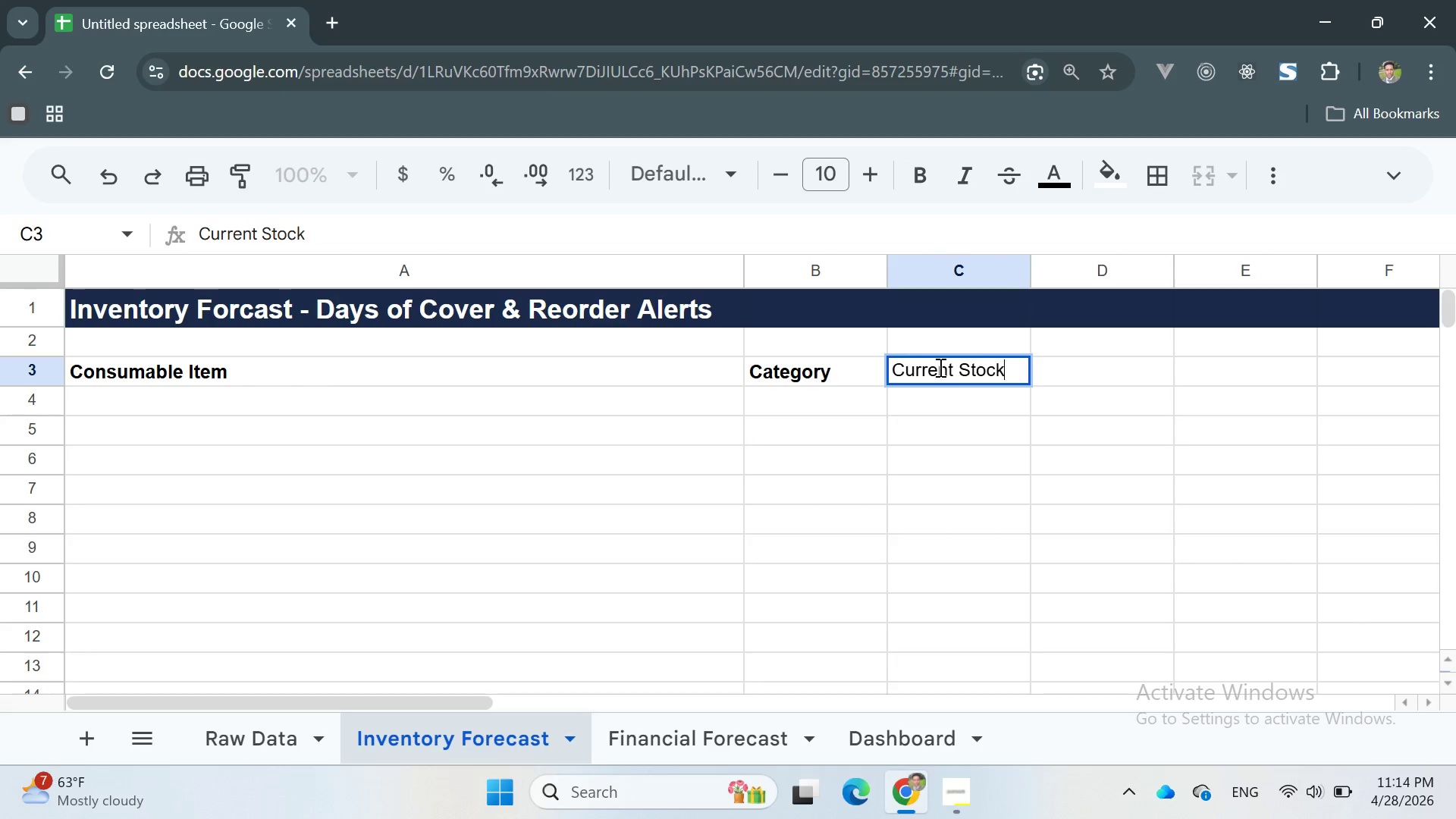 
key(Enter)
 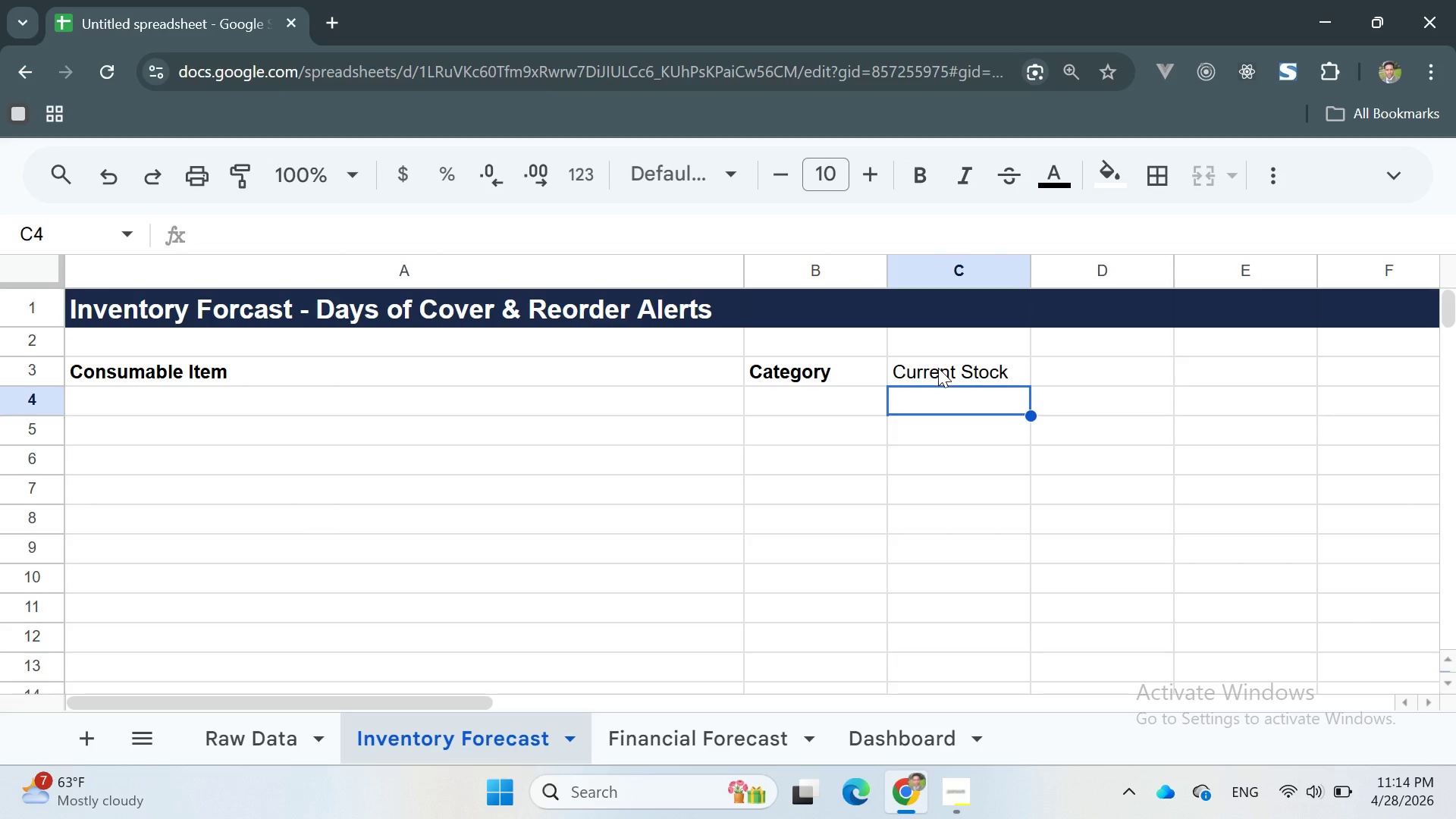 
double_click([937, 369])
 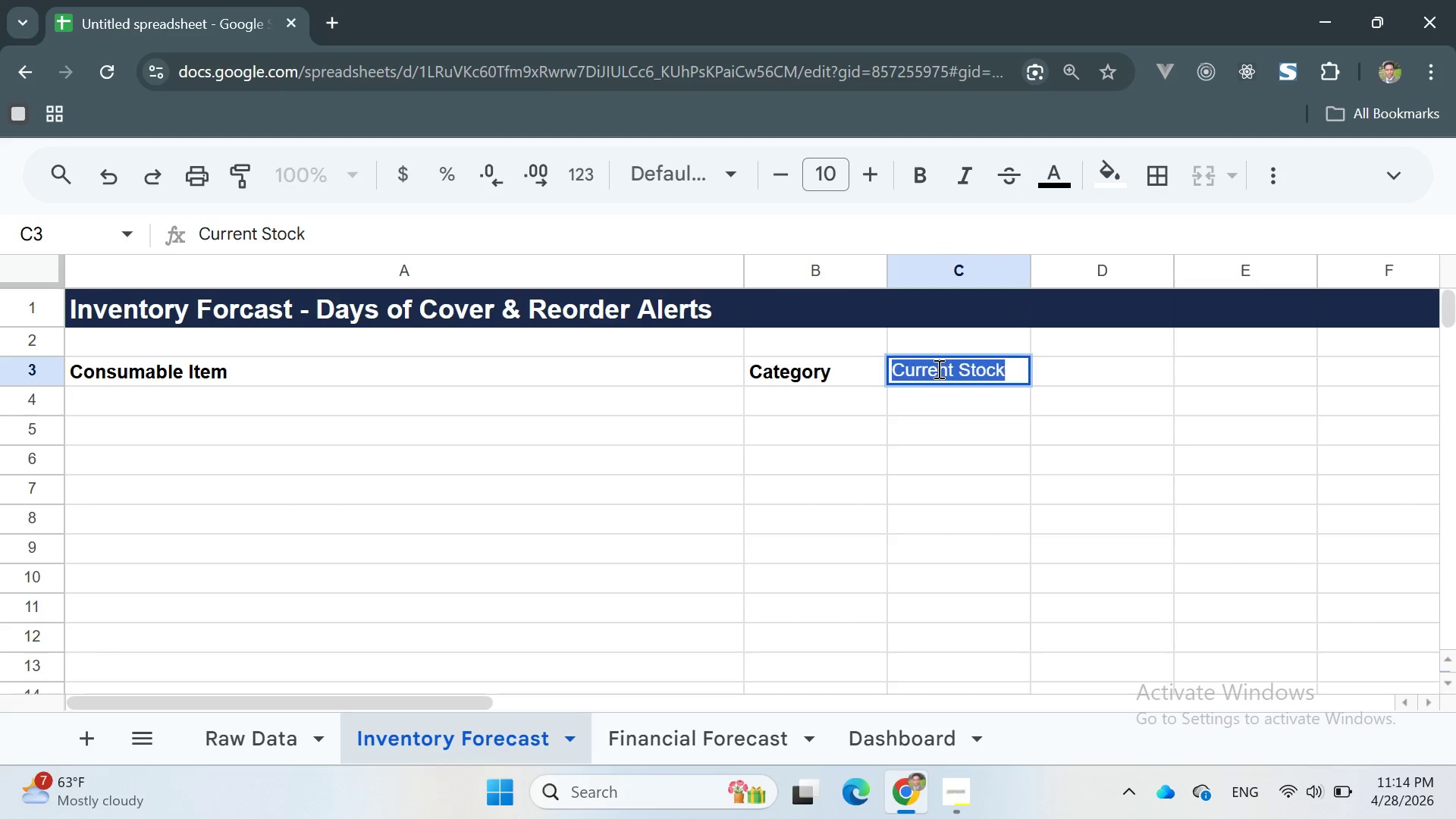 
triple_click([937, 369])
 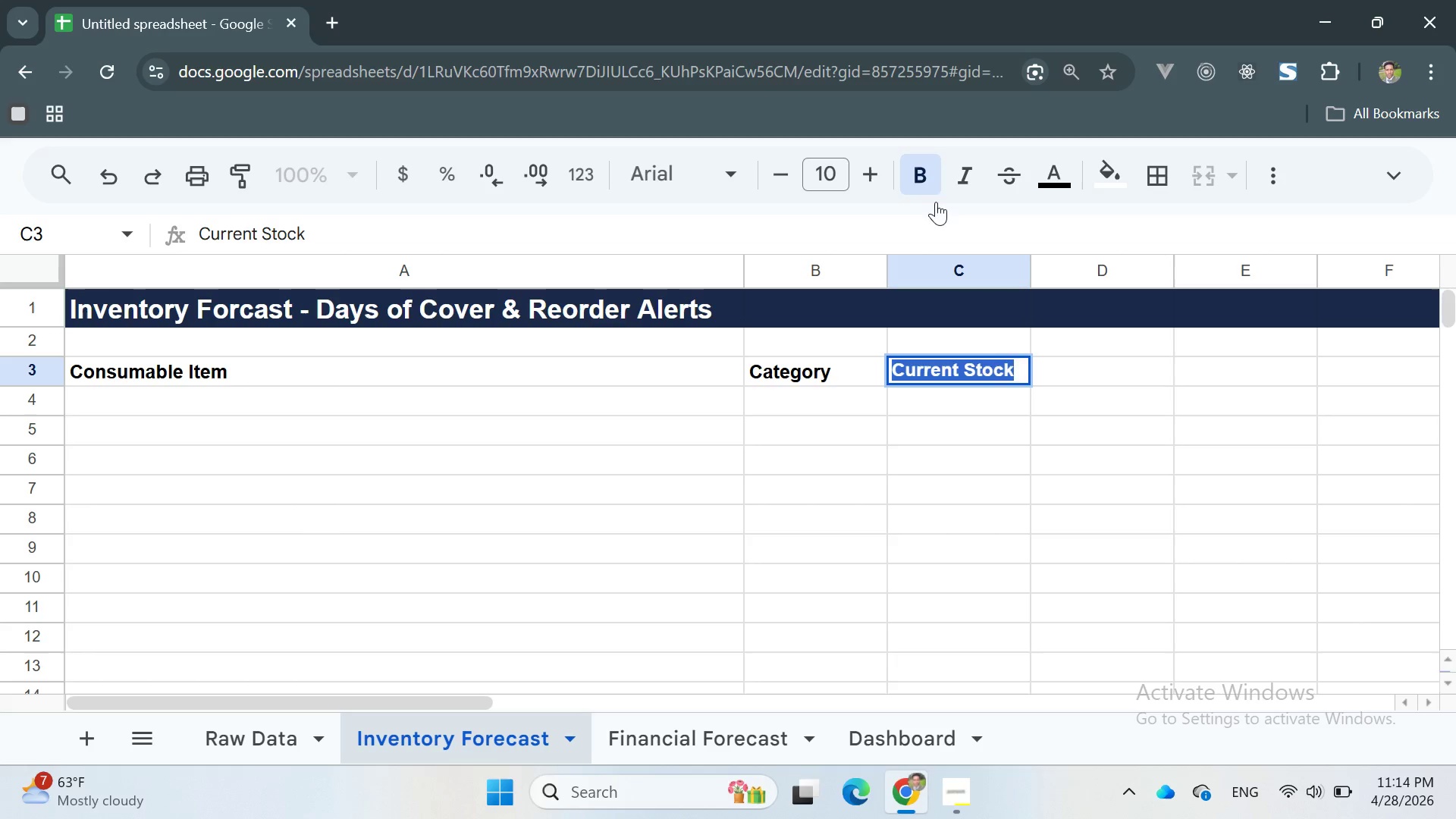 
left_click([1055, 380])
 